 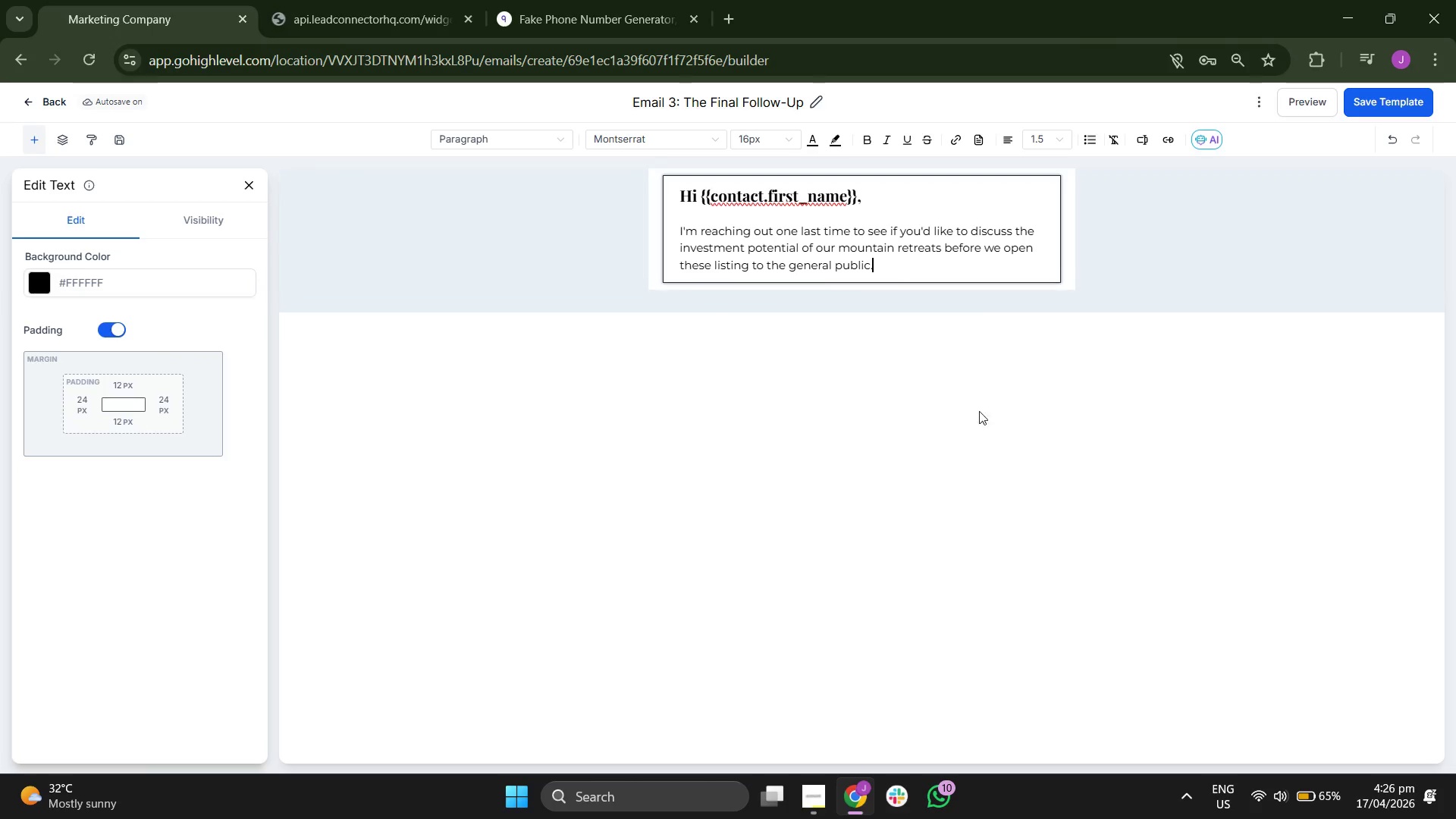 
key(Space)
 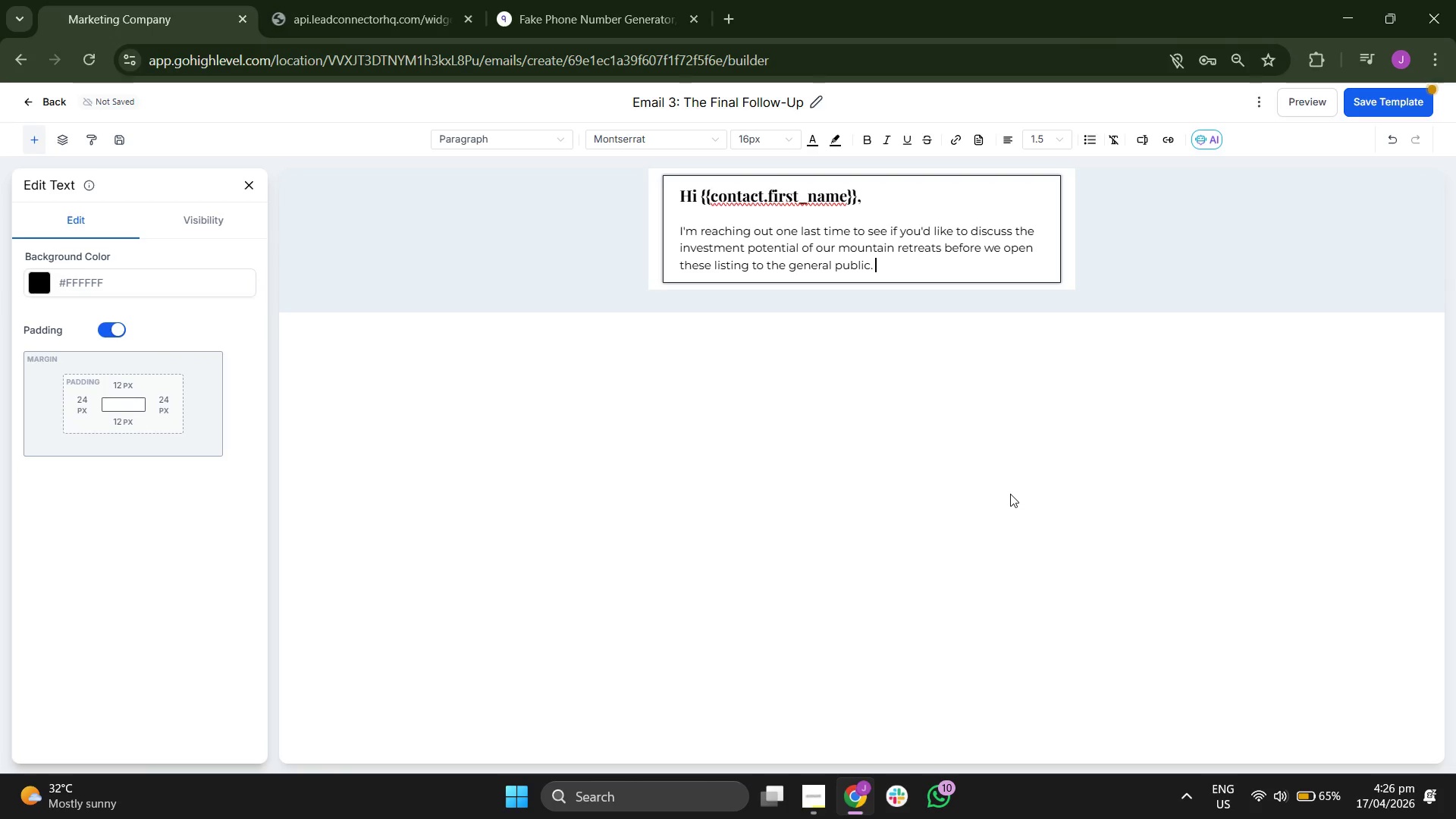 
key(Enter)
 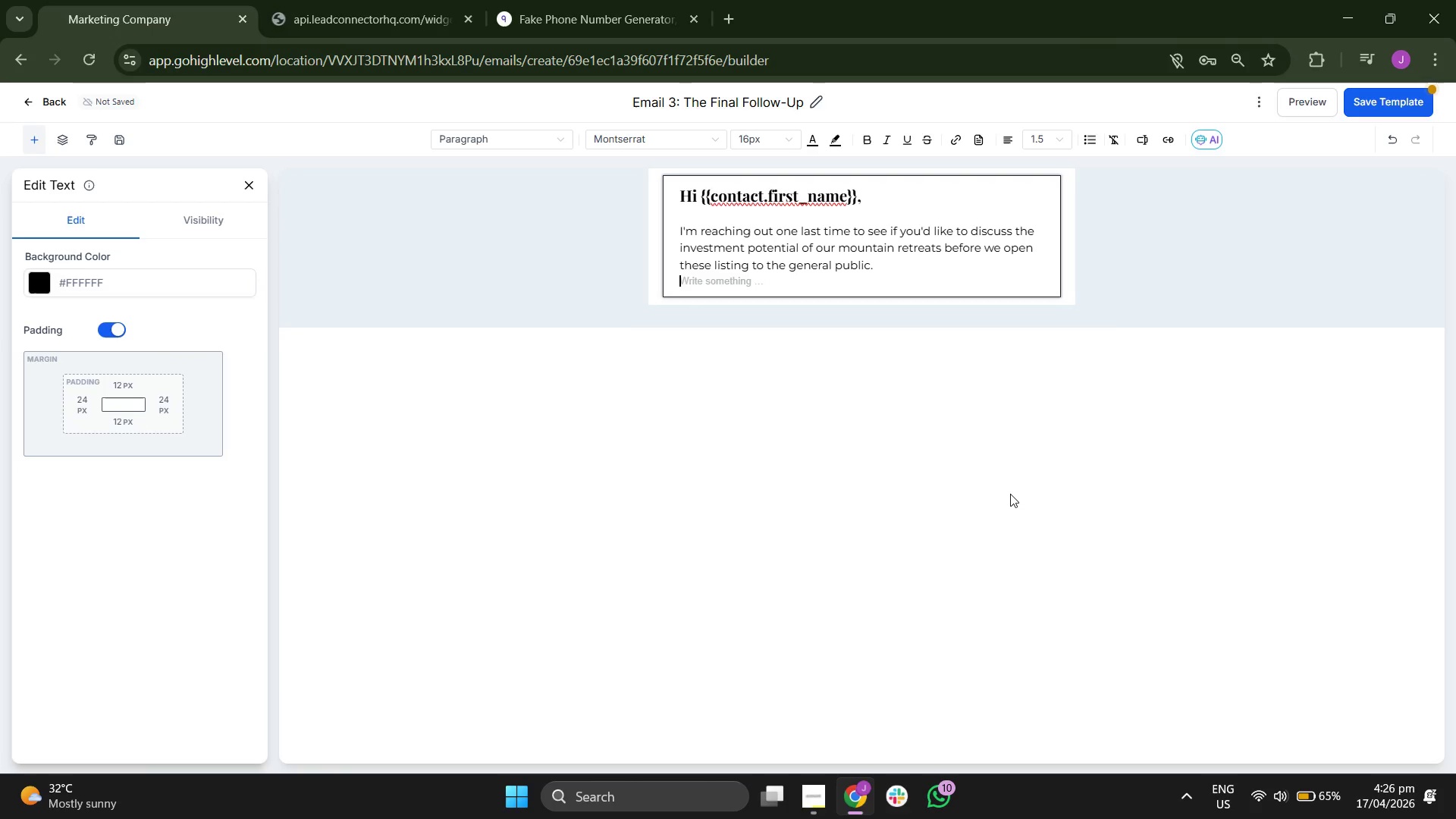 
key(Backspace)
 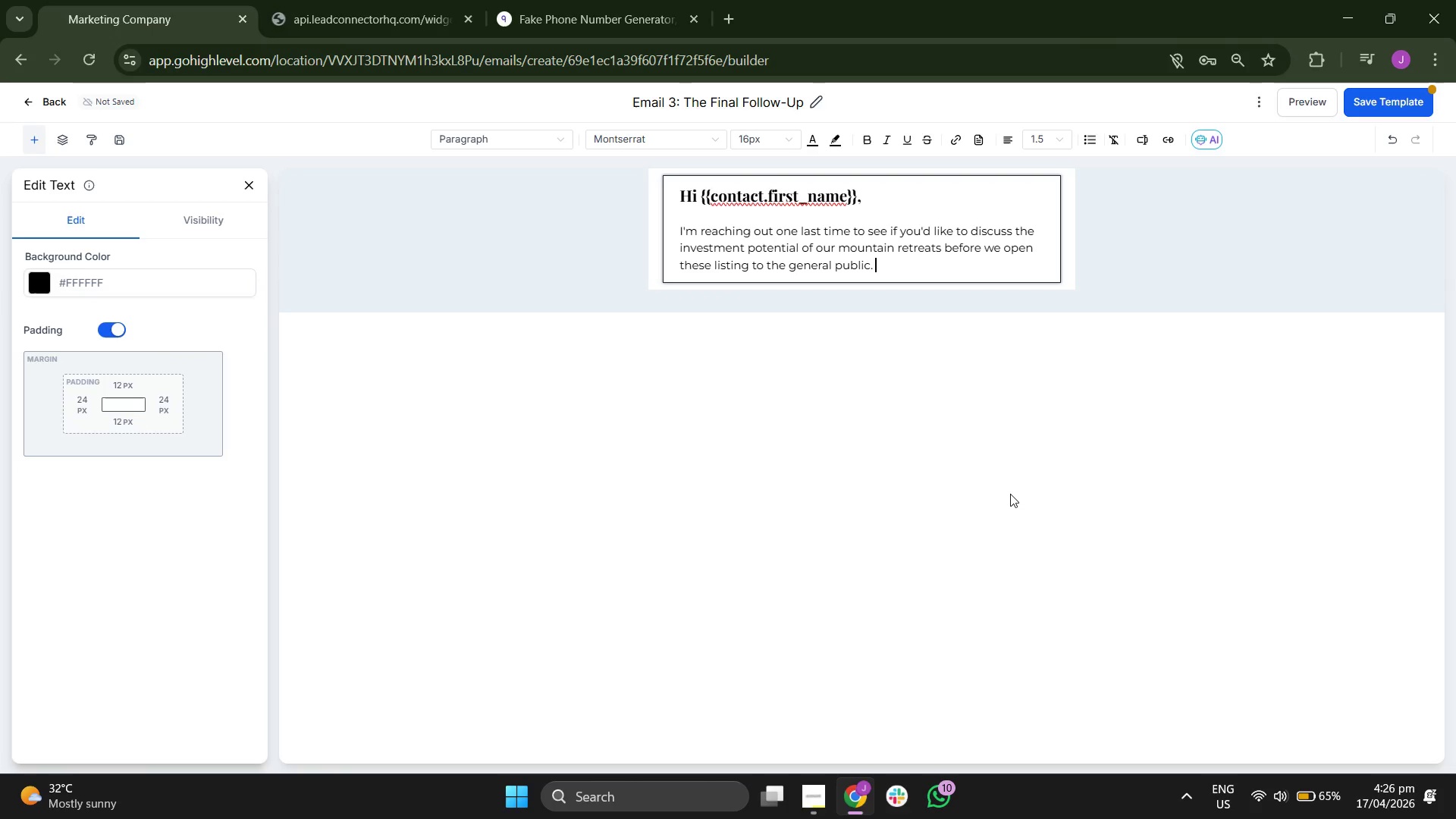 
key(Backspace)
 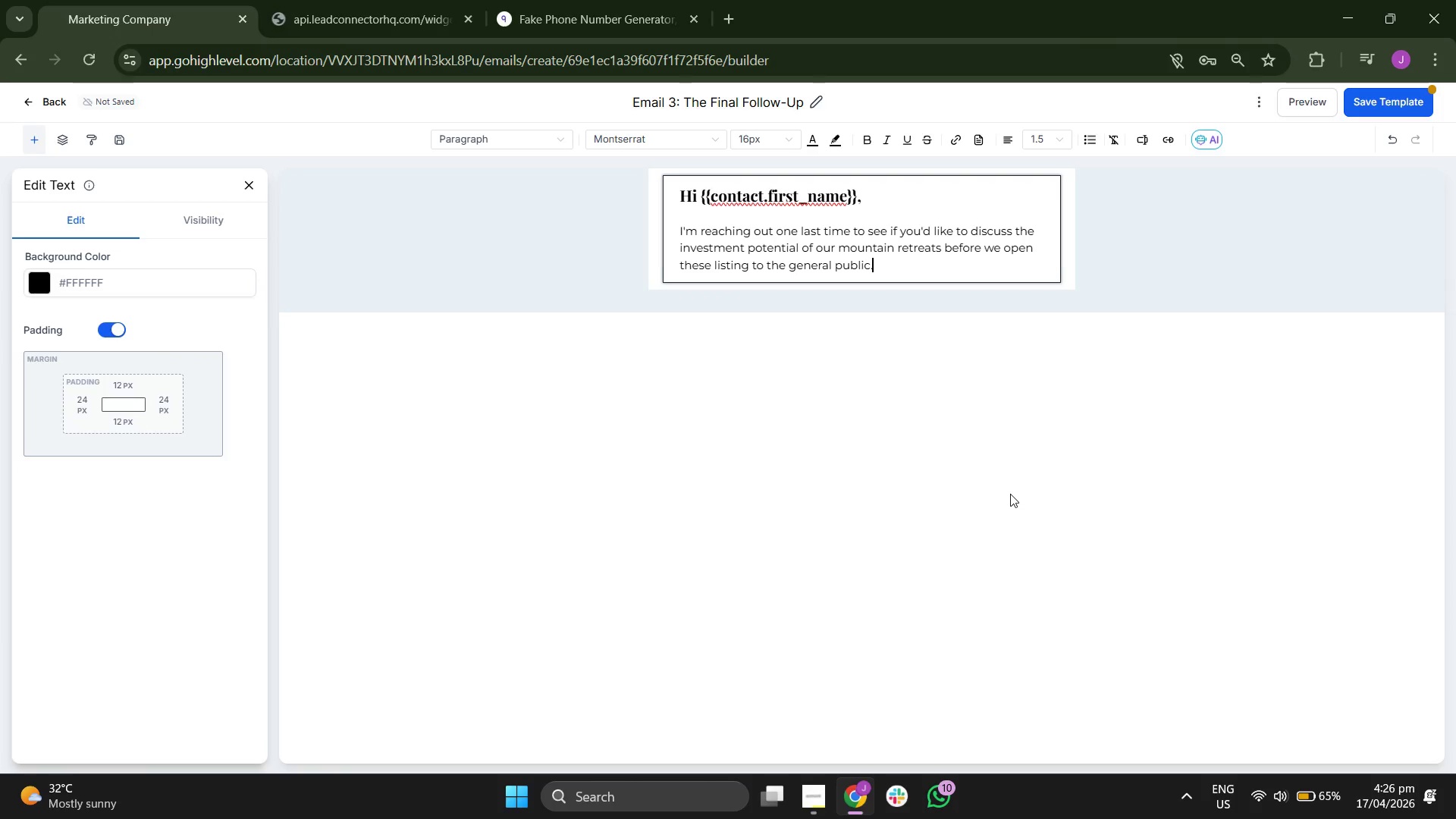 
key(Enter)
 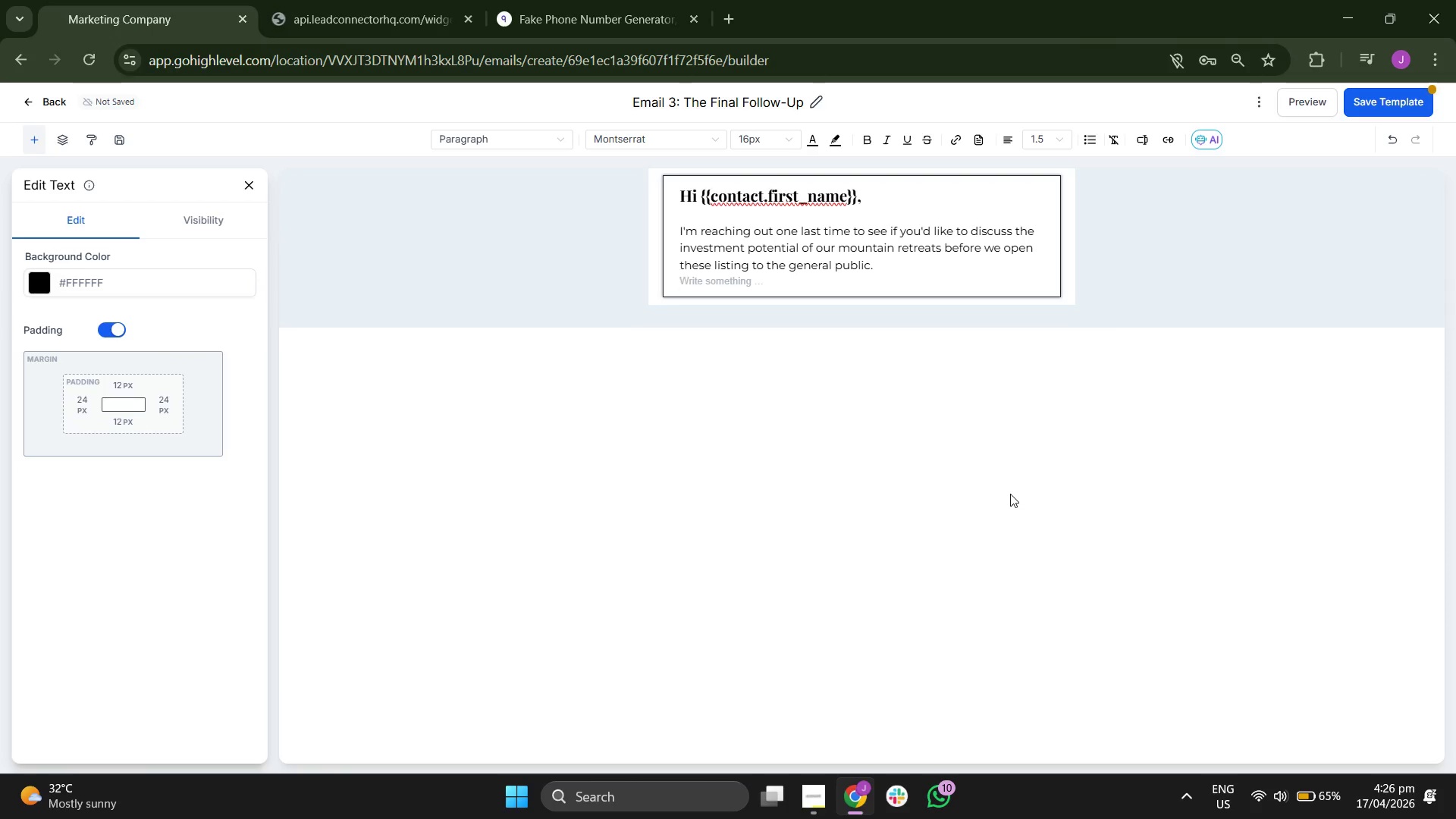 
key(Enter)
 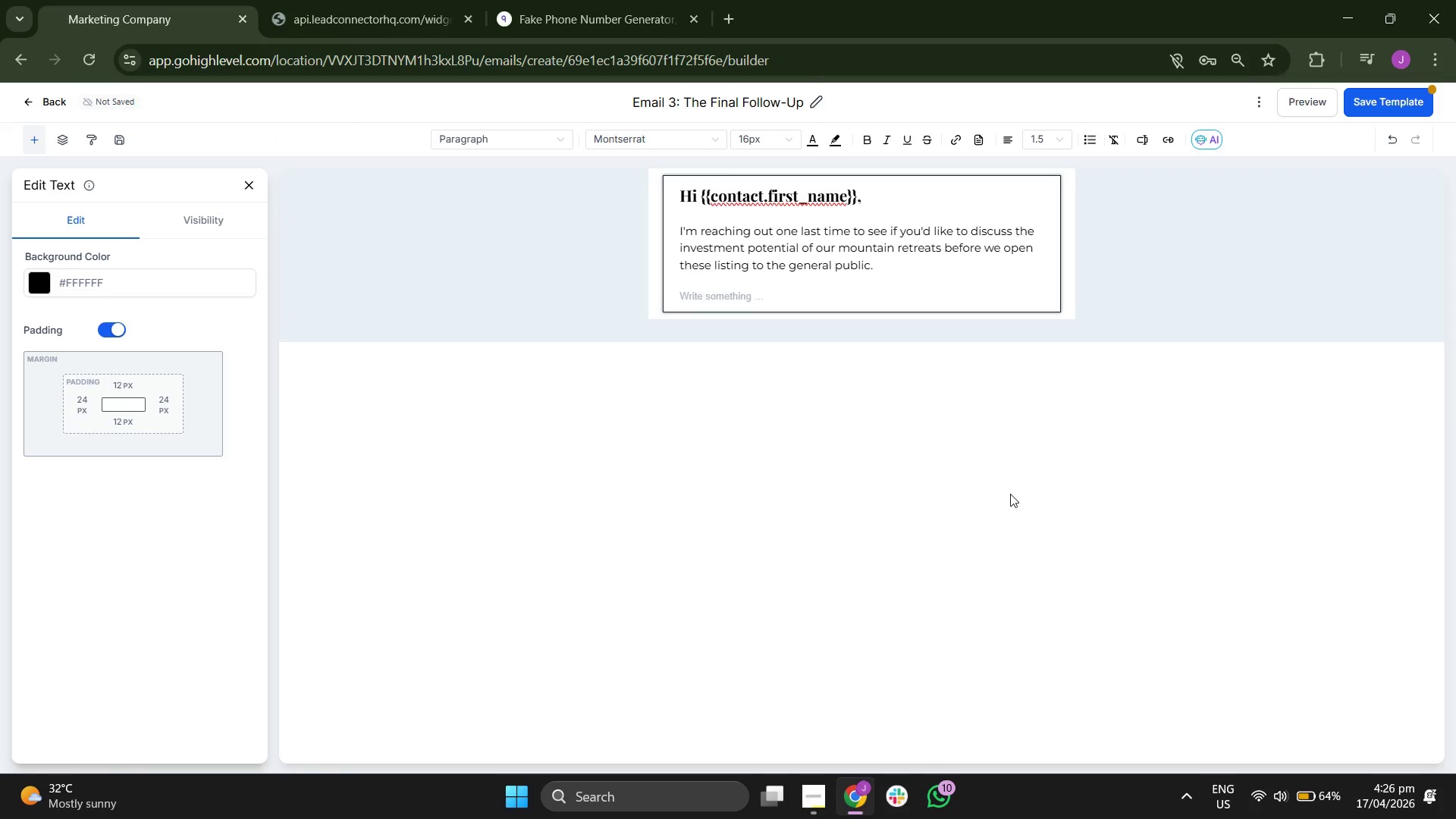 
key(CapsLock)
 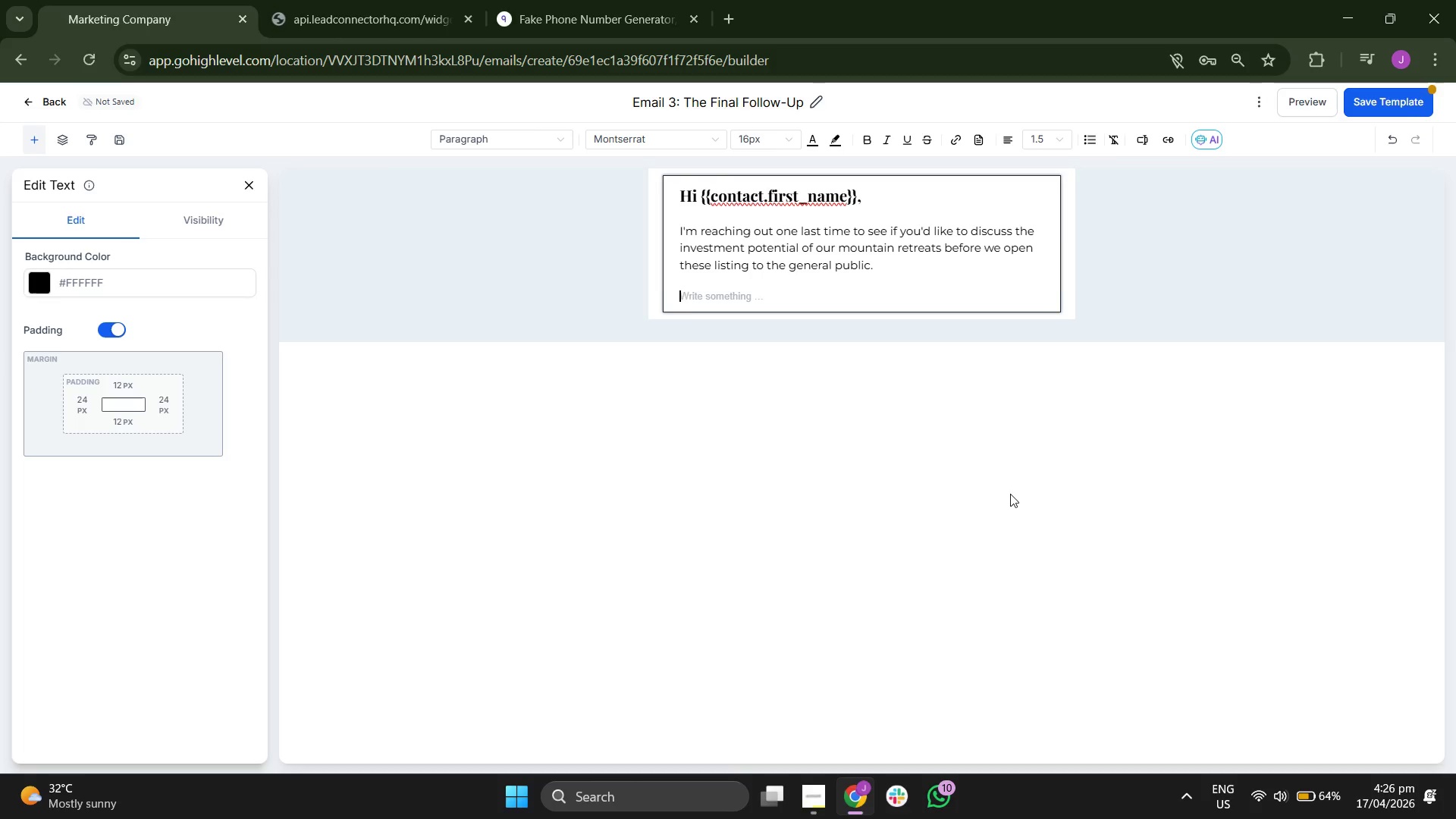 
key(M)
 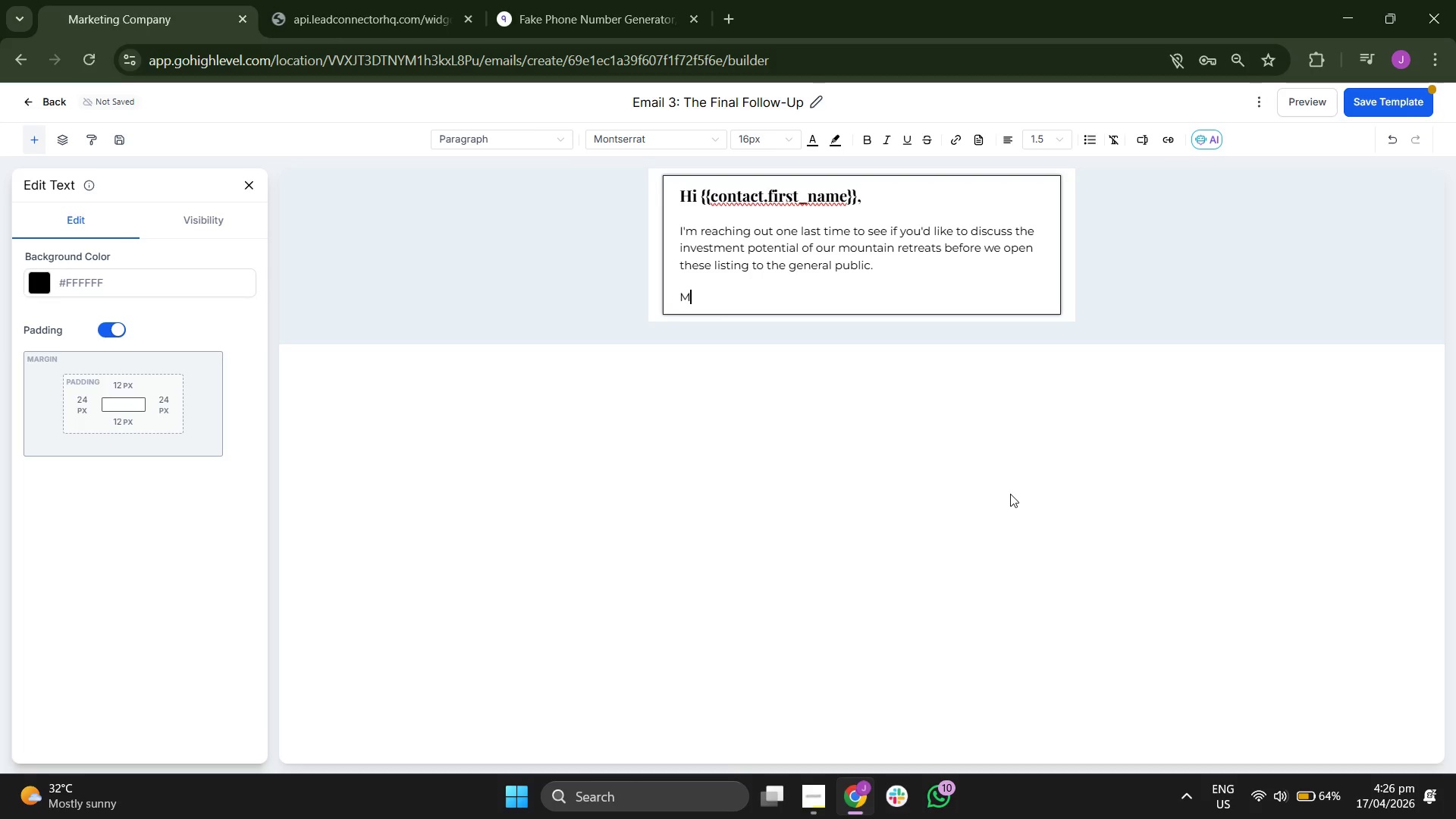 
key(CapsLock)
 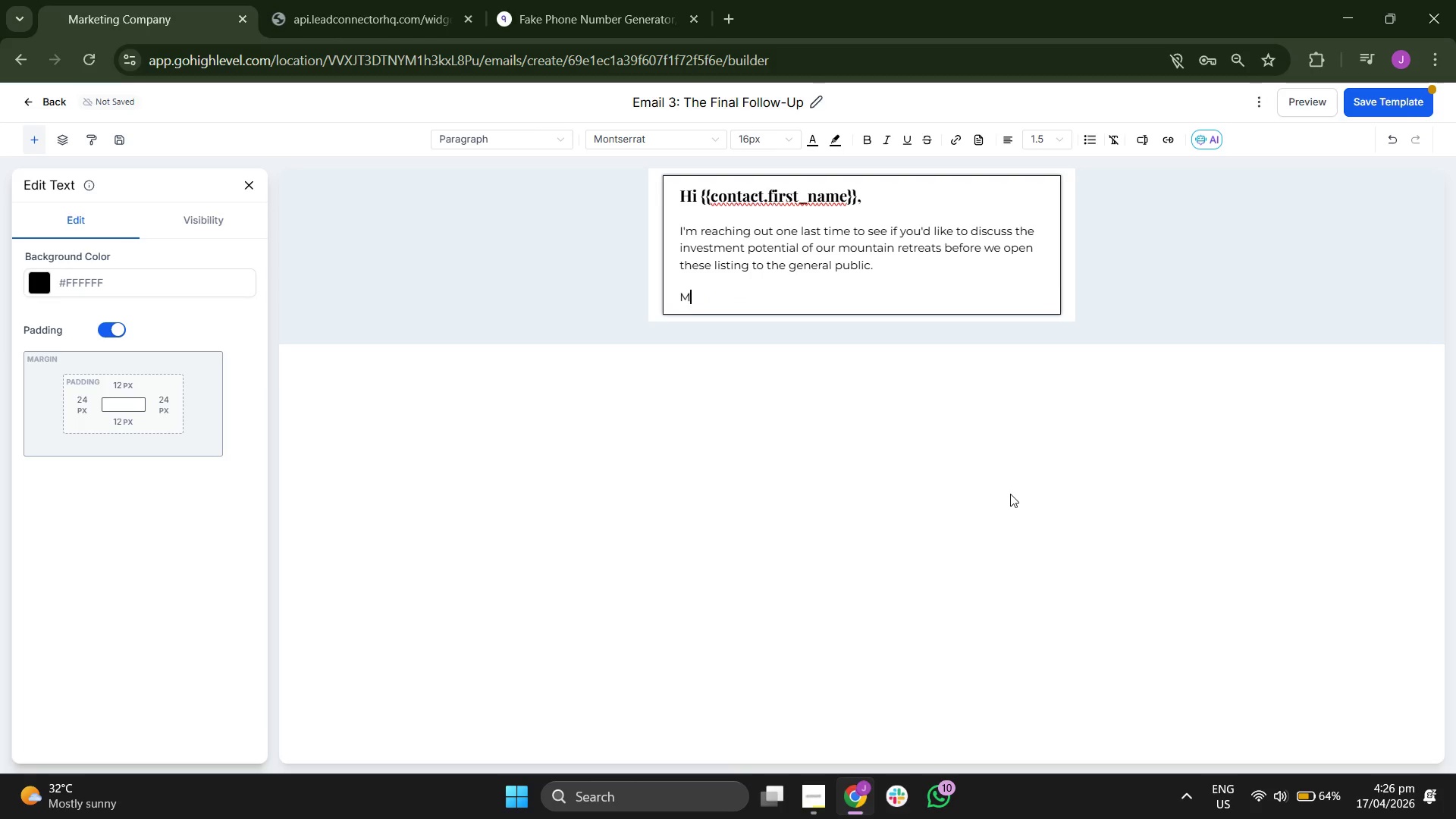 
key(Y)
 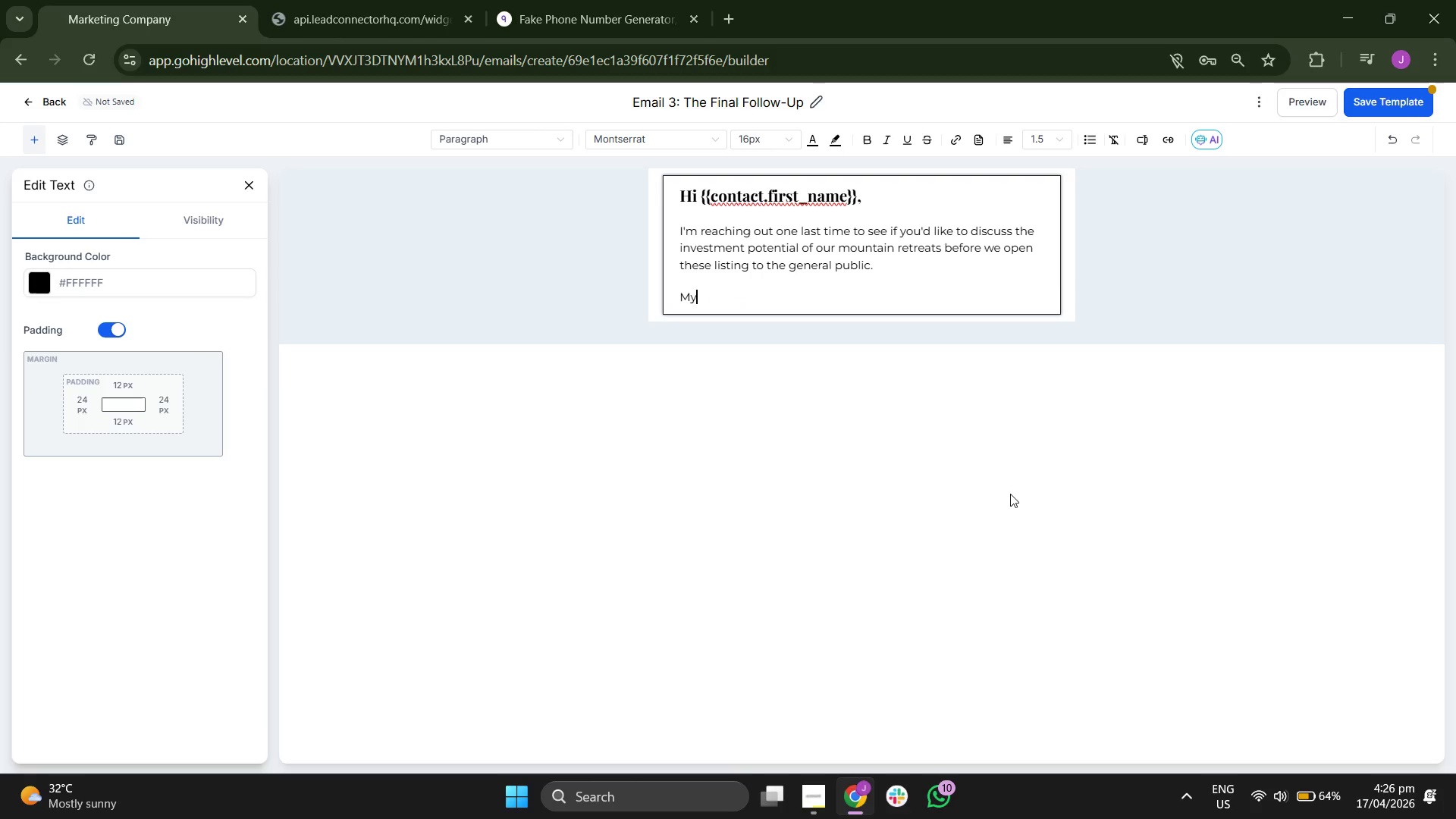 
key(Space)
 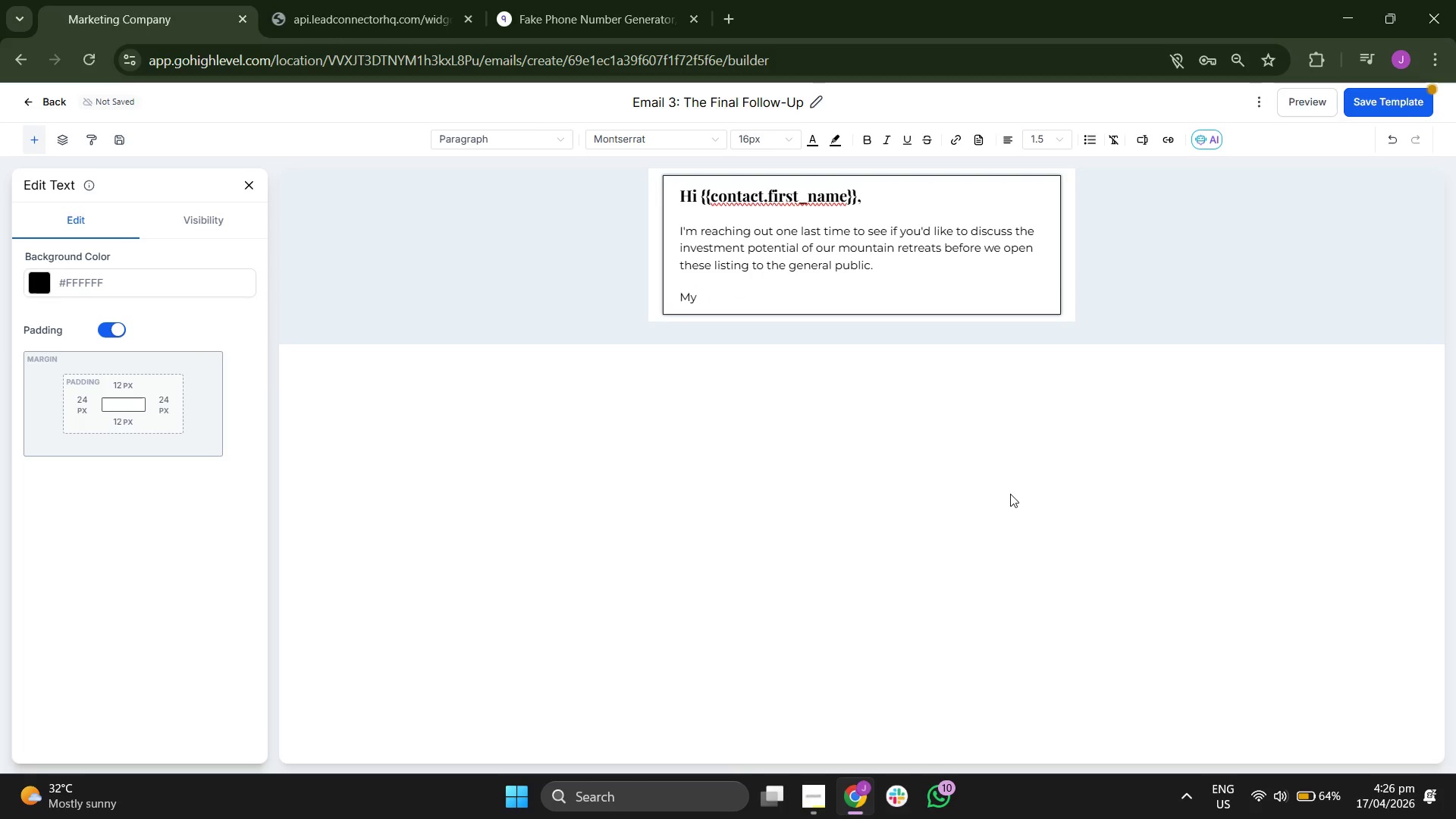 
key(G)
 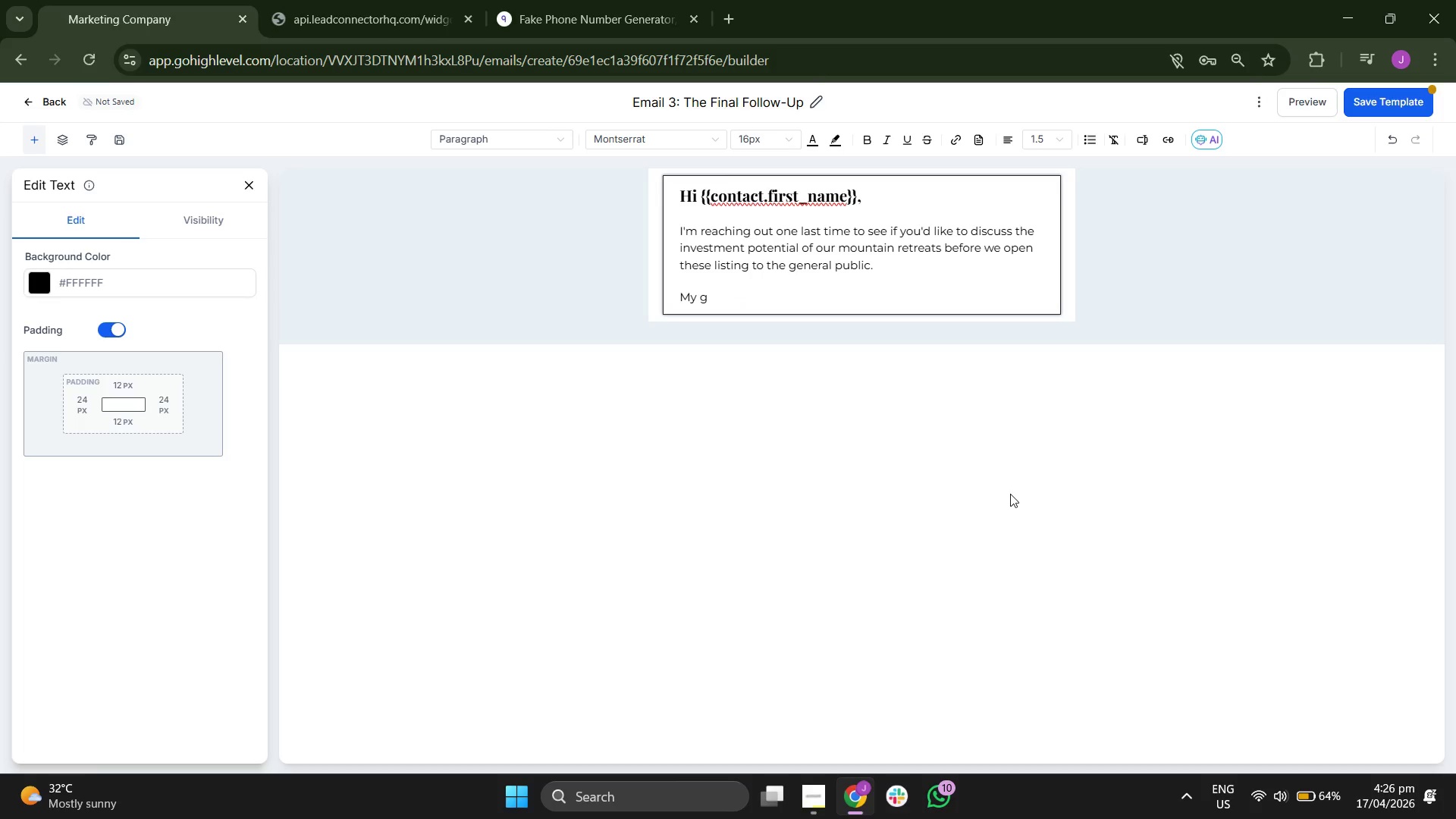 
type(oal is to help you )
 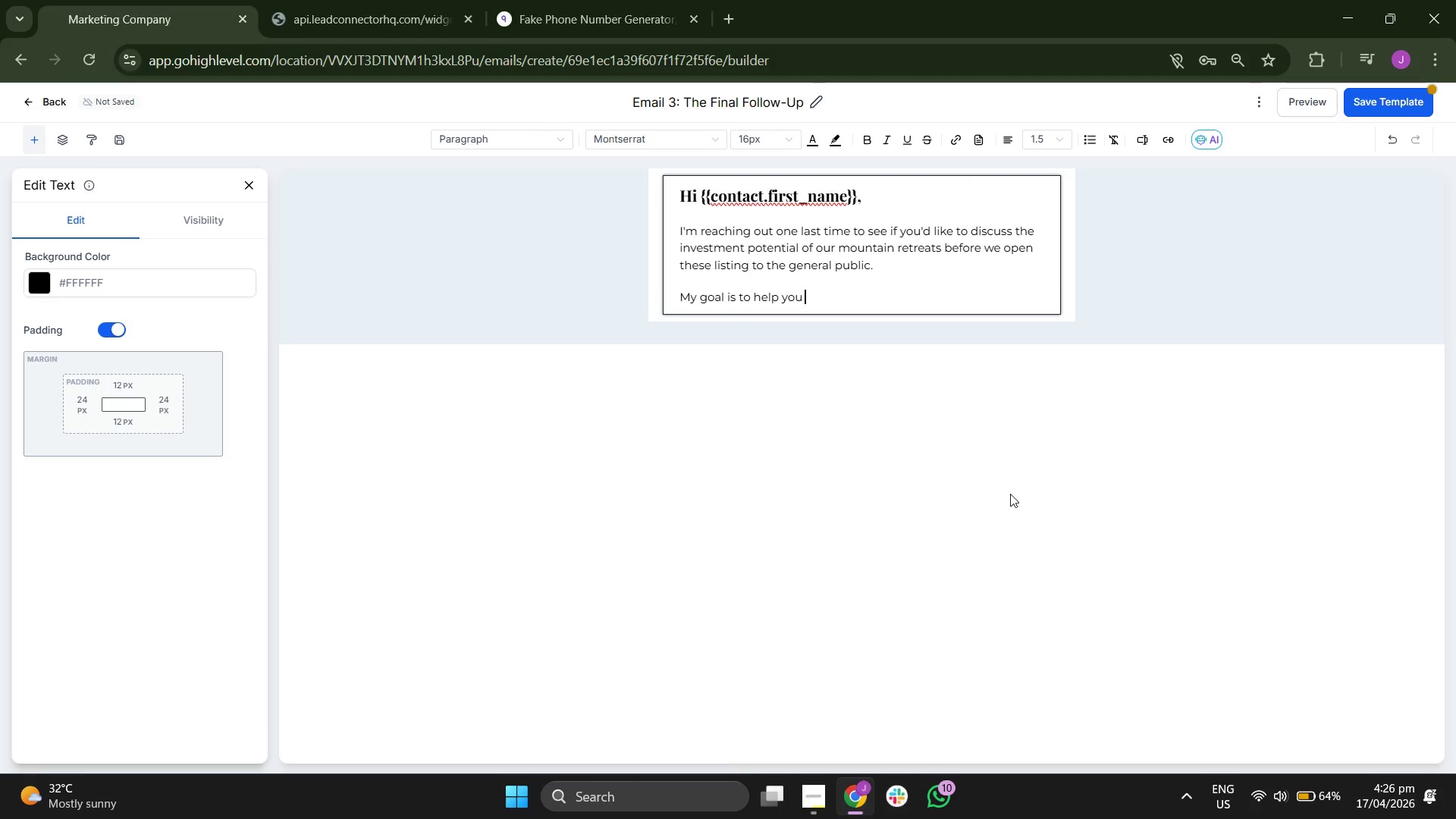 
type(determine if a luxury vaca)
 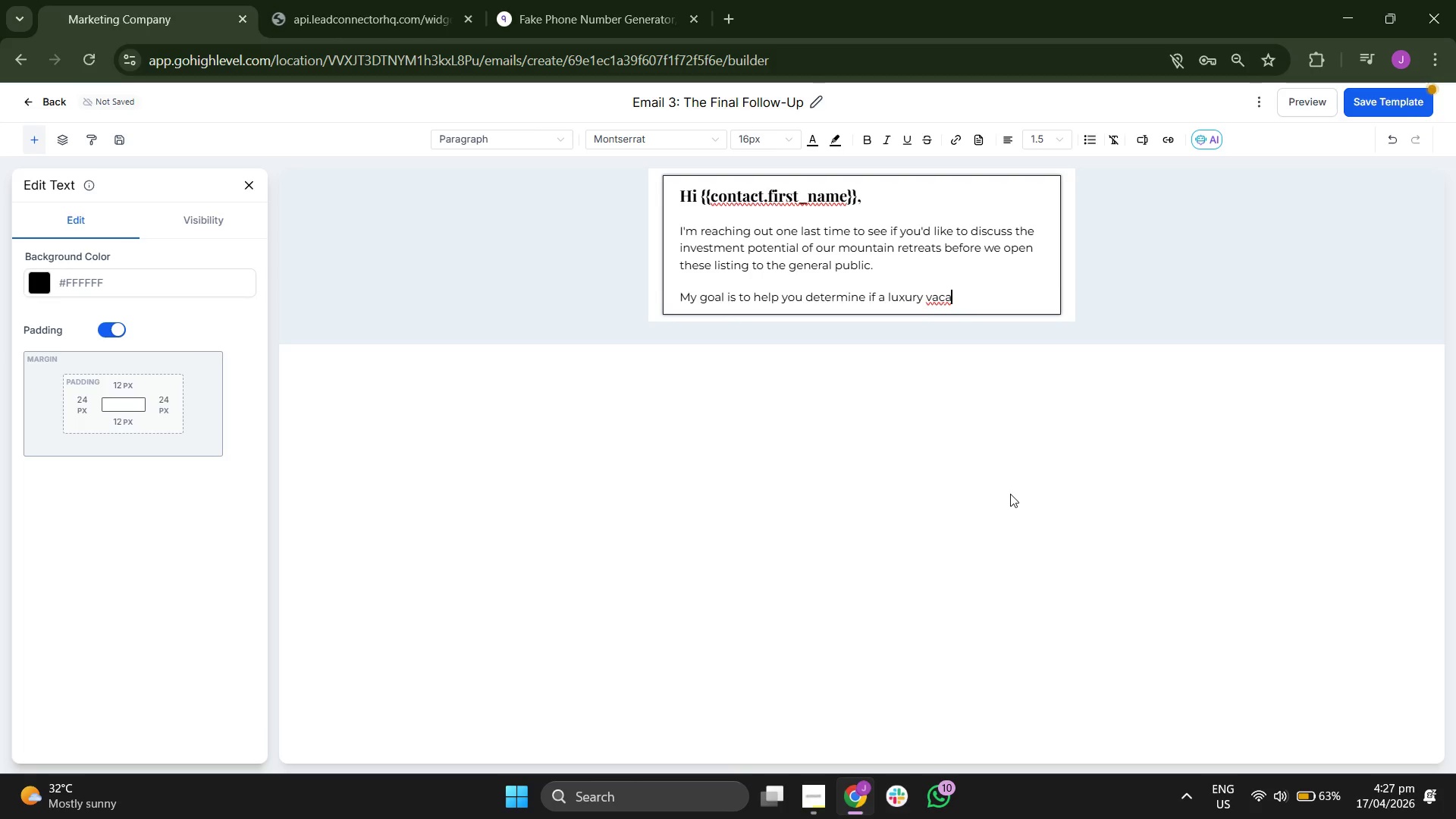 
type(tion )
 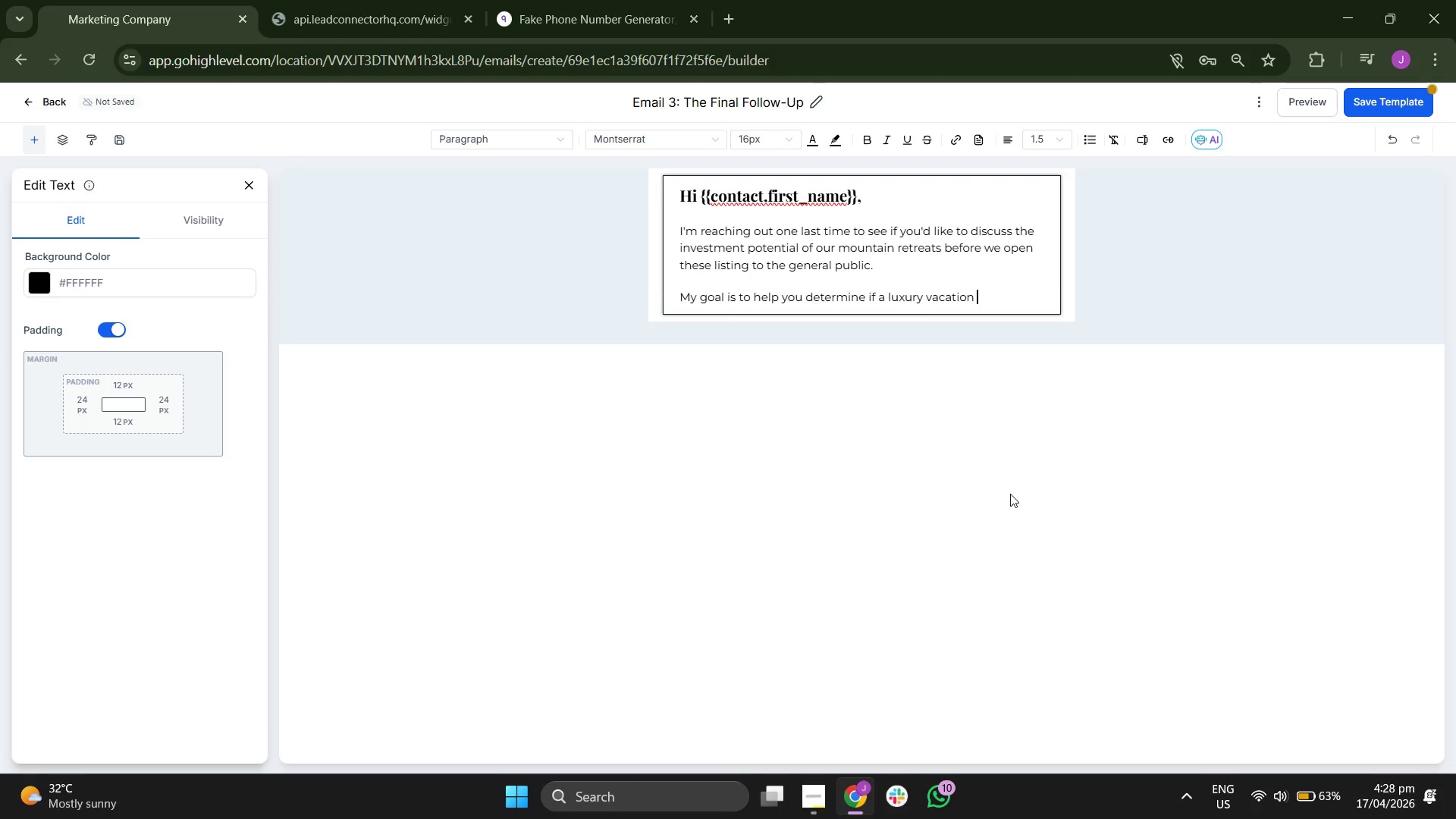 
type(rentan)
key(Backspace)
type(l )
 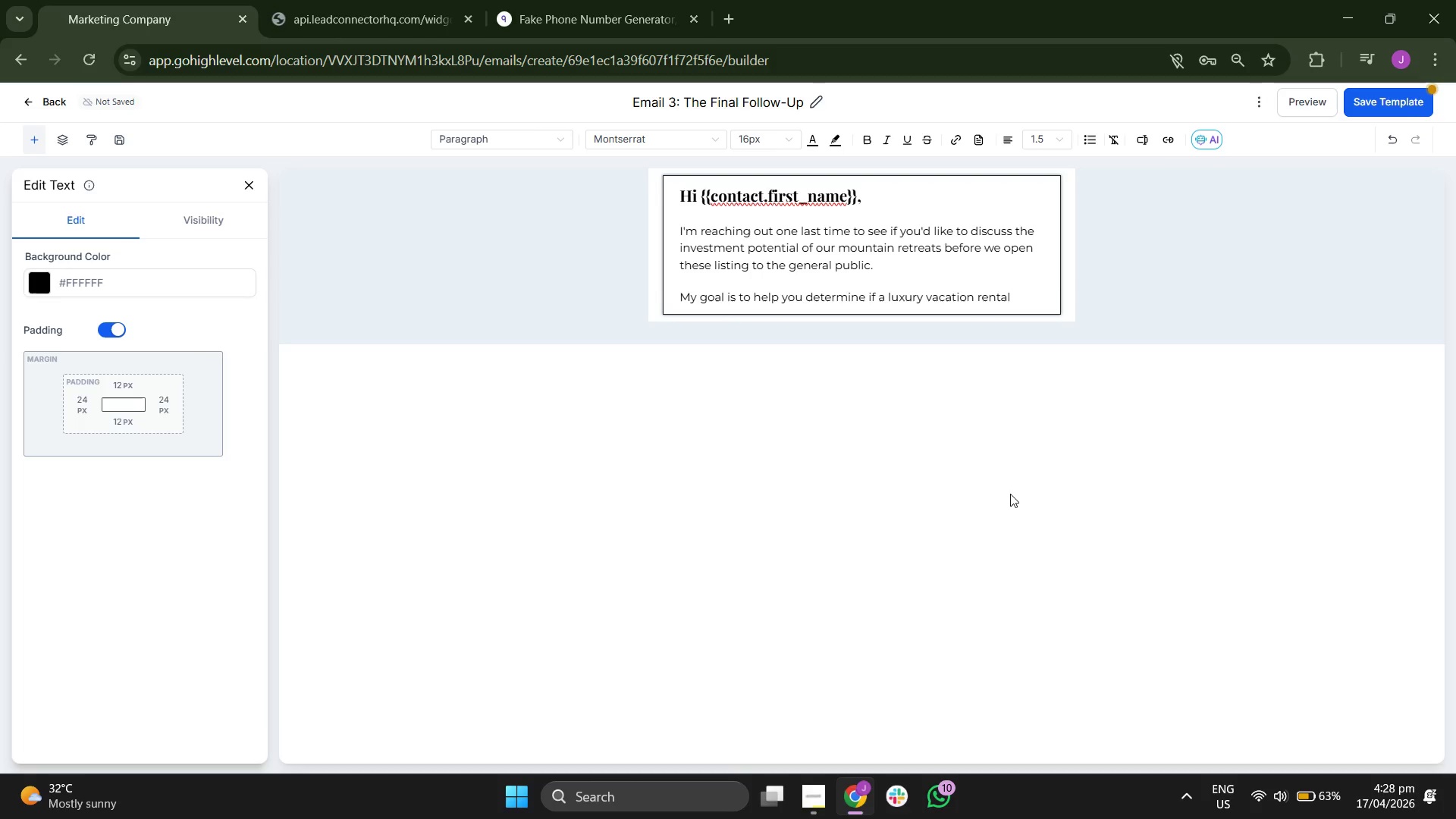 
type(fi)
 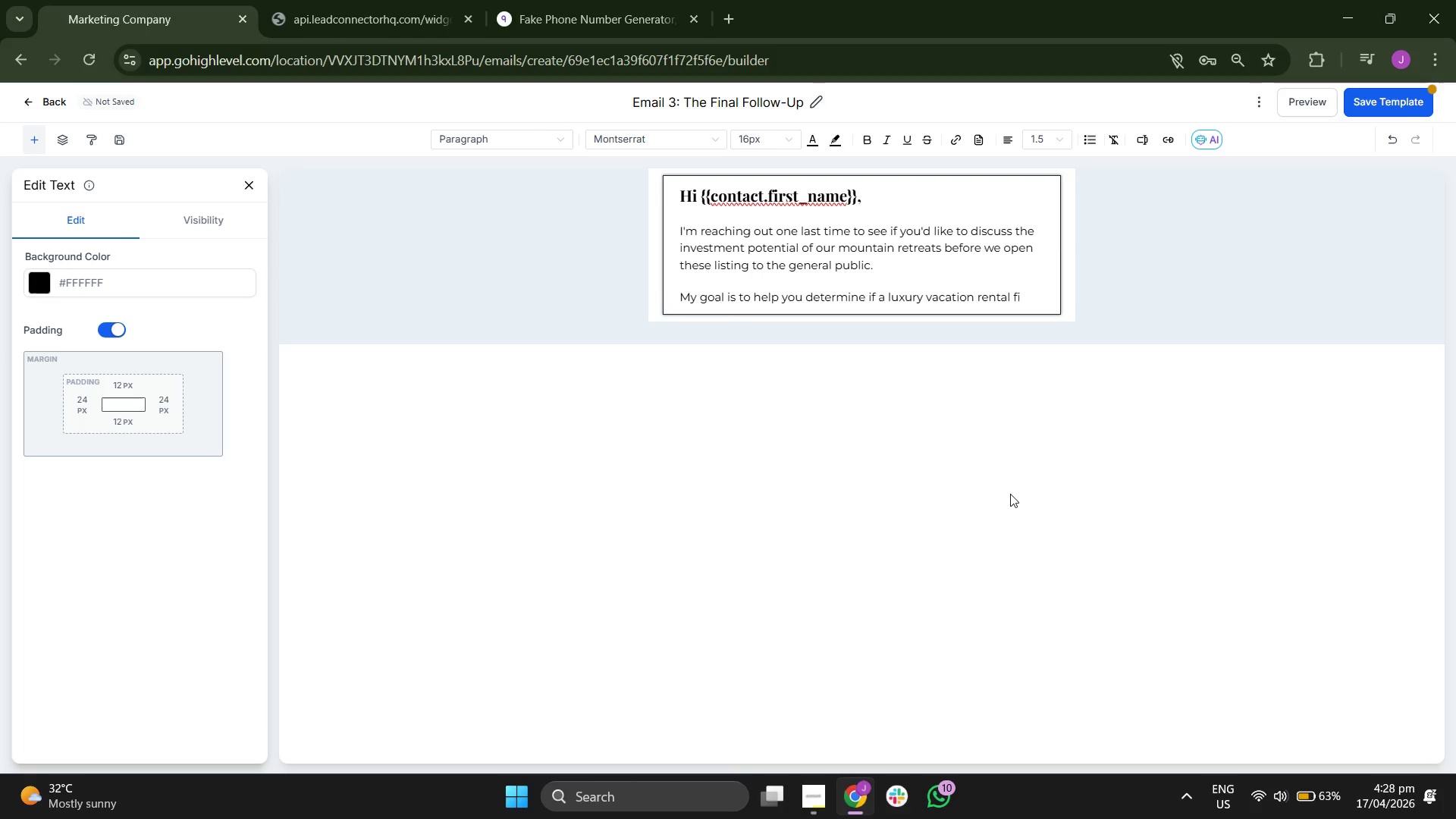 
type(ts i)
 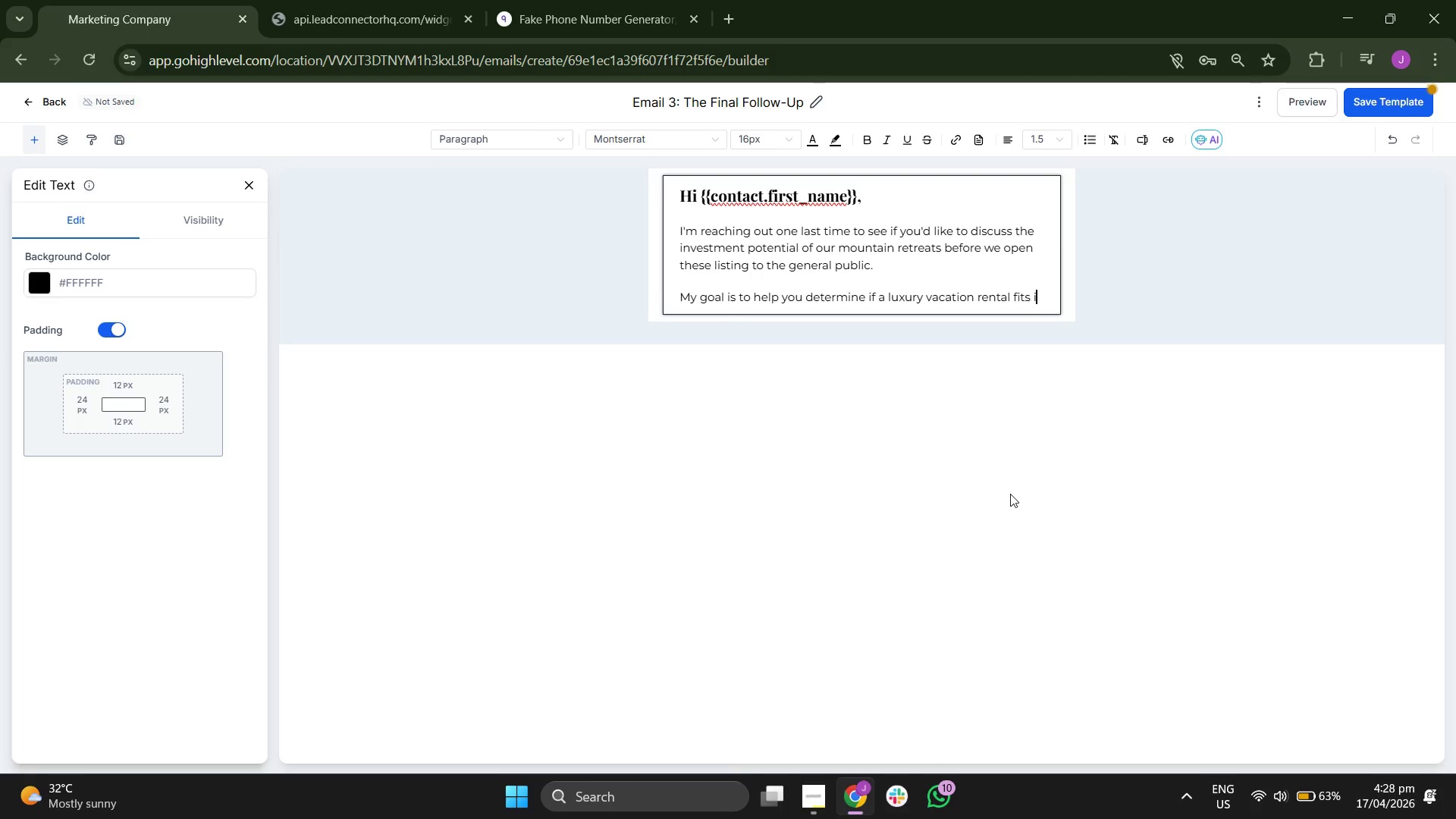 
type(nt)
 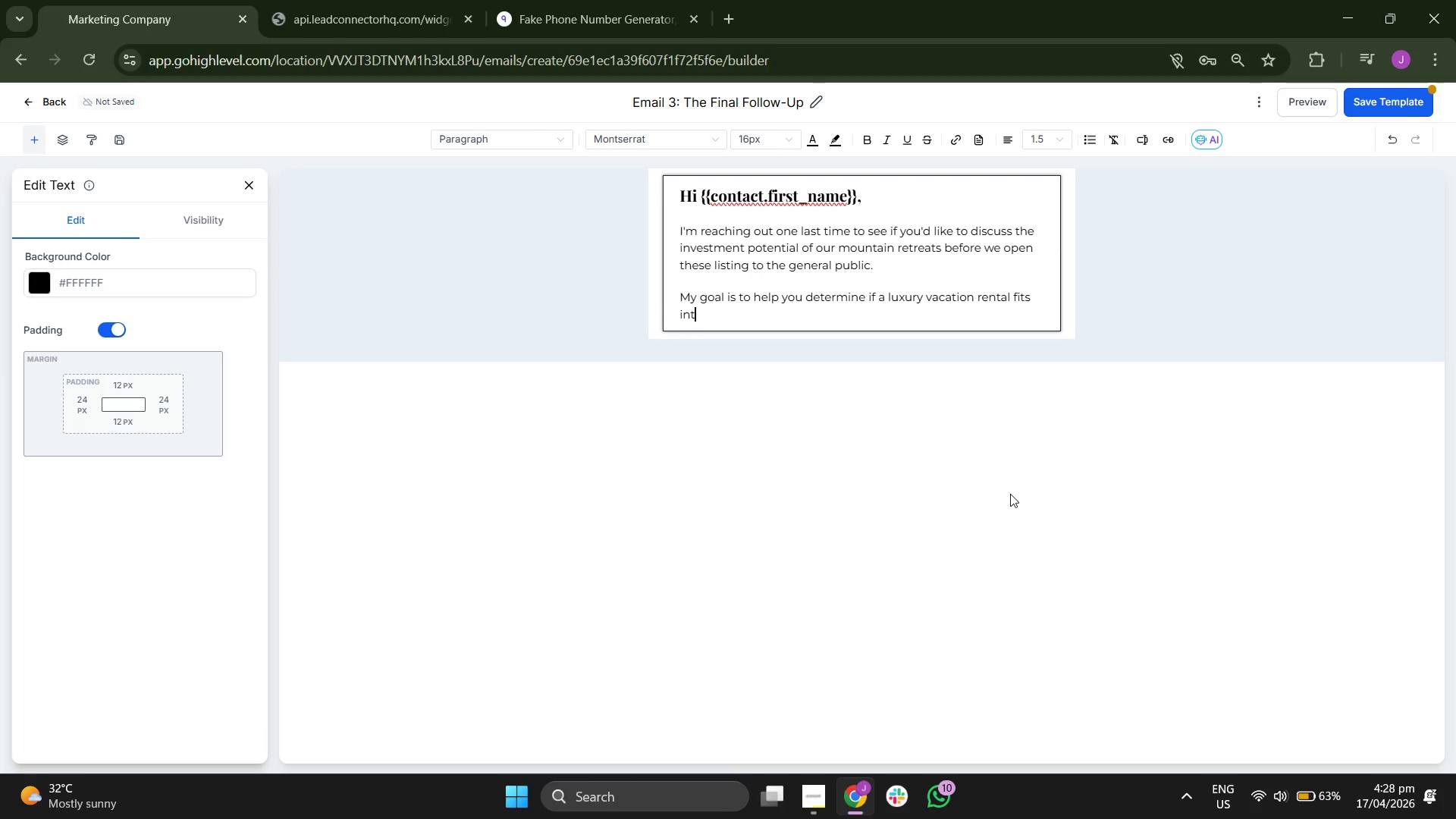 
type(o yo)
 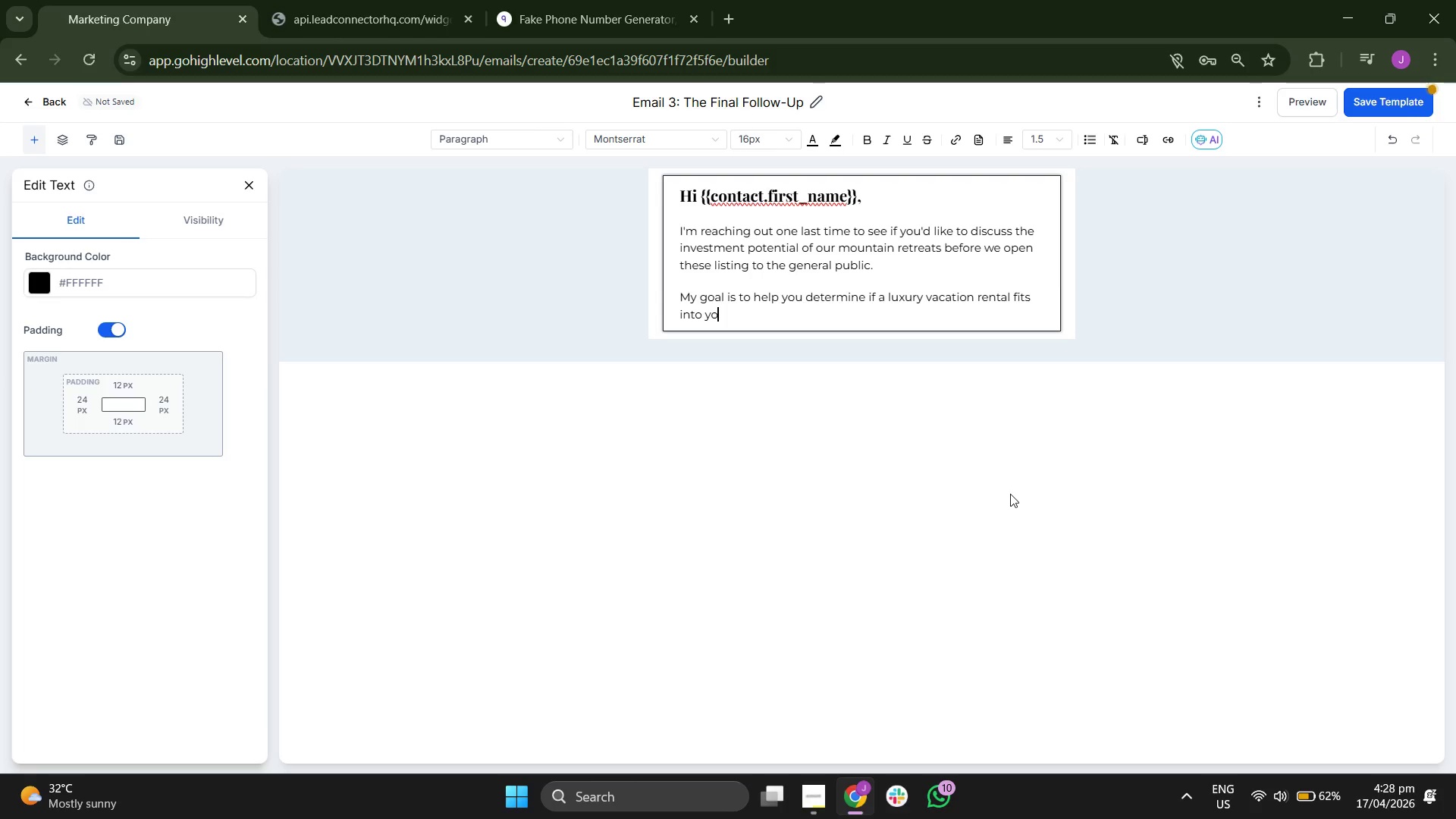 
key(U)
 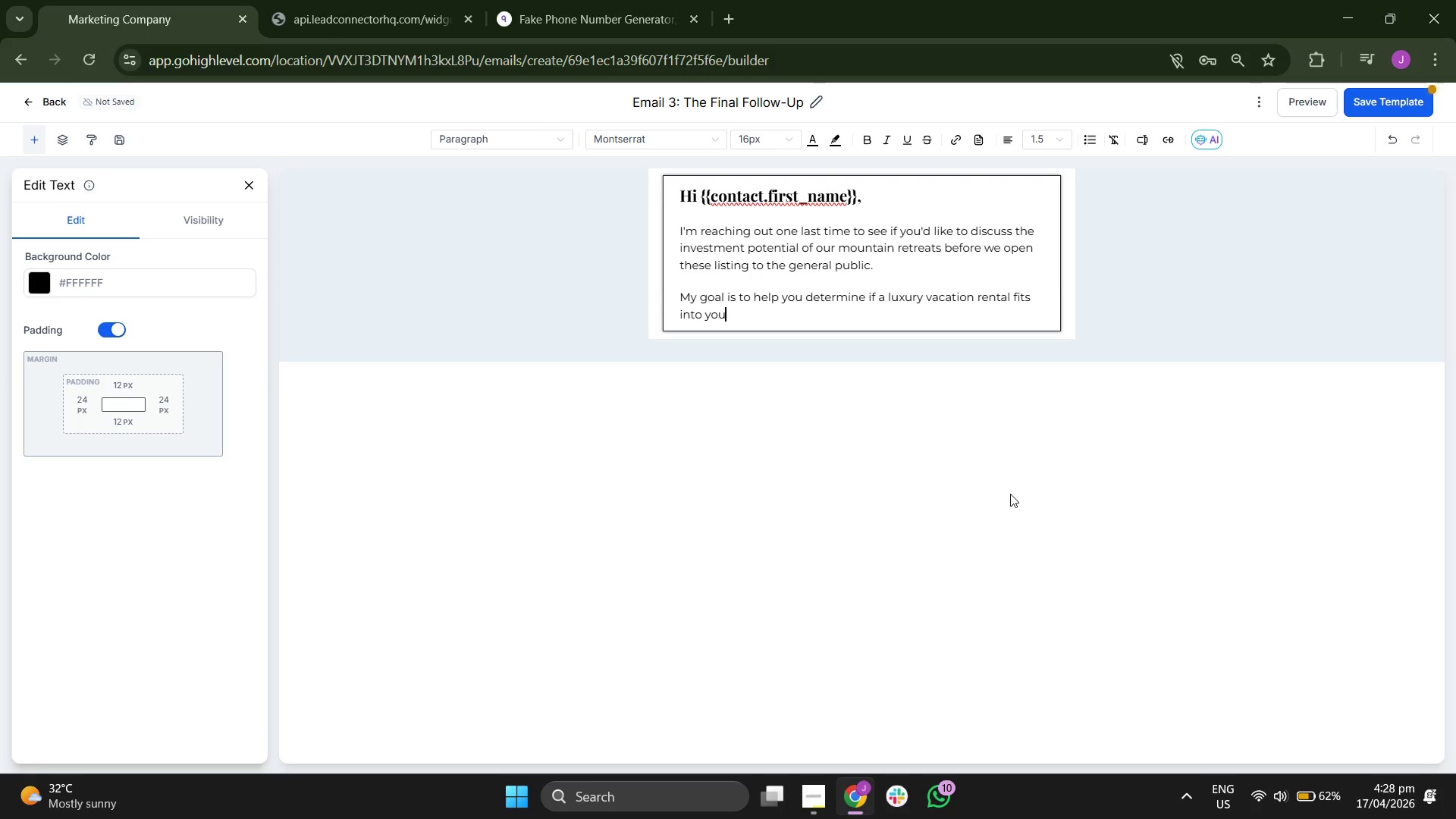 
key(R)
 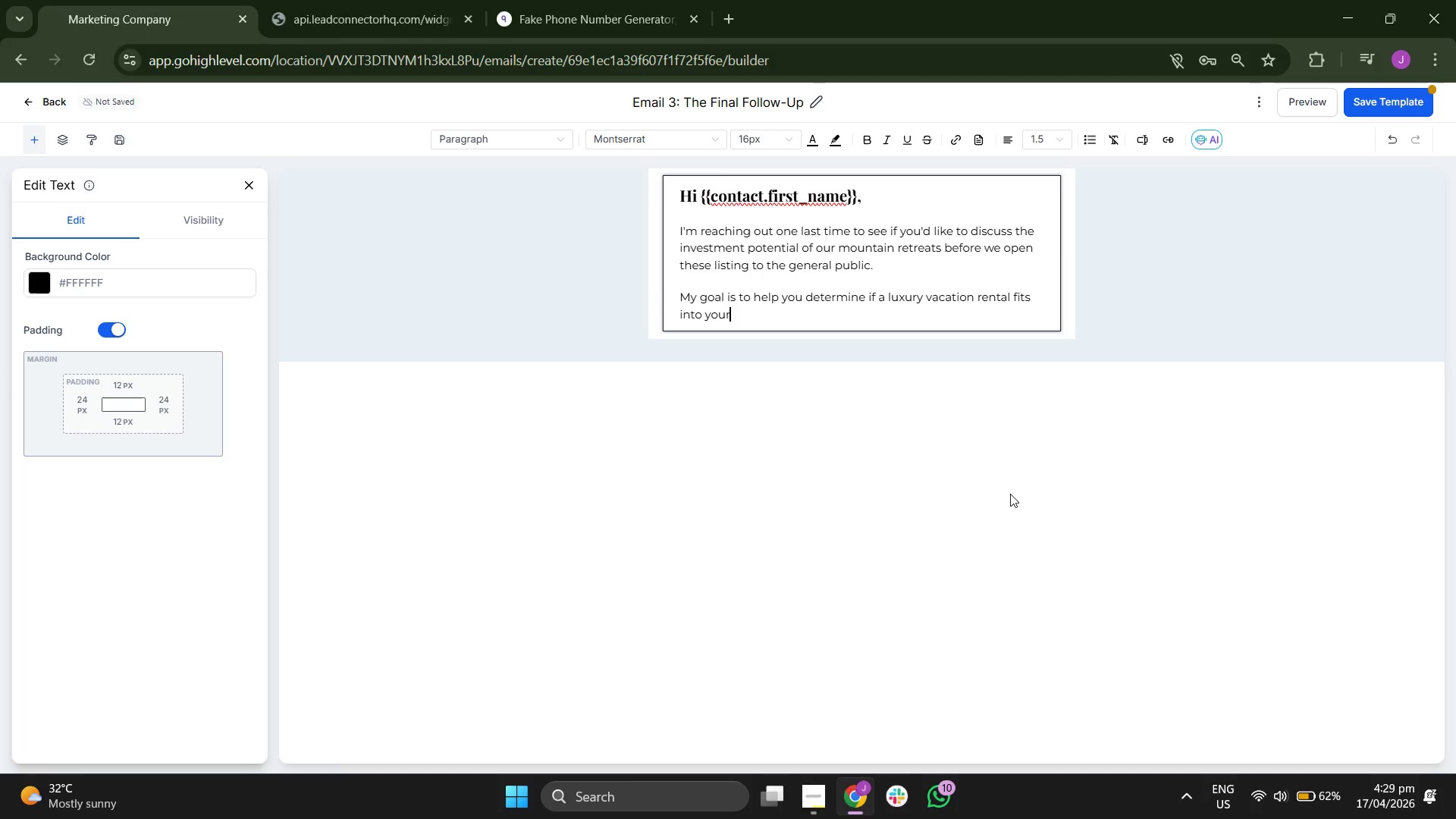 
key(Space)
 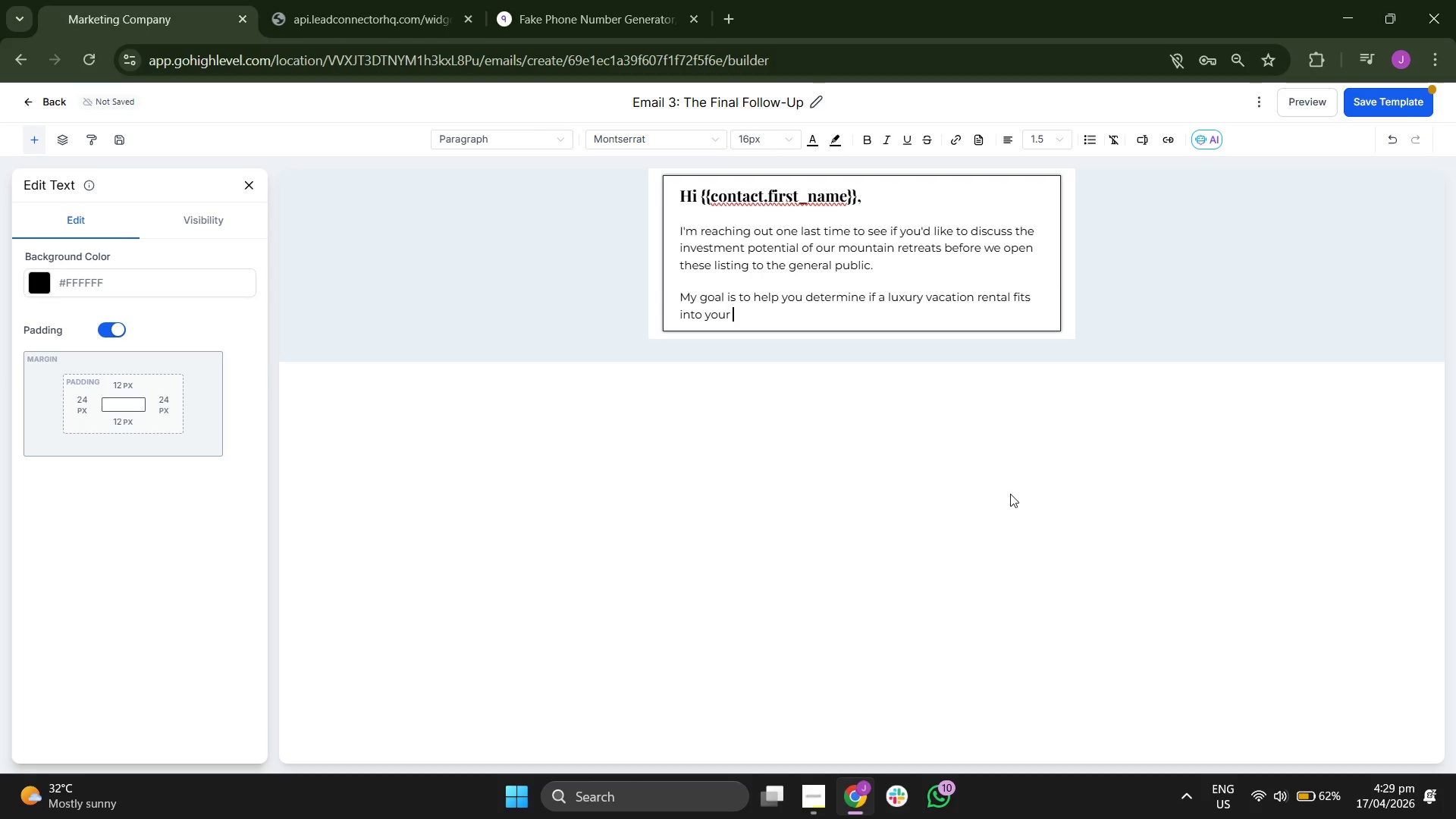 
key(L)
 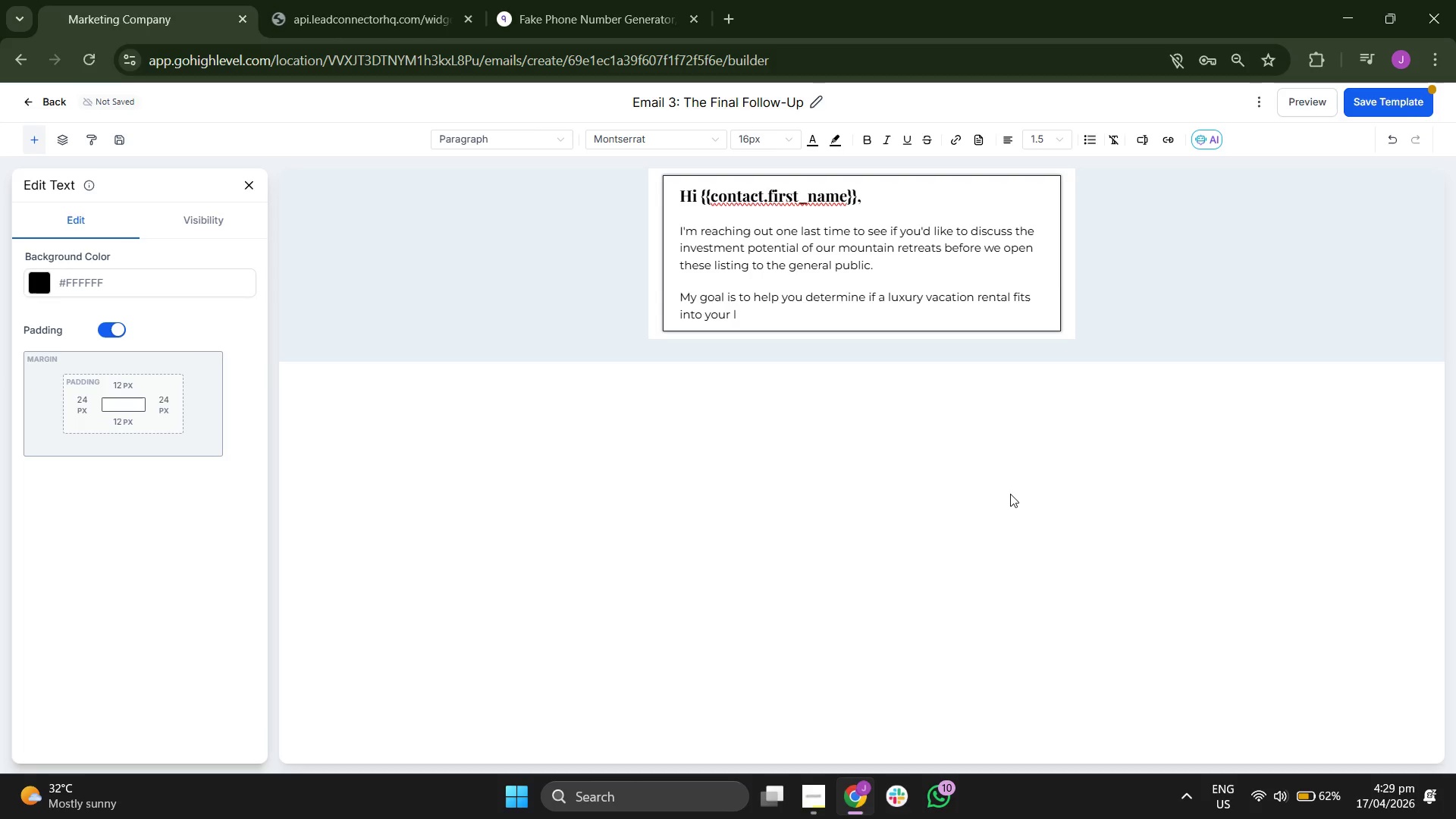 
type(ong-term weal)
key(Backspace)
key(Backspace)
type(alth strategy. Wheteh)
 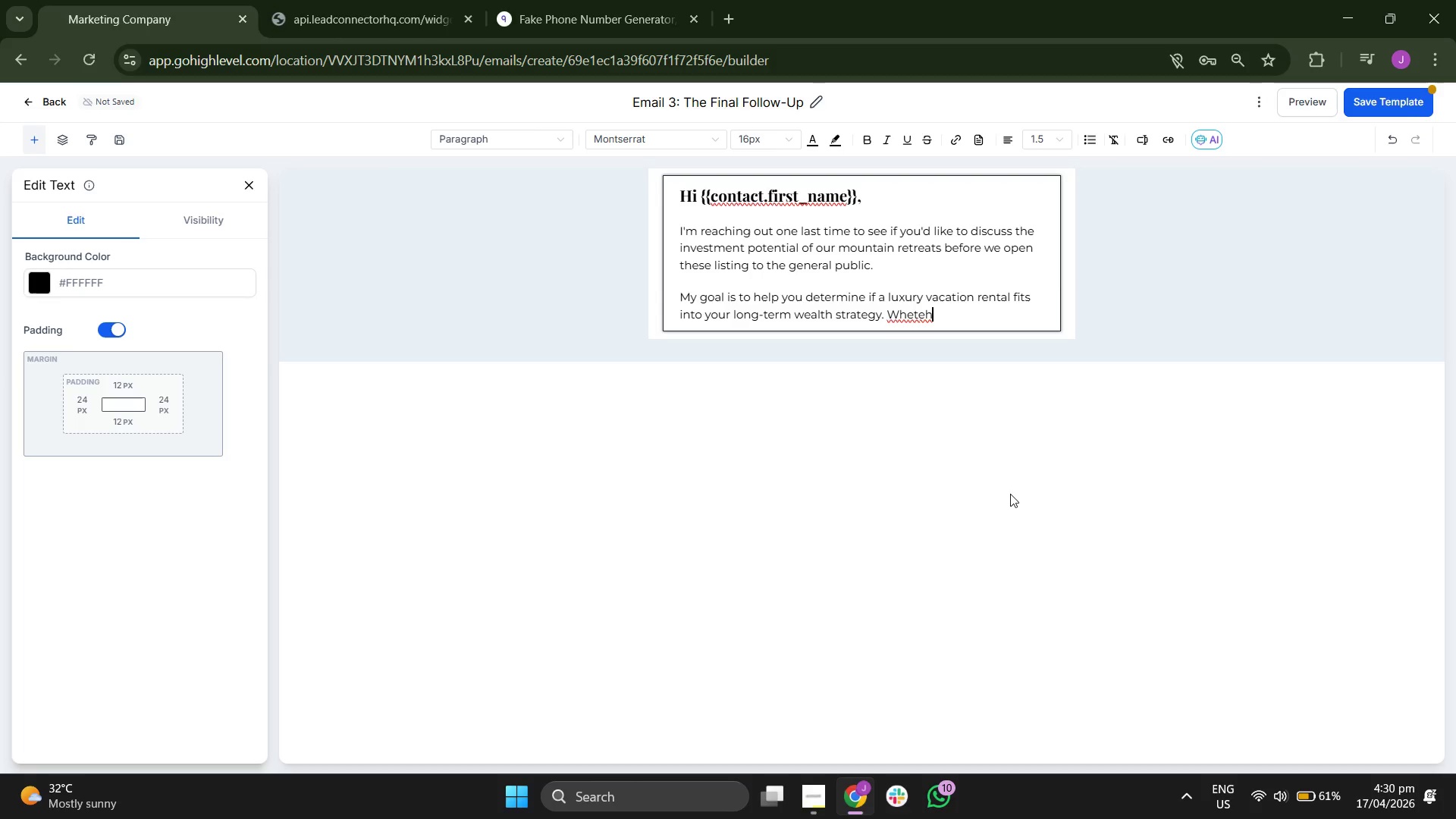 
type(er)
key(Backspace)
key(Backspace)
key(Backspace)
key(Backspace)
type(her you)
 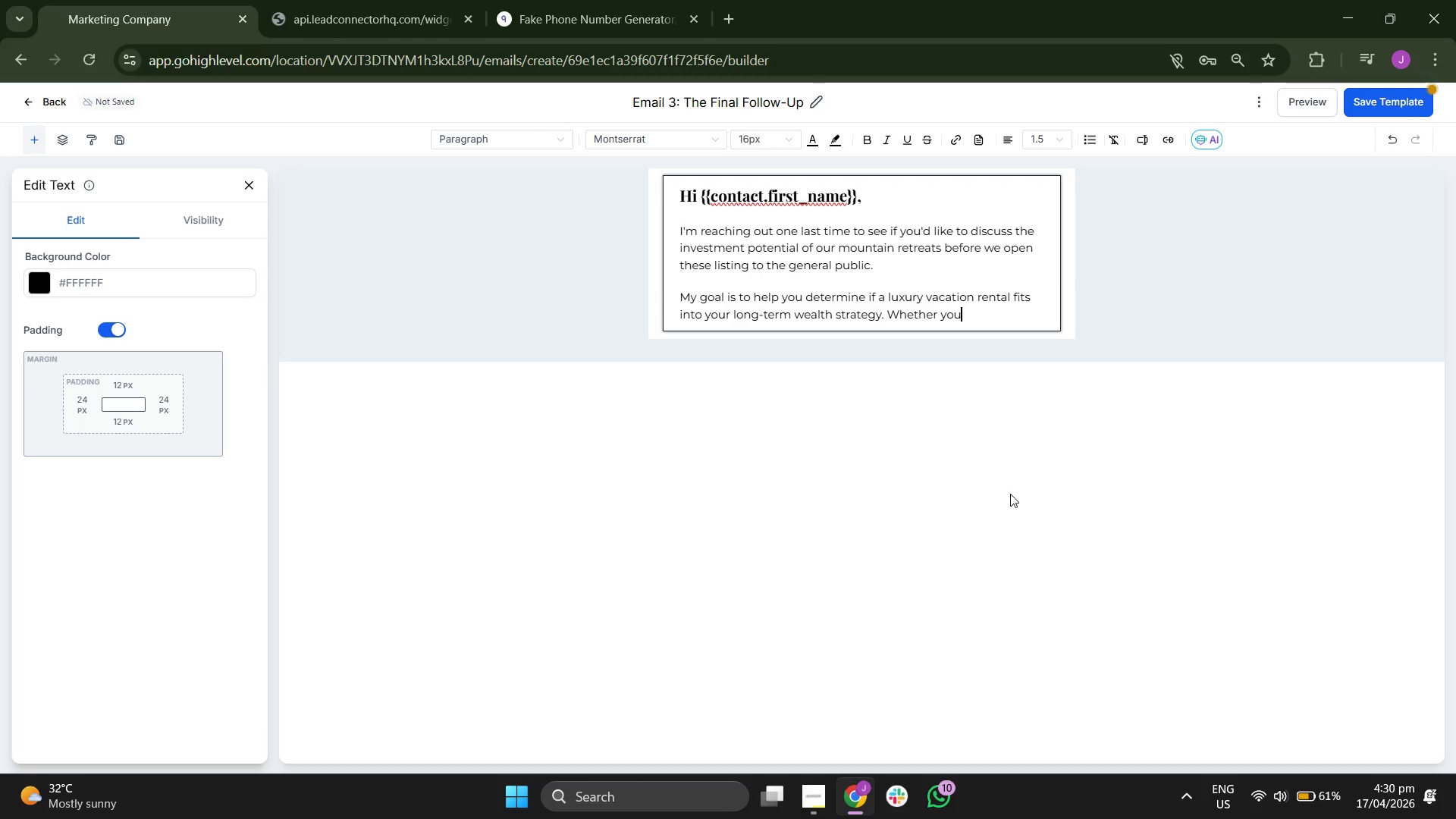 
key(Space)
 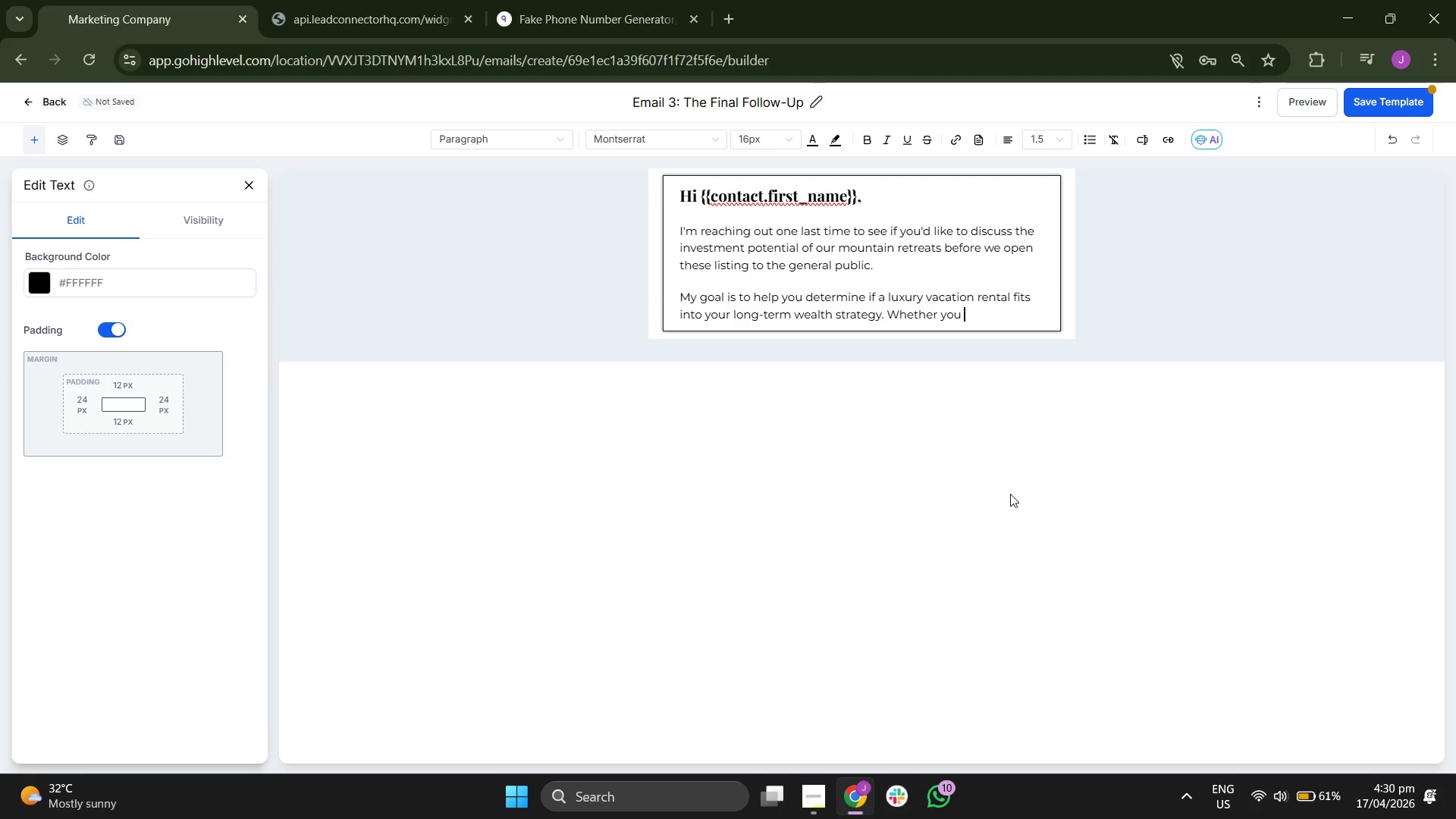 
key(Backspace)
type( are)
 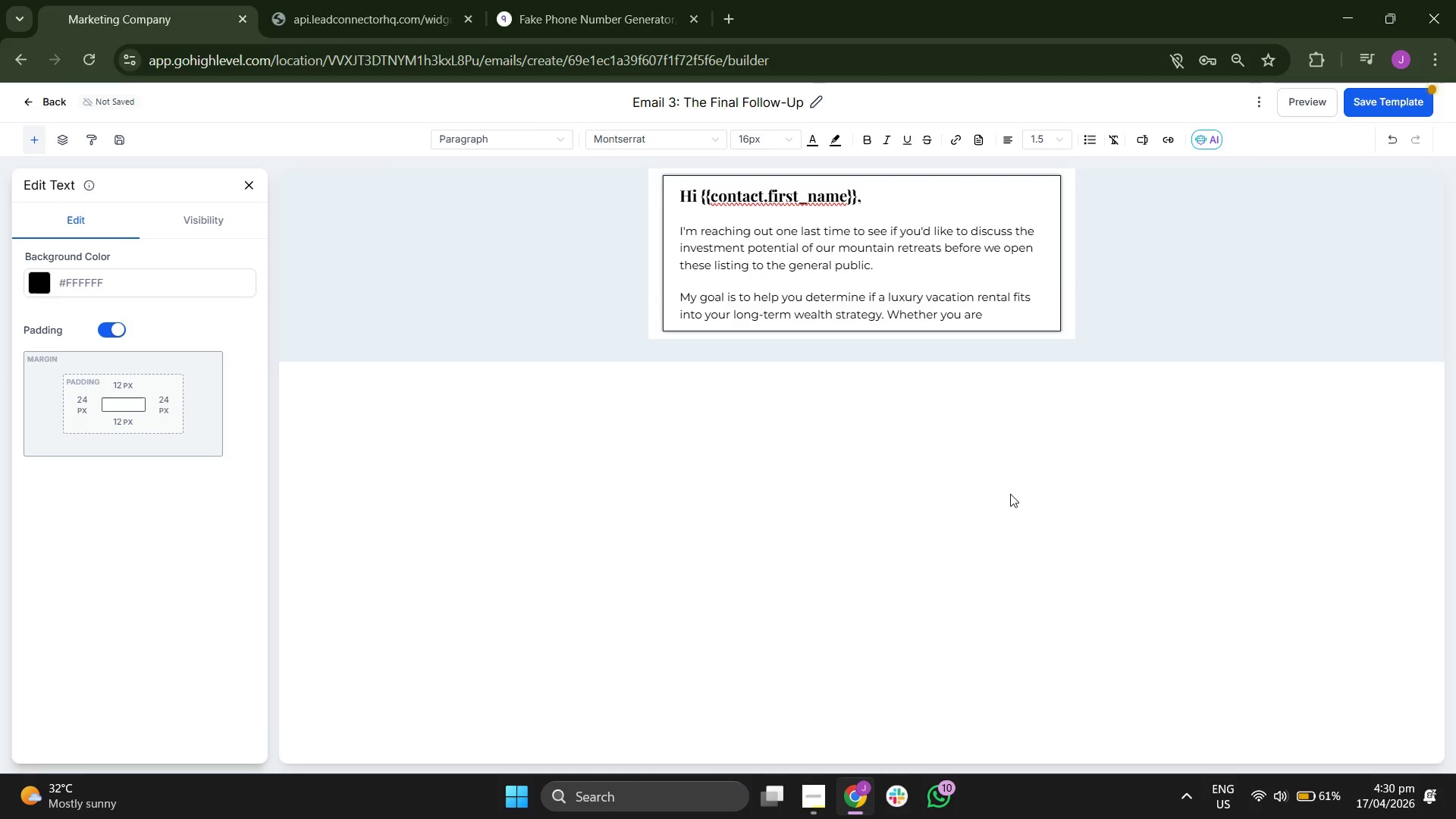 
type( looki)
 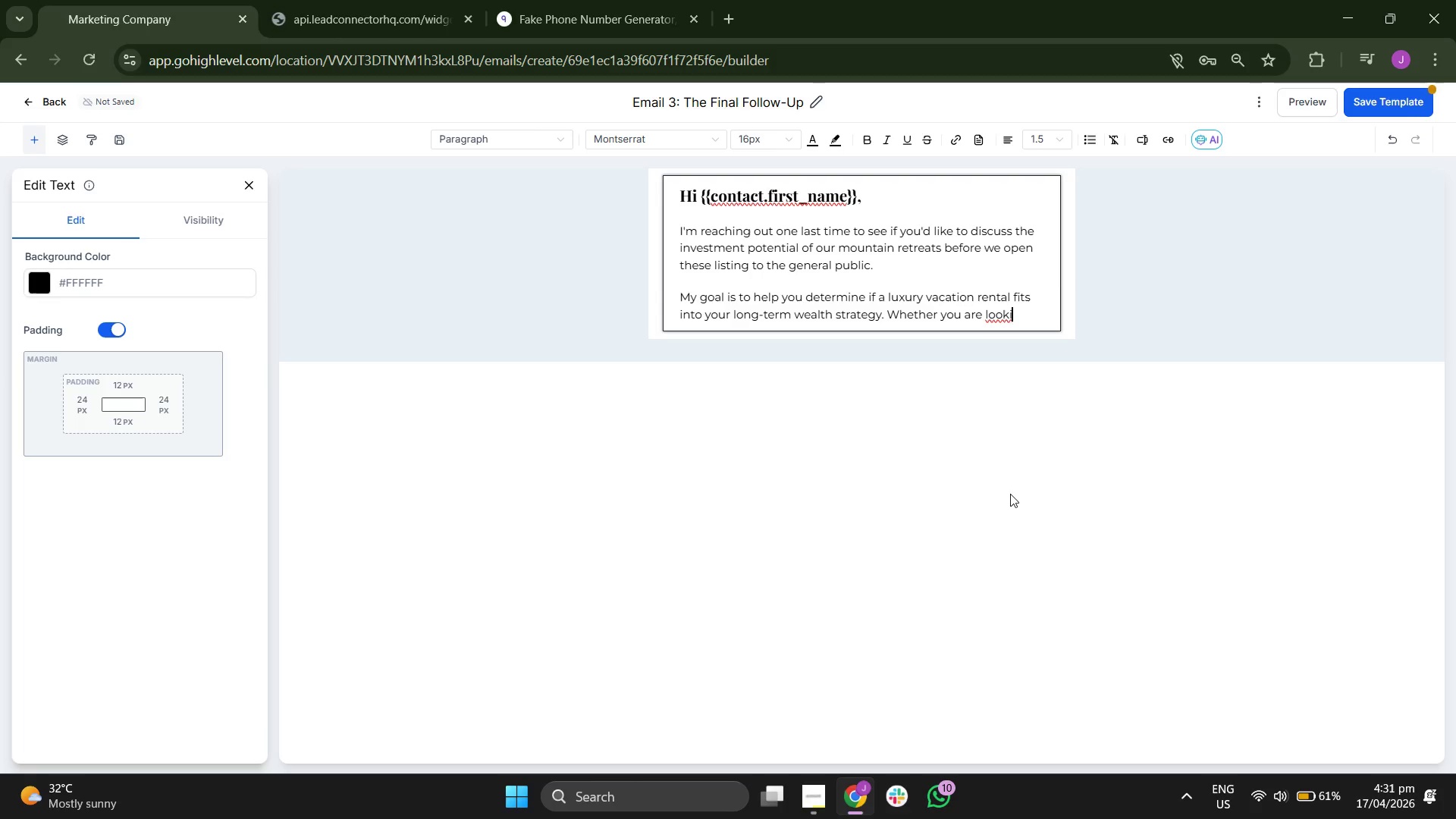 
type(ng d)
key(Backspace)
type(fo)
 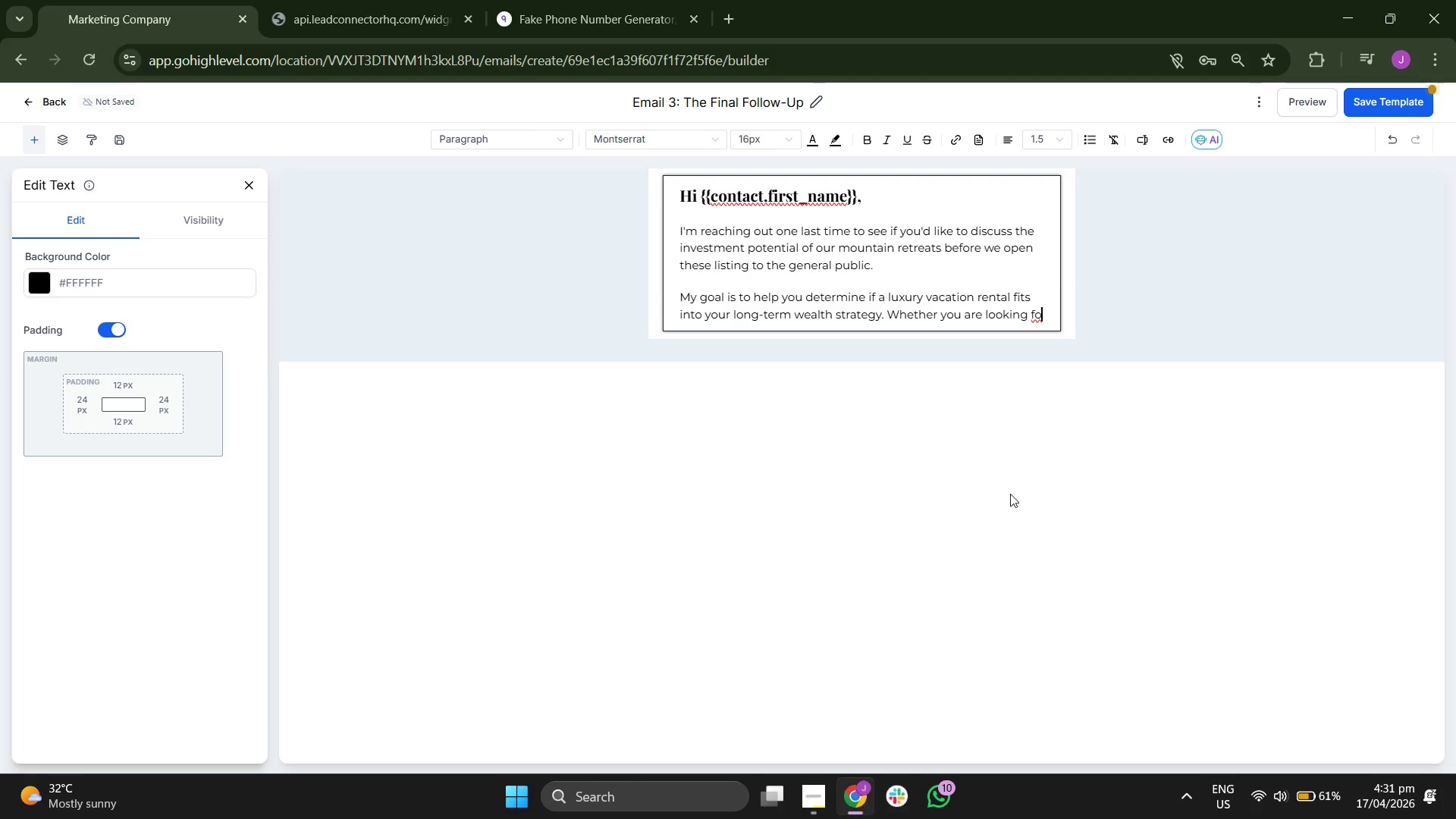 
type(r a li)
 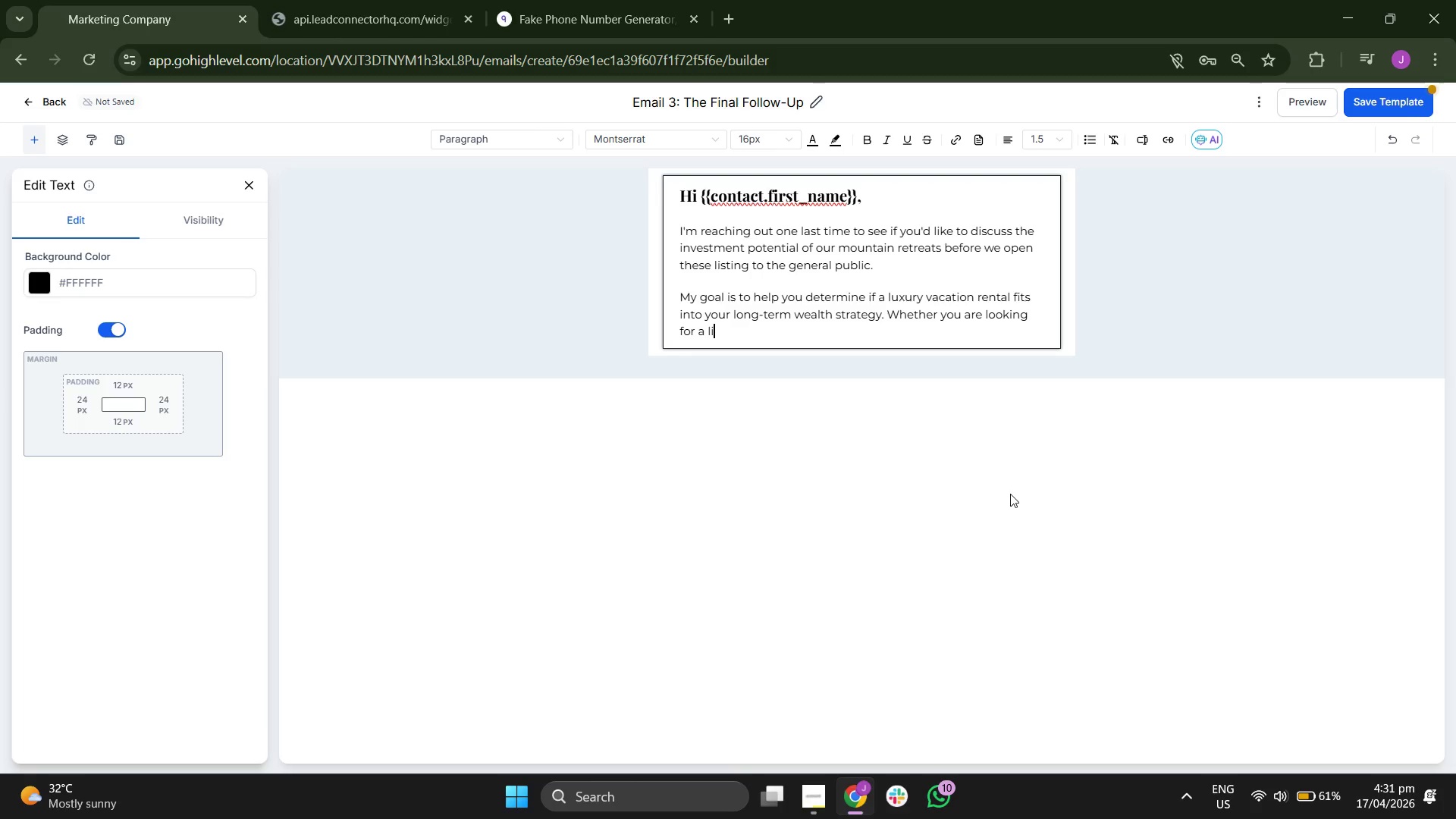 
type(fes)
 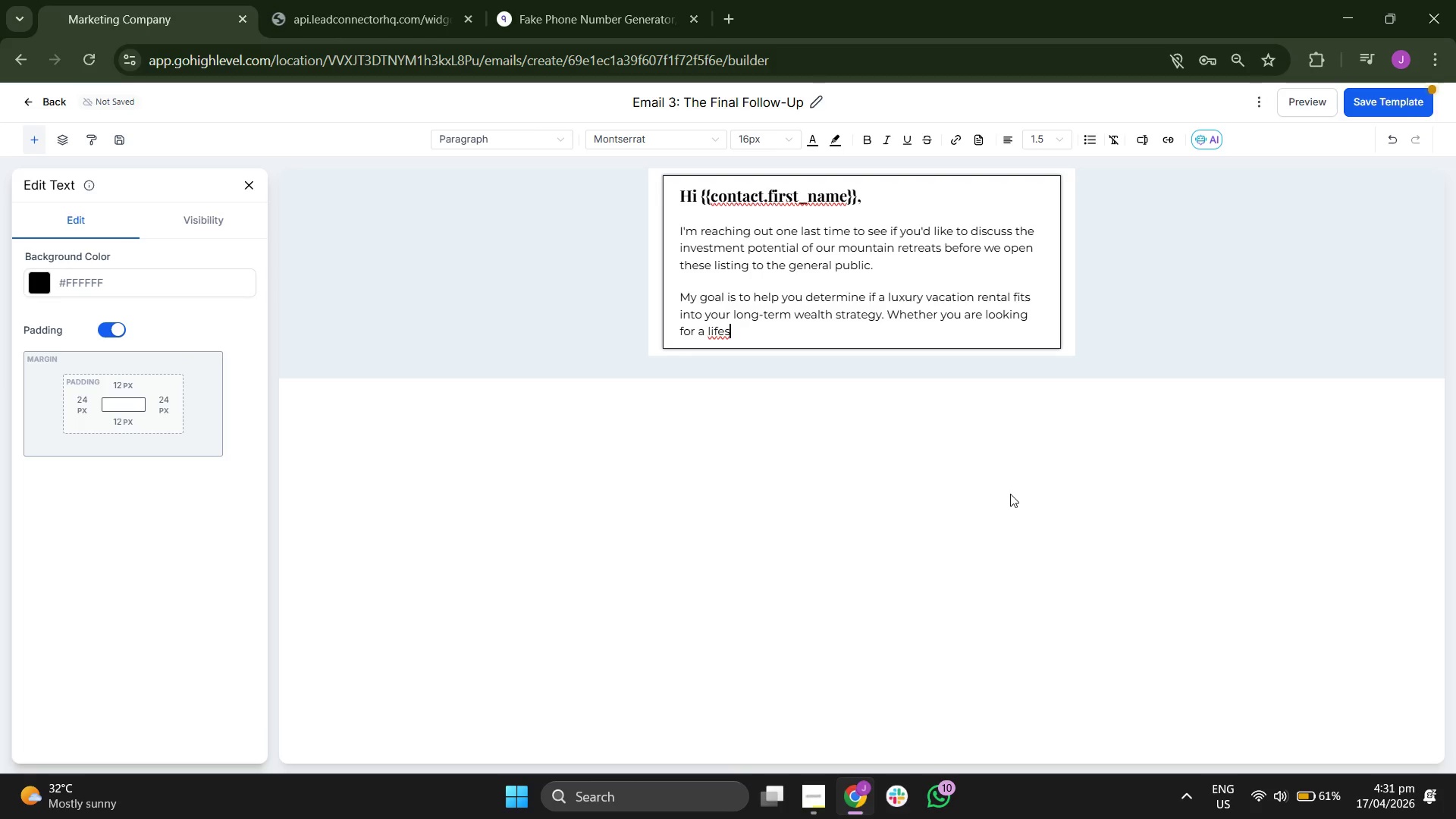 
key(T)
 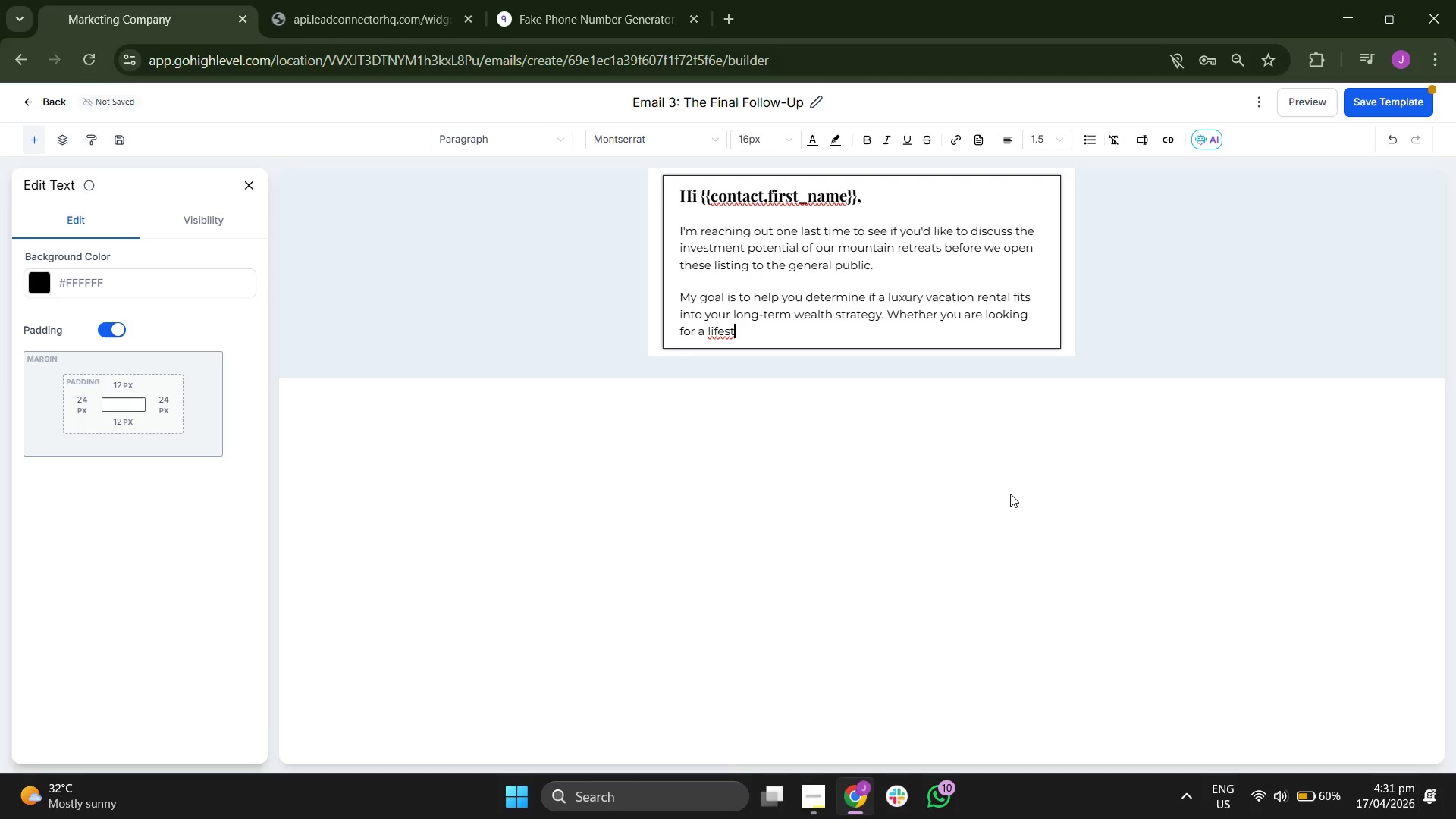 
type(yle )
 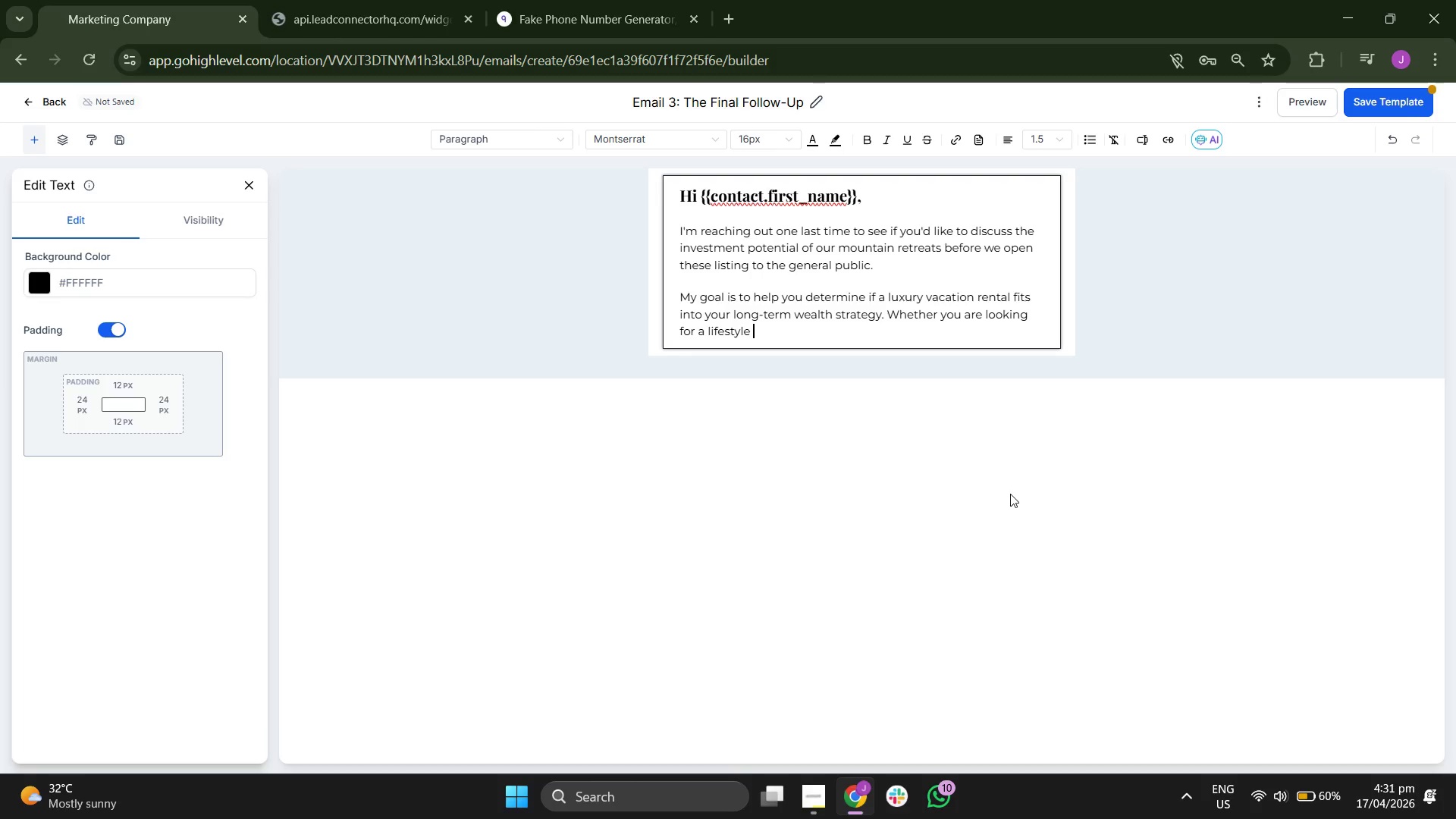 
type(asset o)
 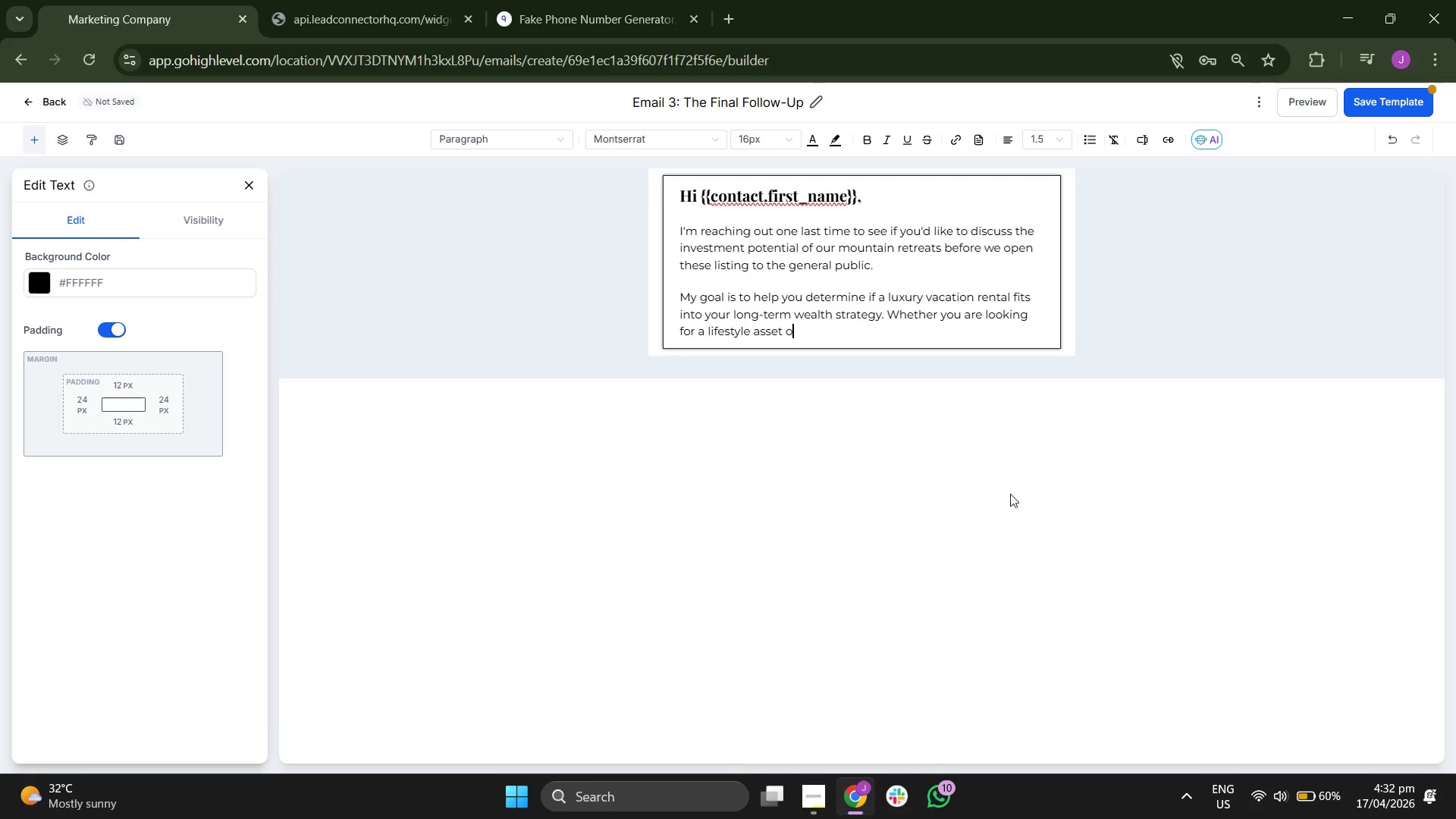 
type(r a pure cash )
key(Backspace)
type(-flow pl)
 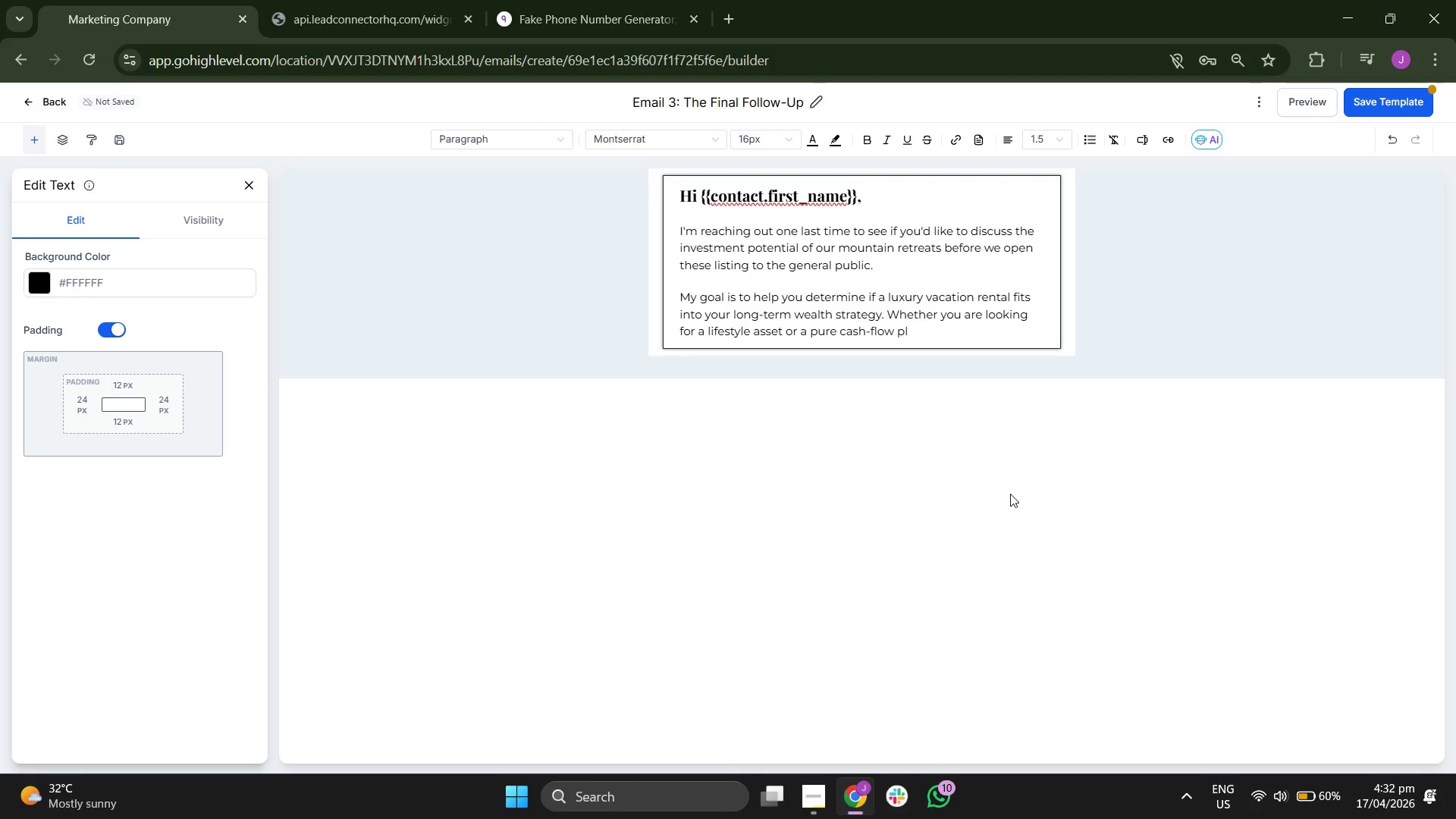 
type(ay )
key(Backspace)
type(, the )
 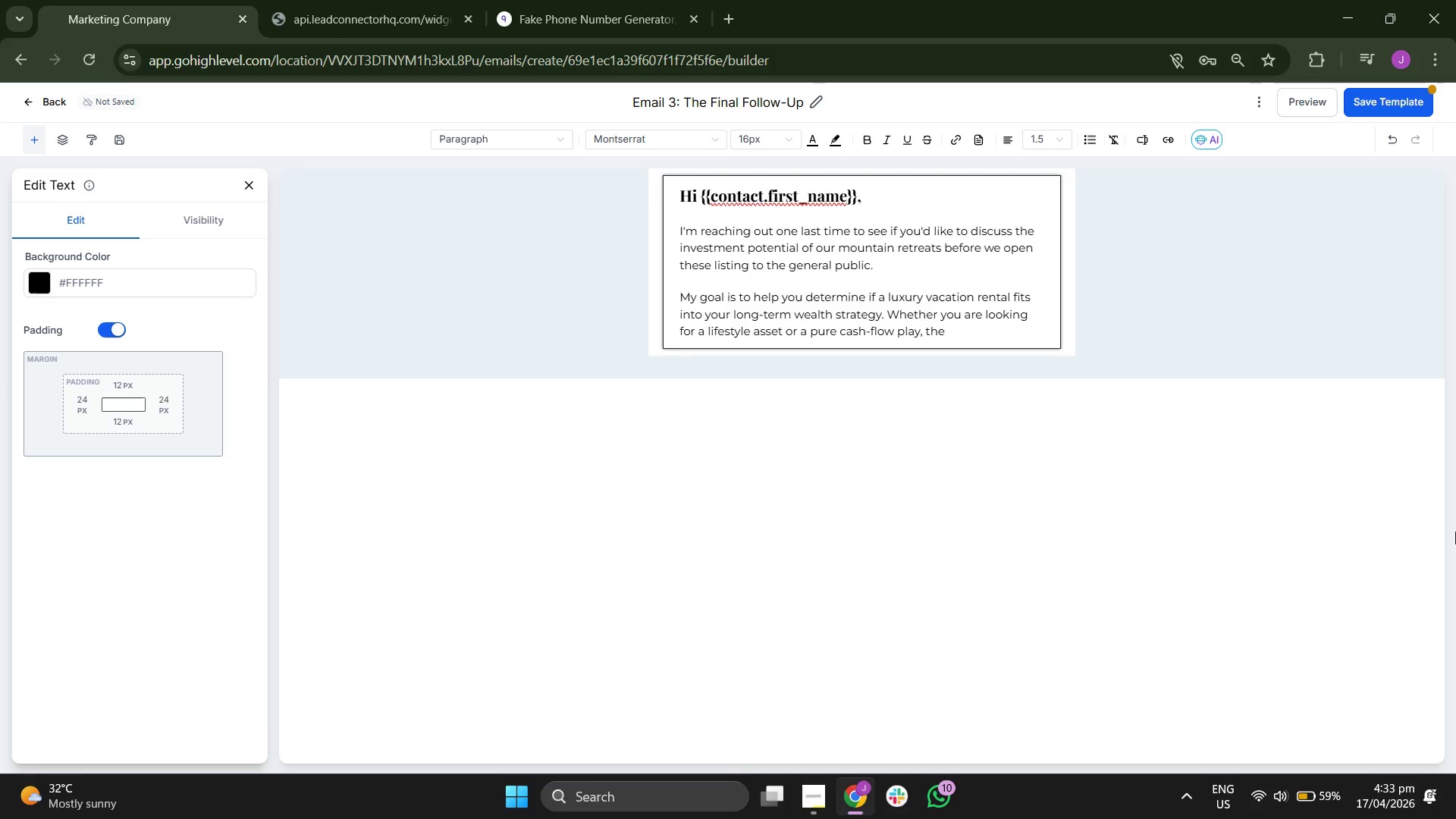 
type( )
key(Backspace)
type(num)
 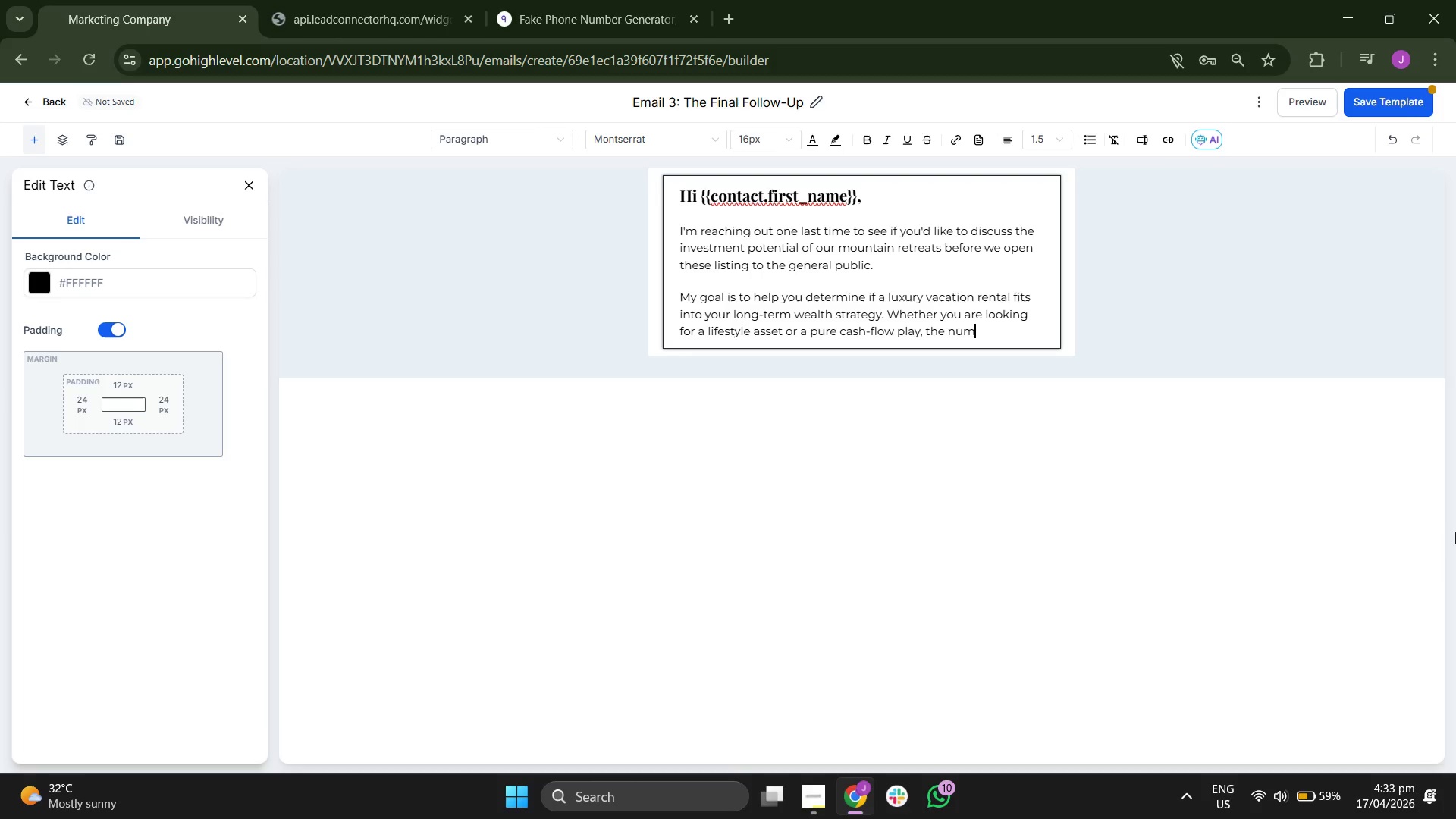 
type(ers)
key(Backspace)
key(Backspace)
key(Backspace)
type(bers )
 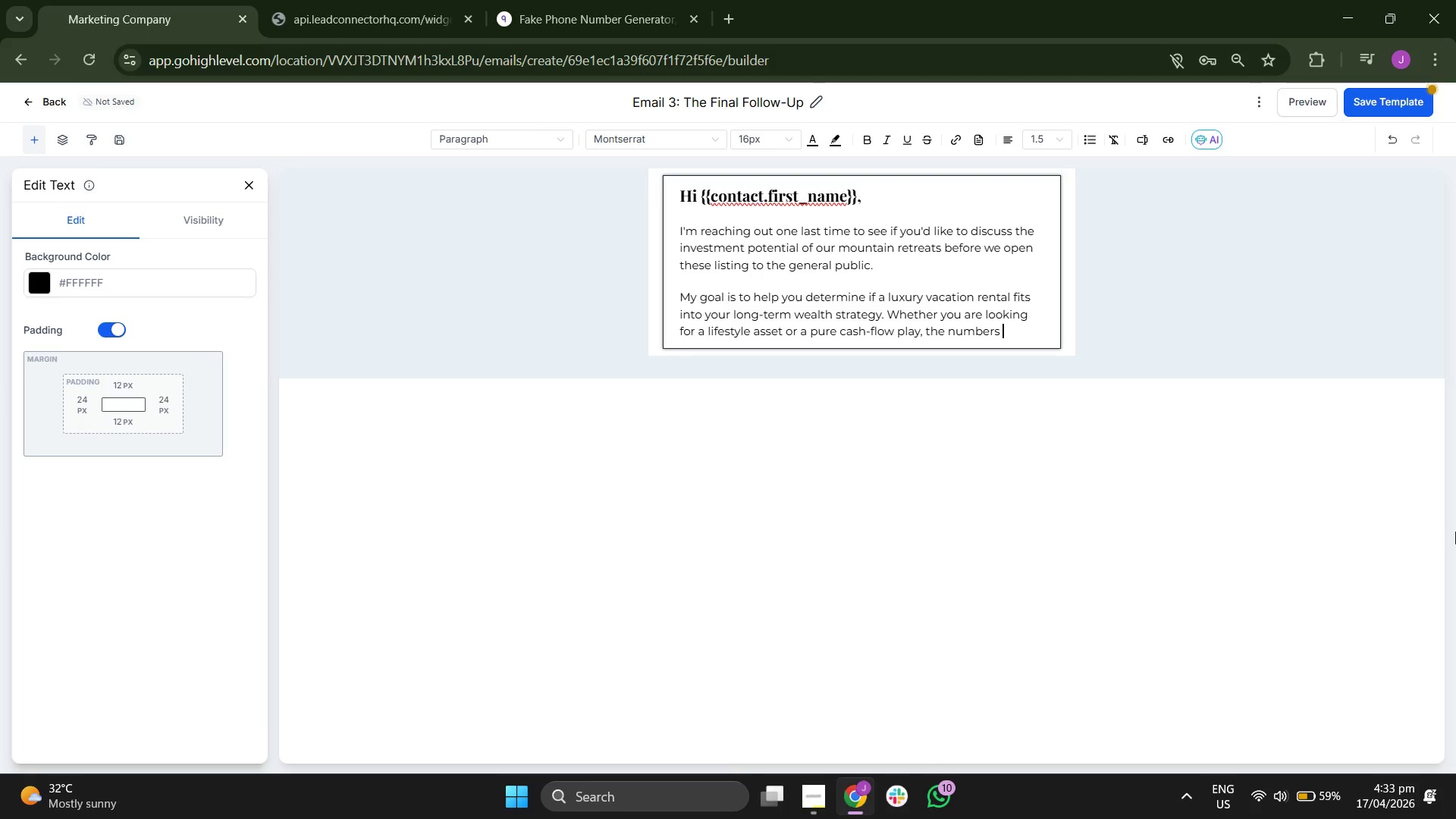 
type(on t)
 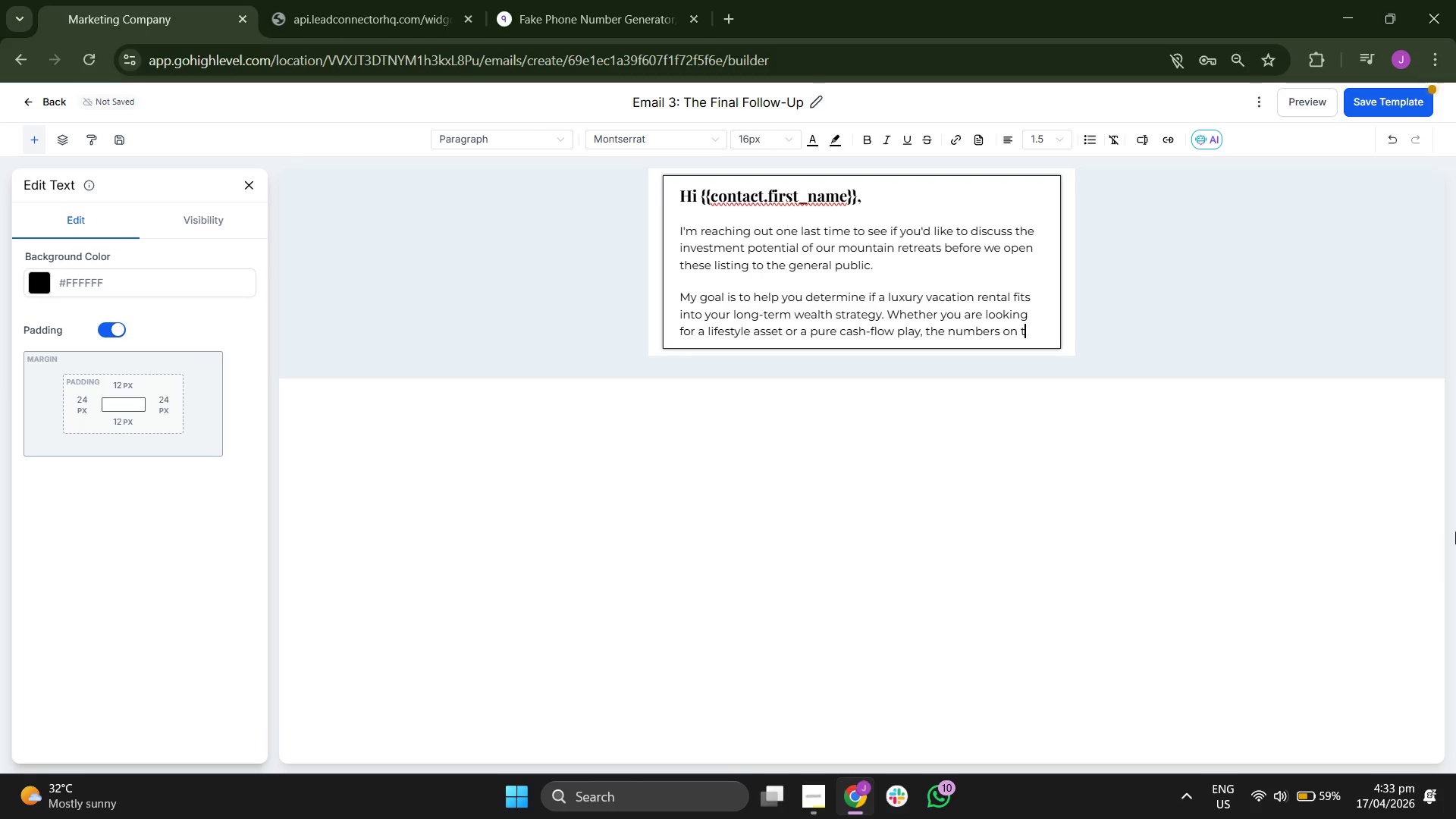 
key(Backspace)
type(these)
 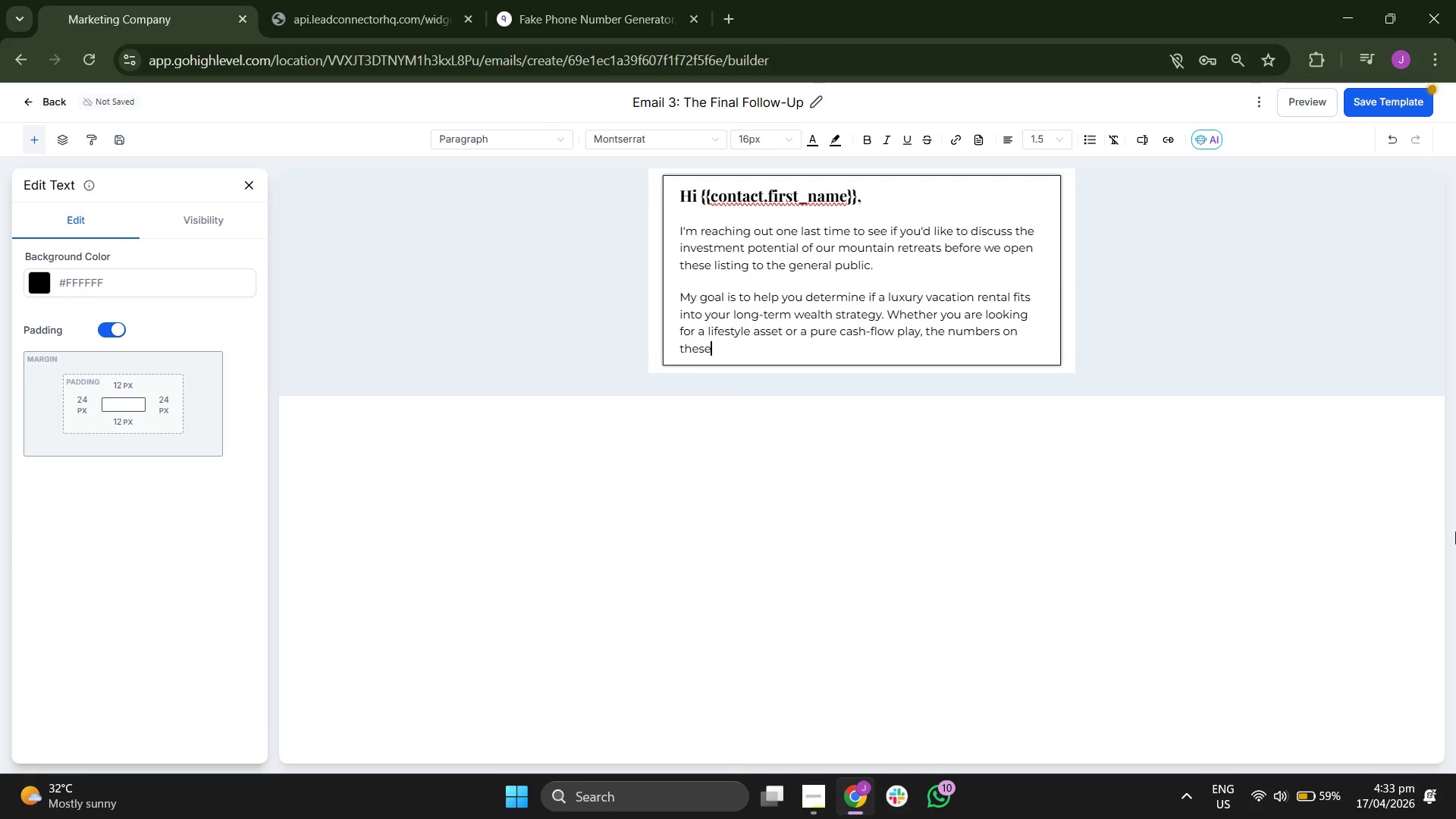 
key(Space)
 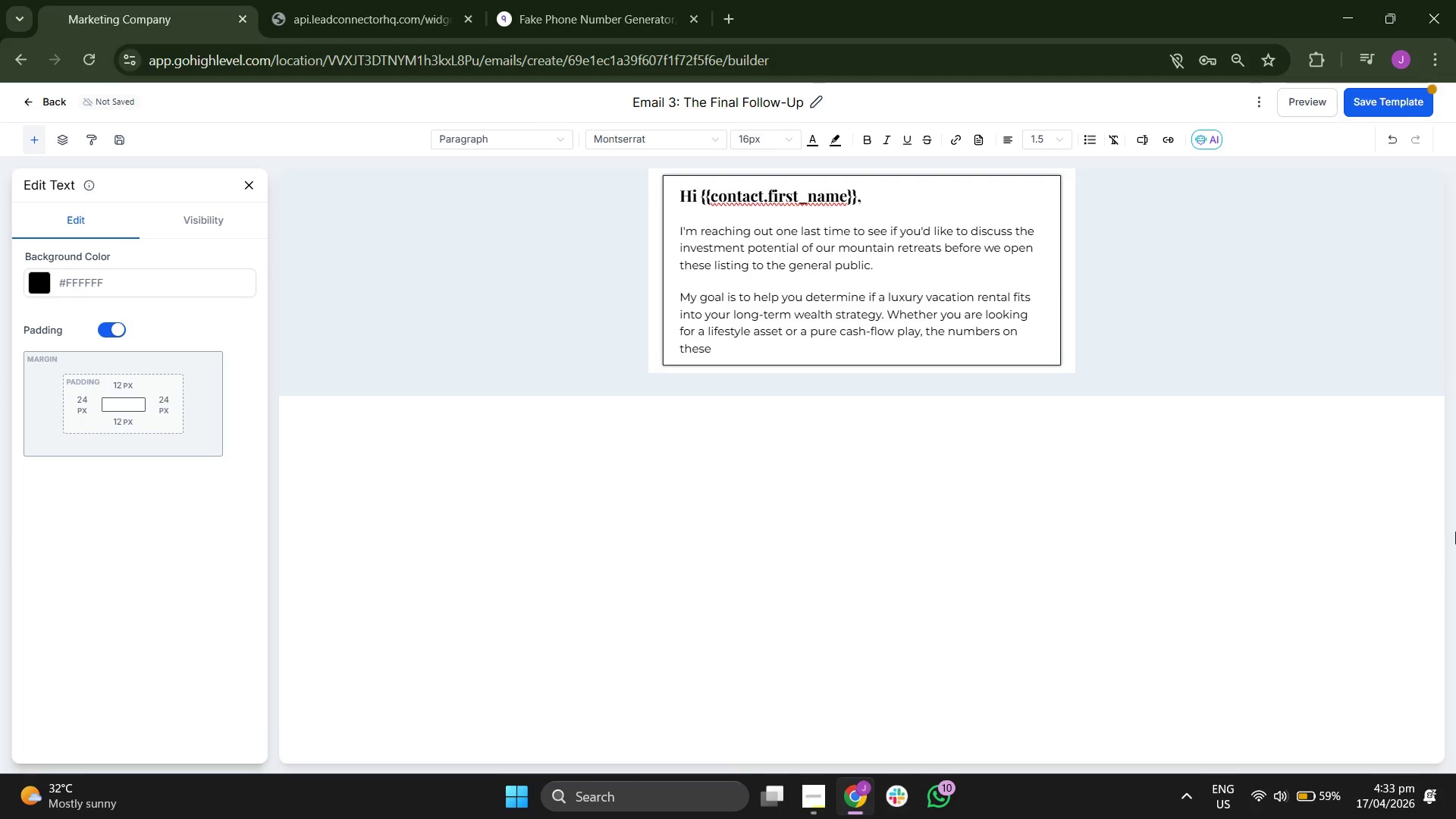 
key(Space)
 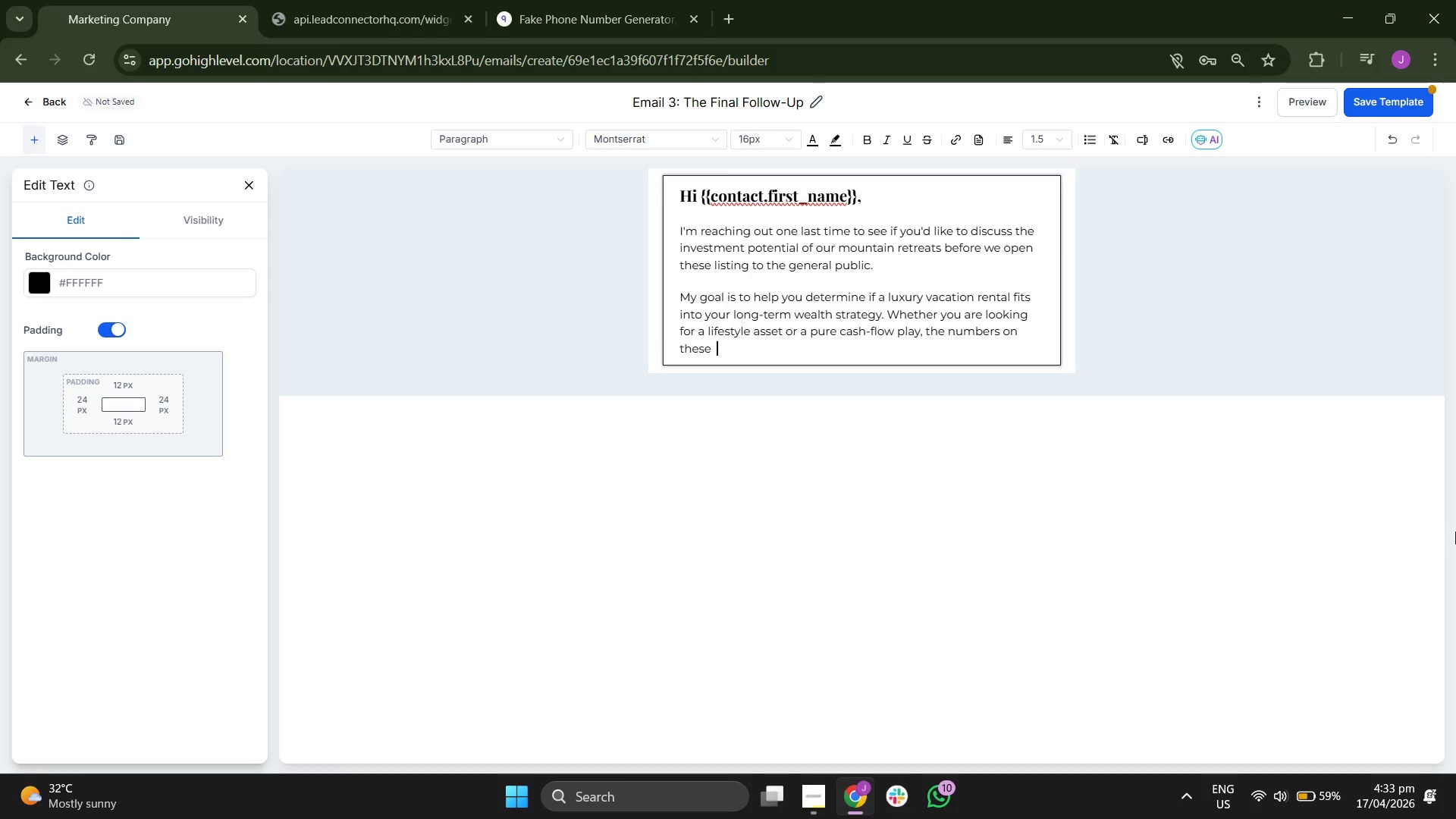 
key(Backspace)
 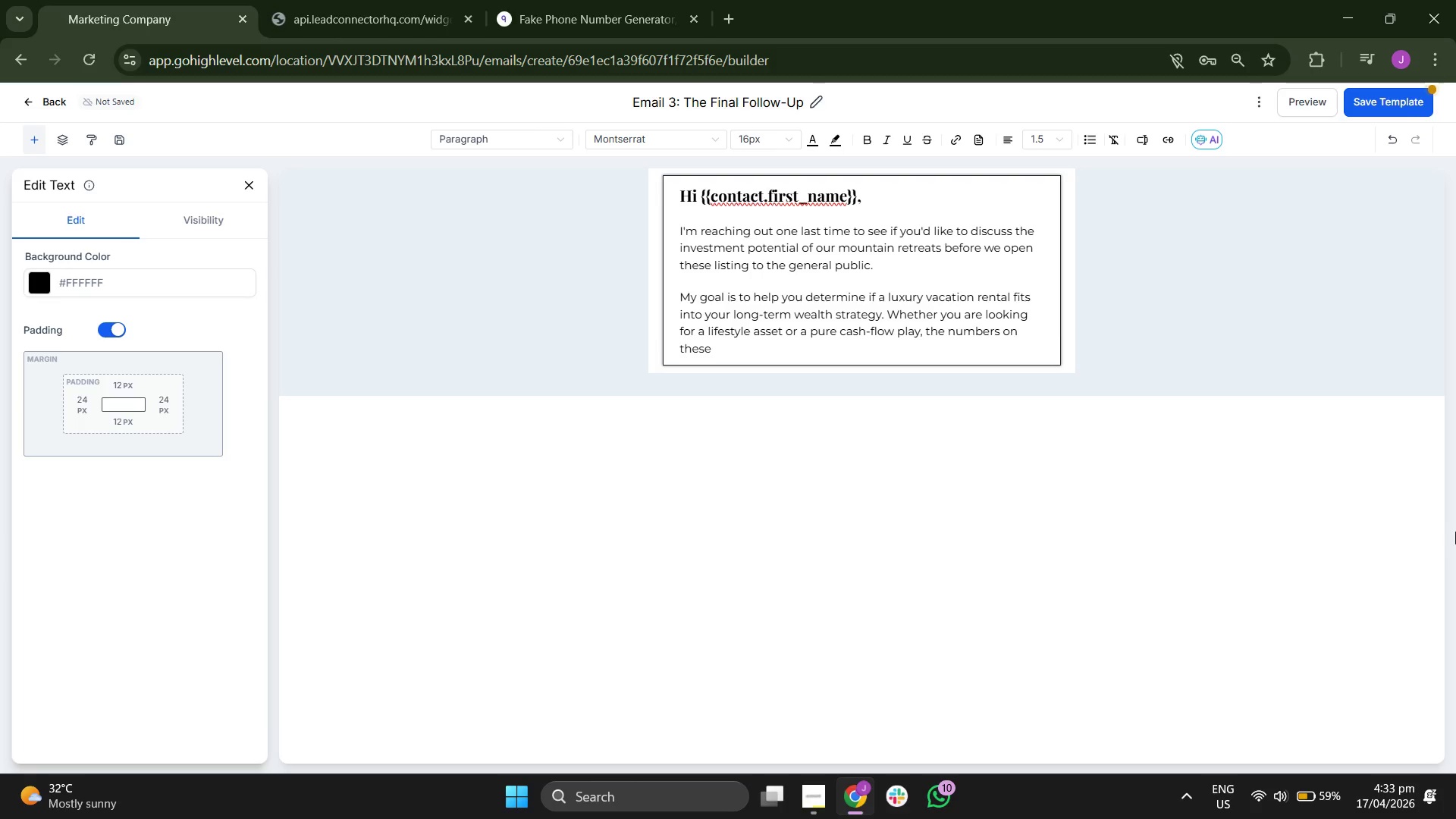 
key(Space)
 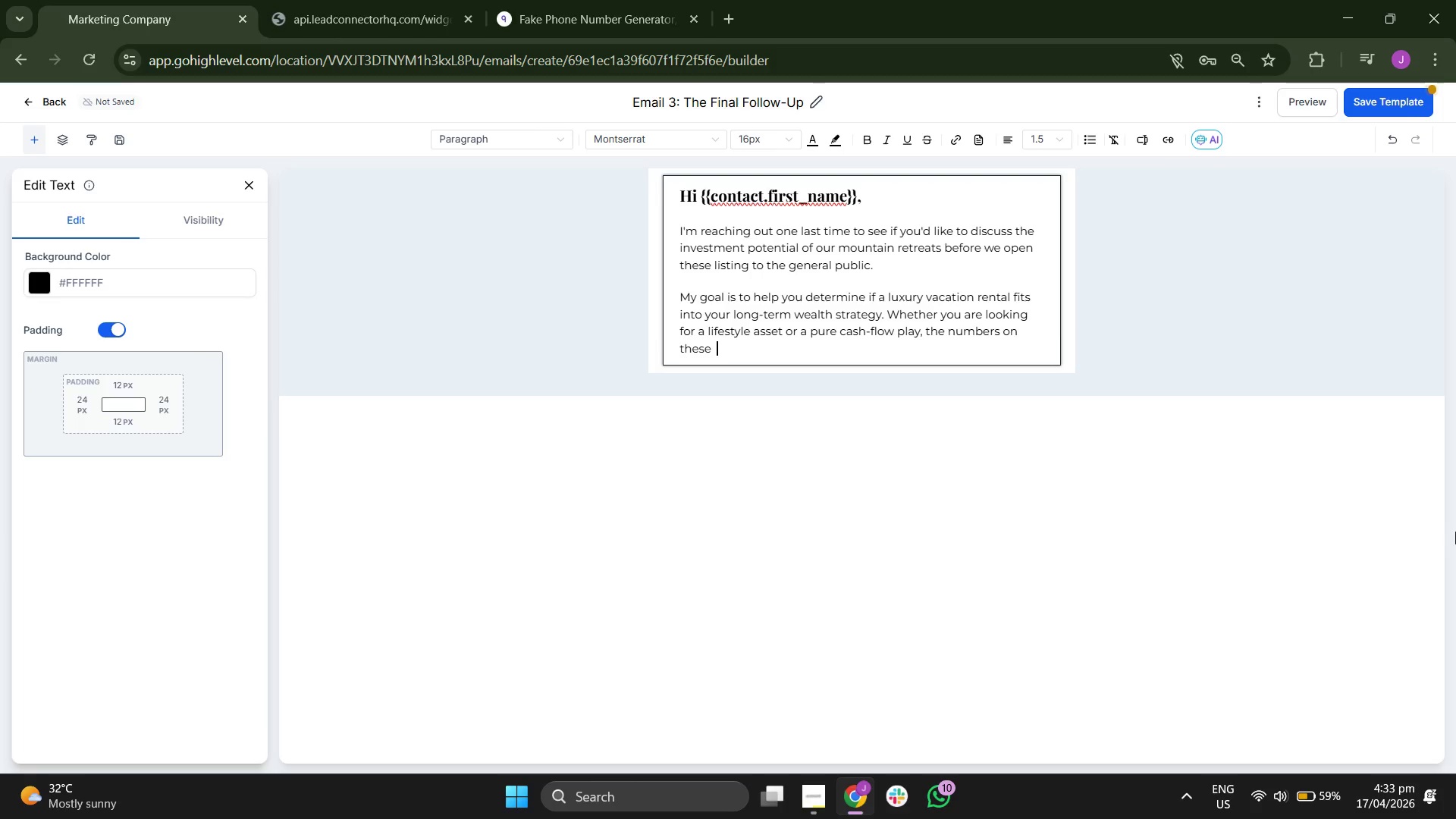 
key(Backspace)
 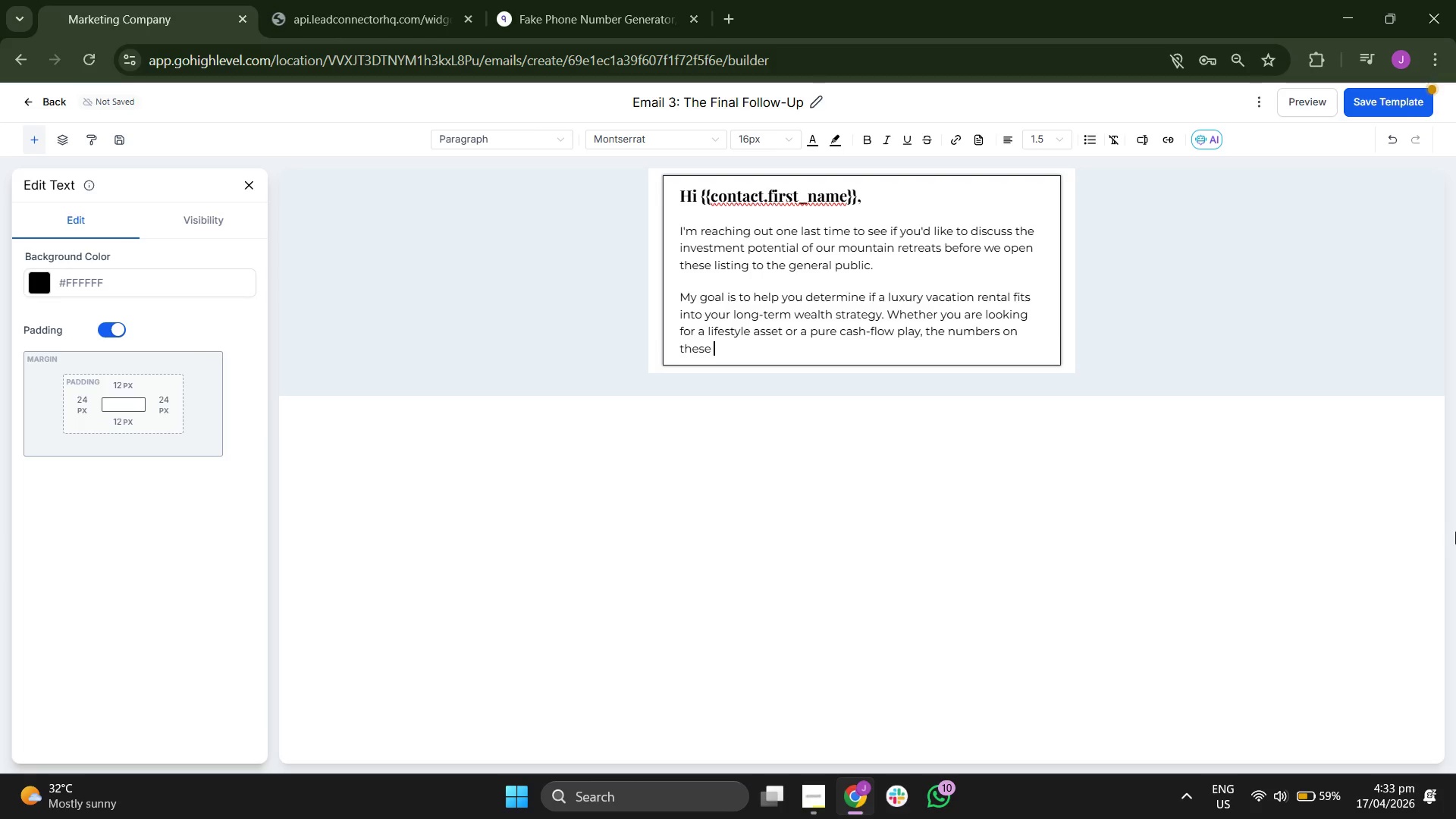 
key(Space)
 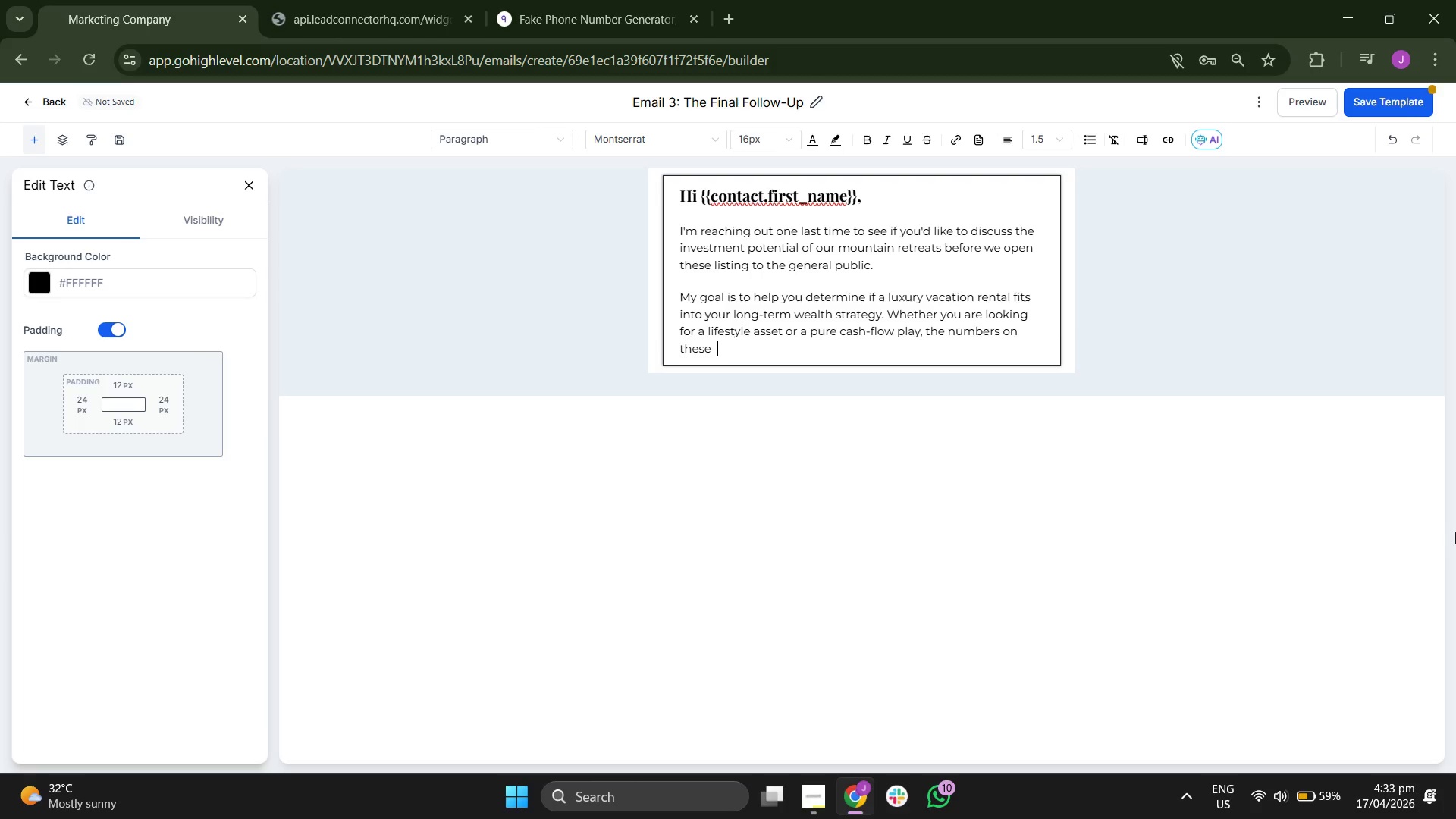 
key(Backspace)
 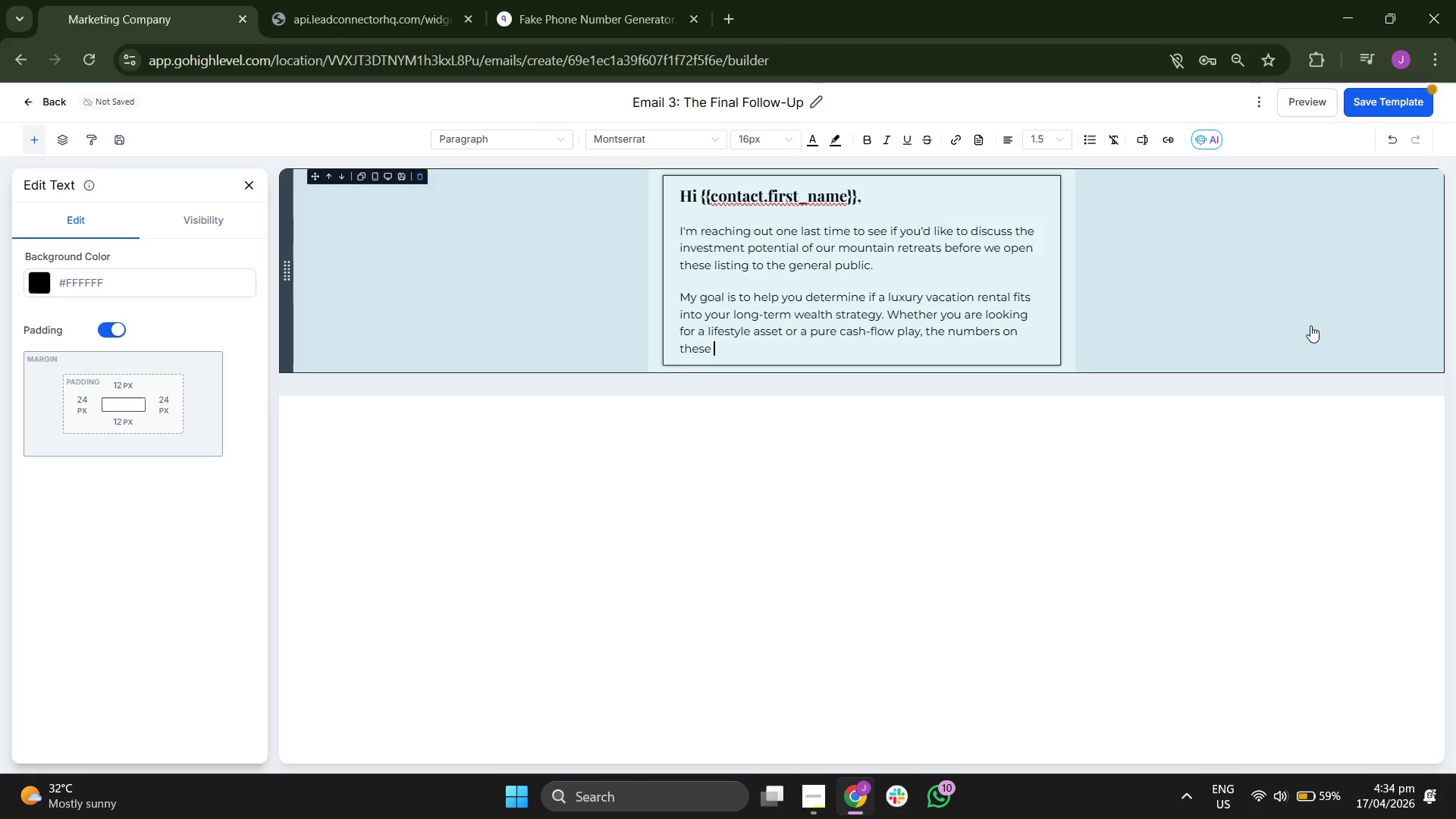 
wait(5.8)
 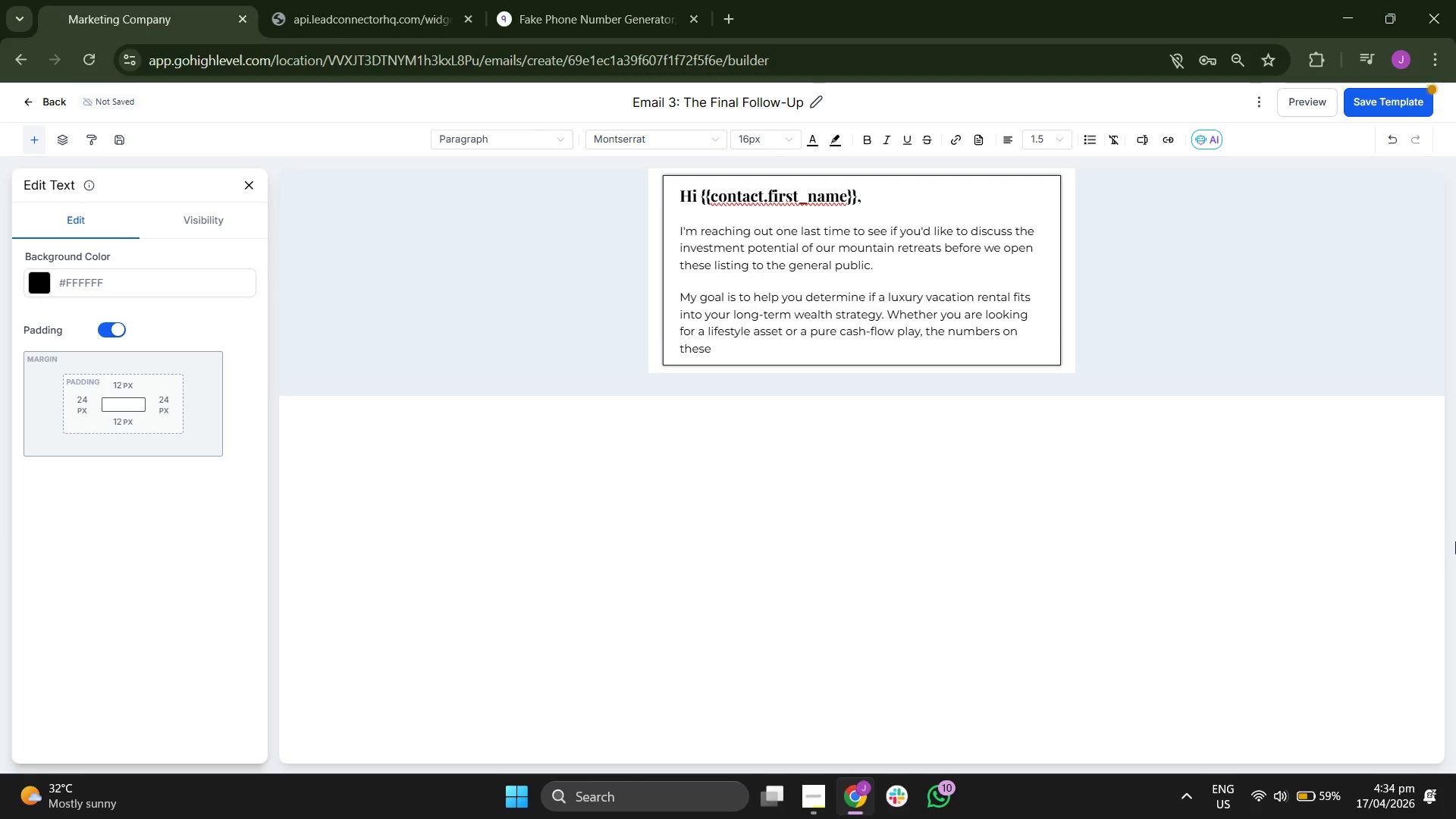 
type(properties s)
 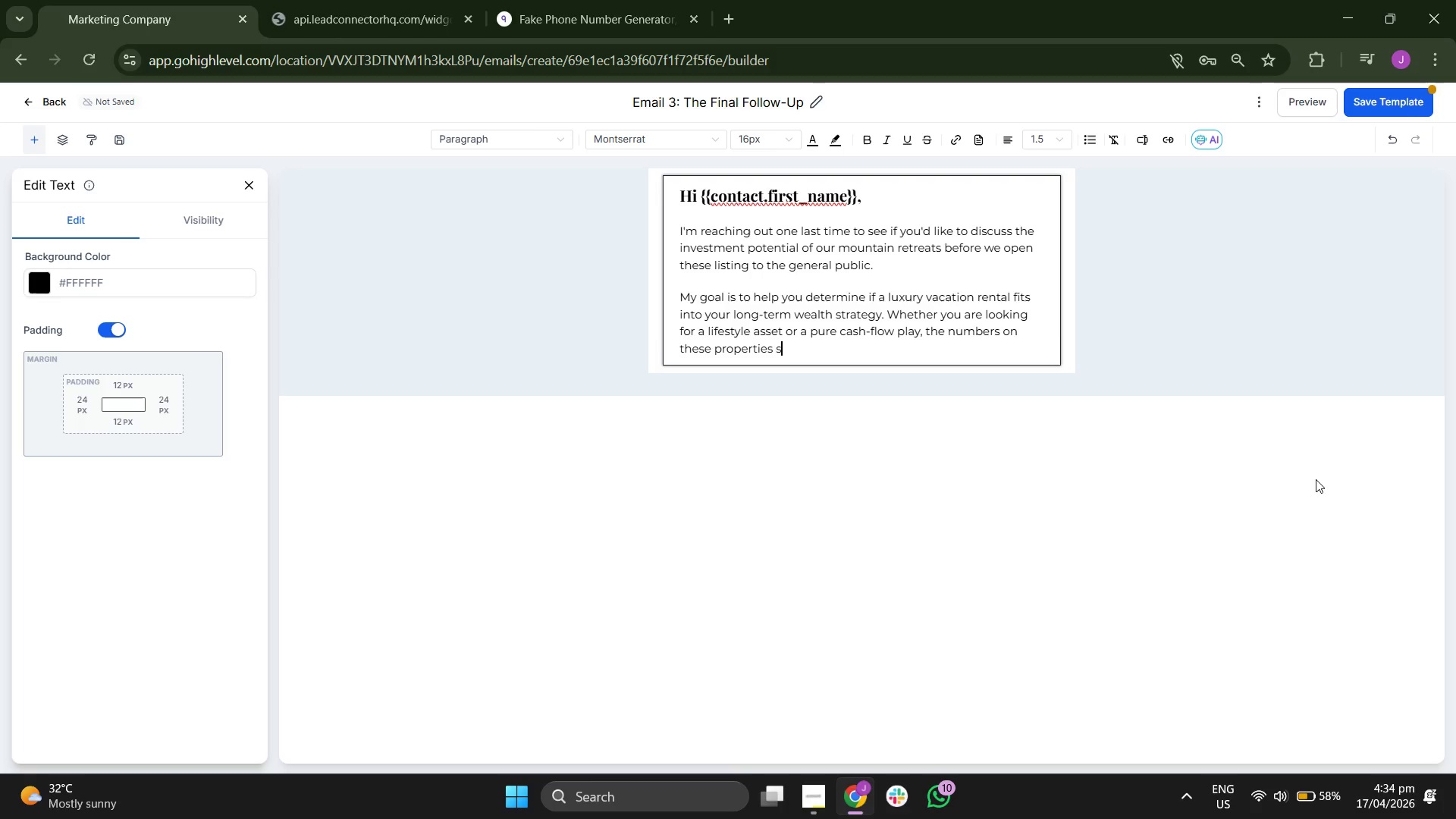 
type(peak fo)
 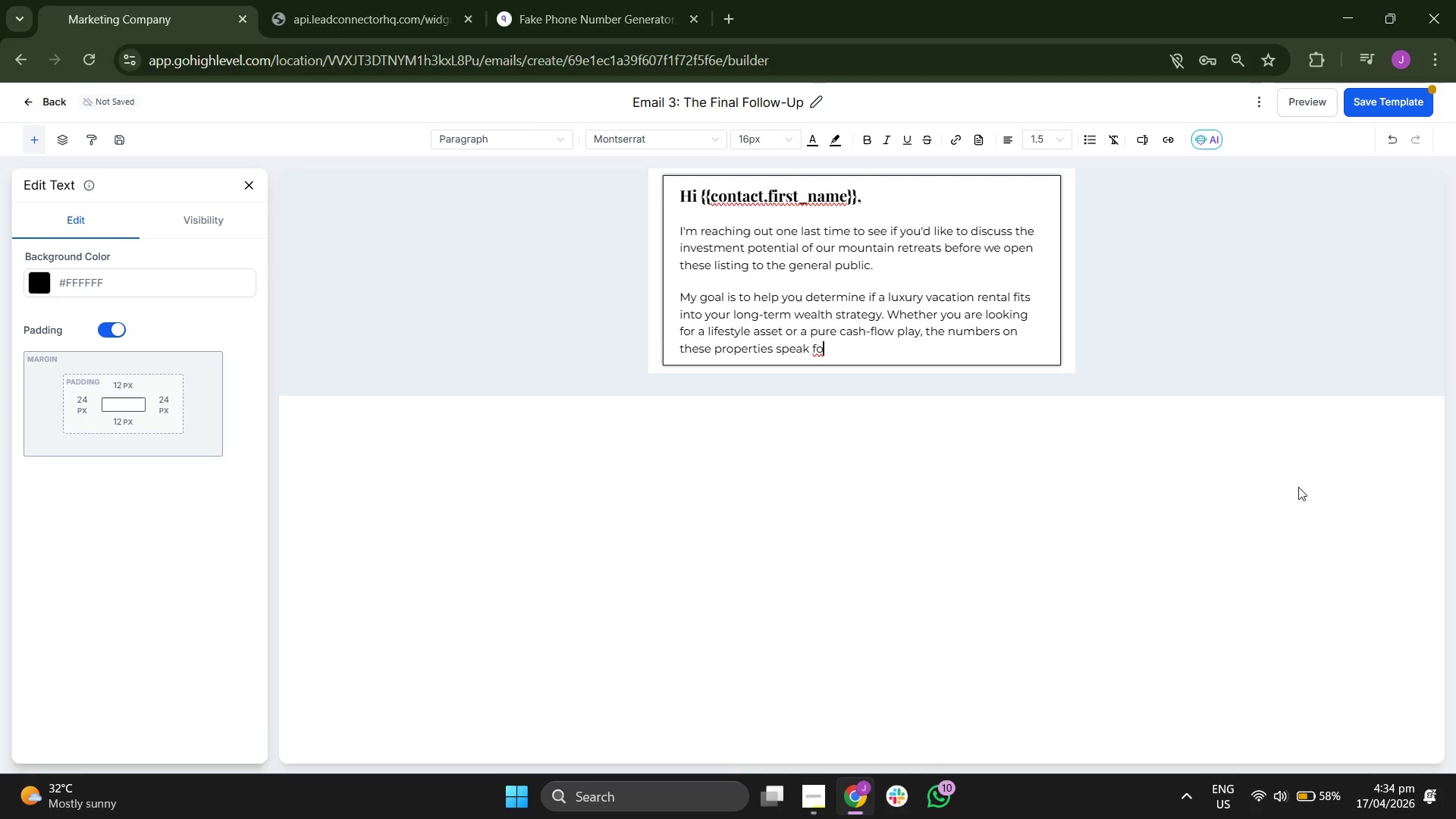 
type(r themselves.)
 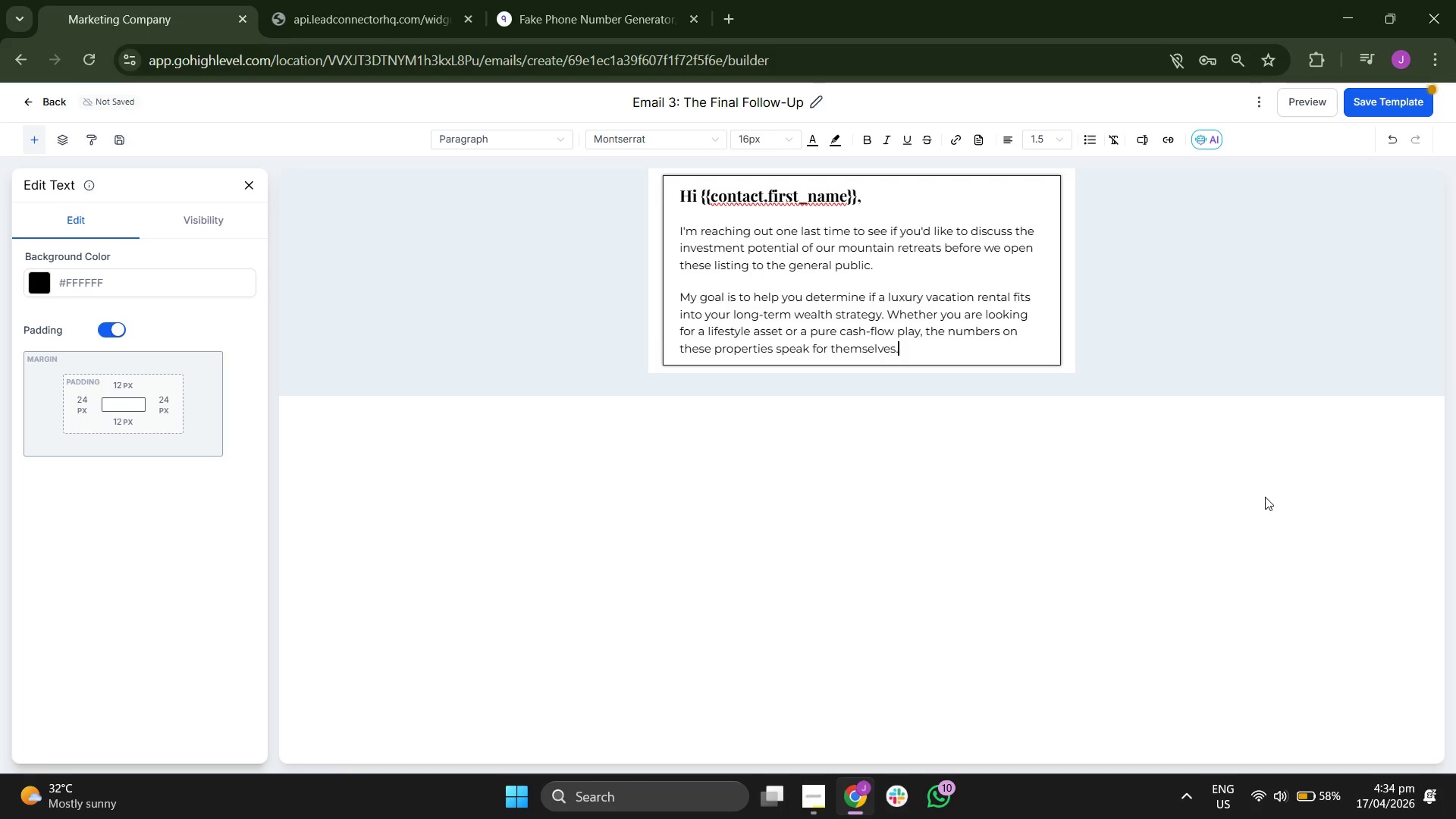 
key(Enter)
 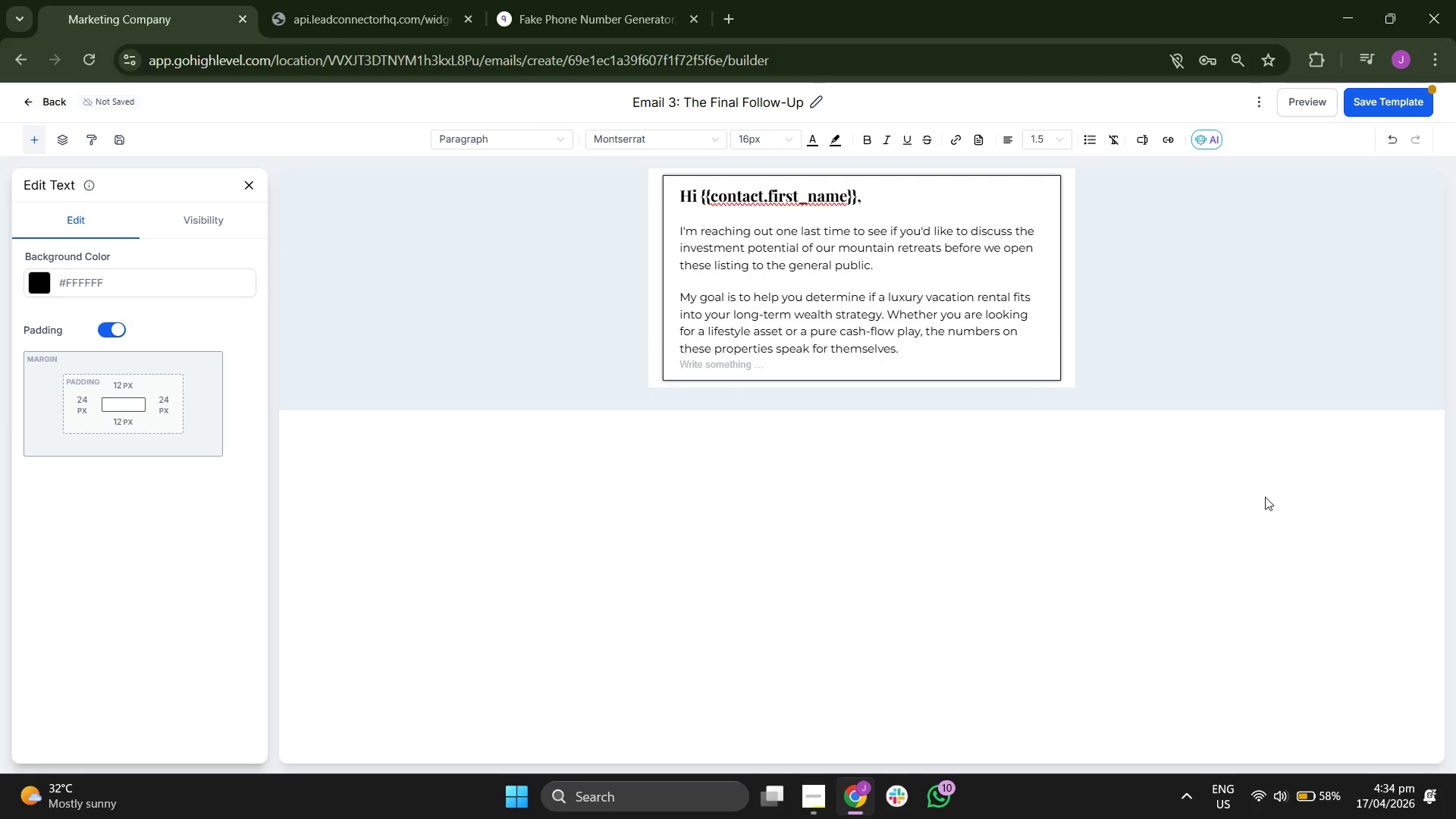 
key(Enter)
 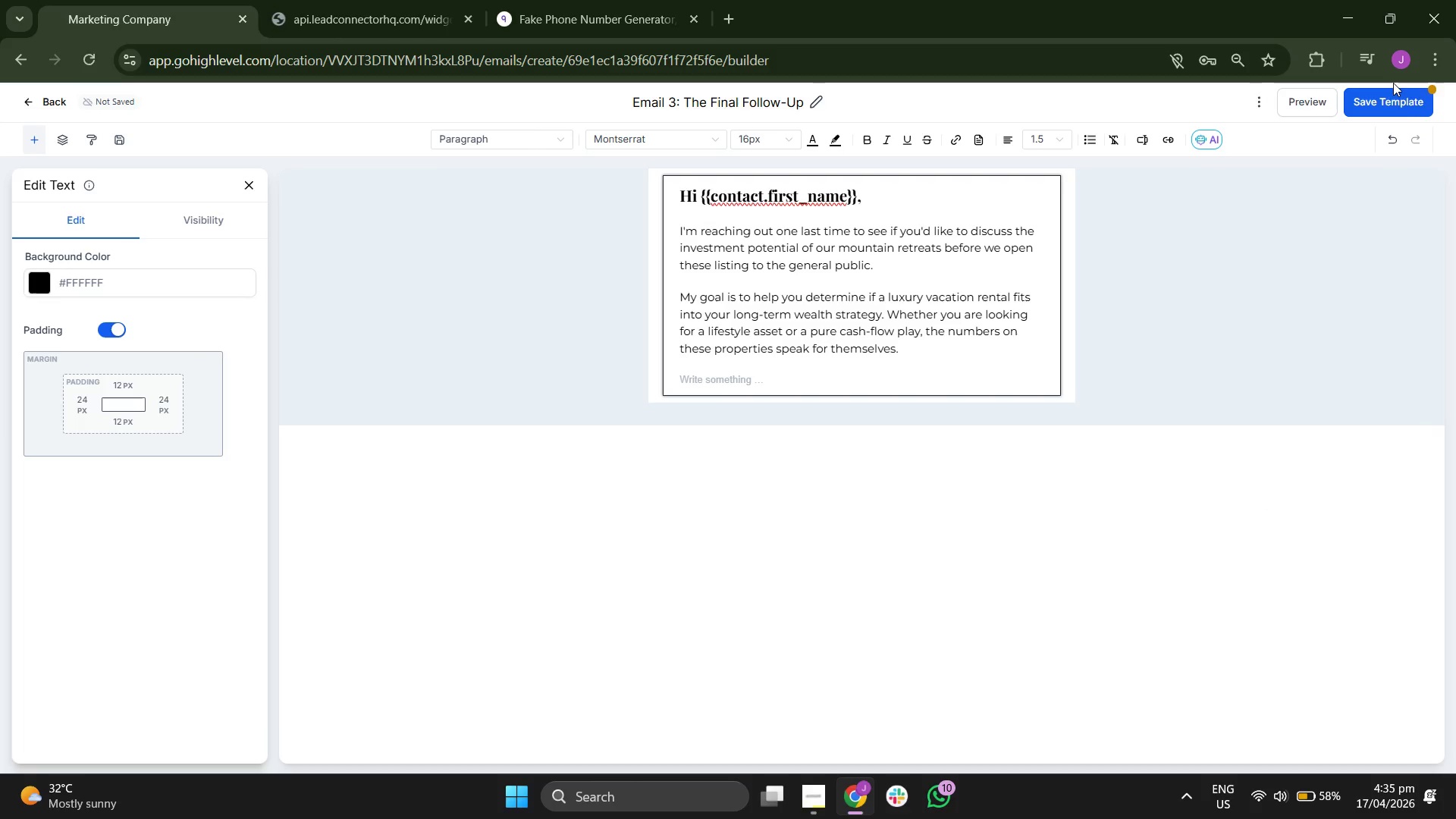 
left_click([1390, 102])
 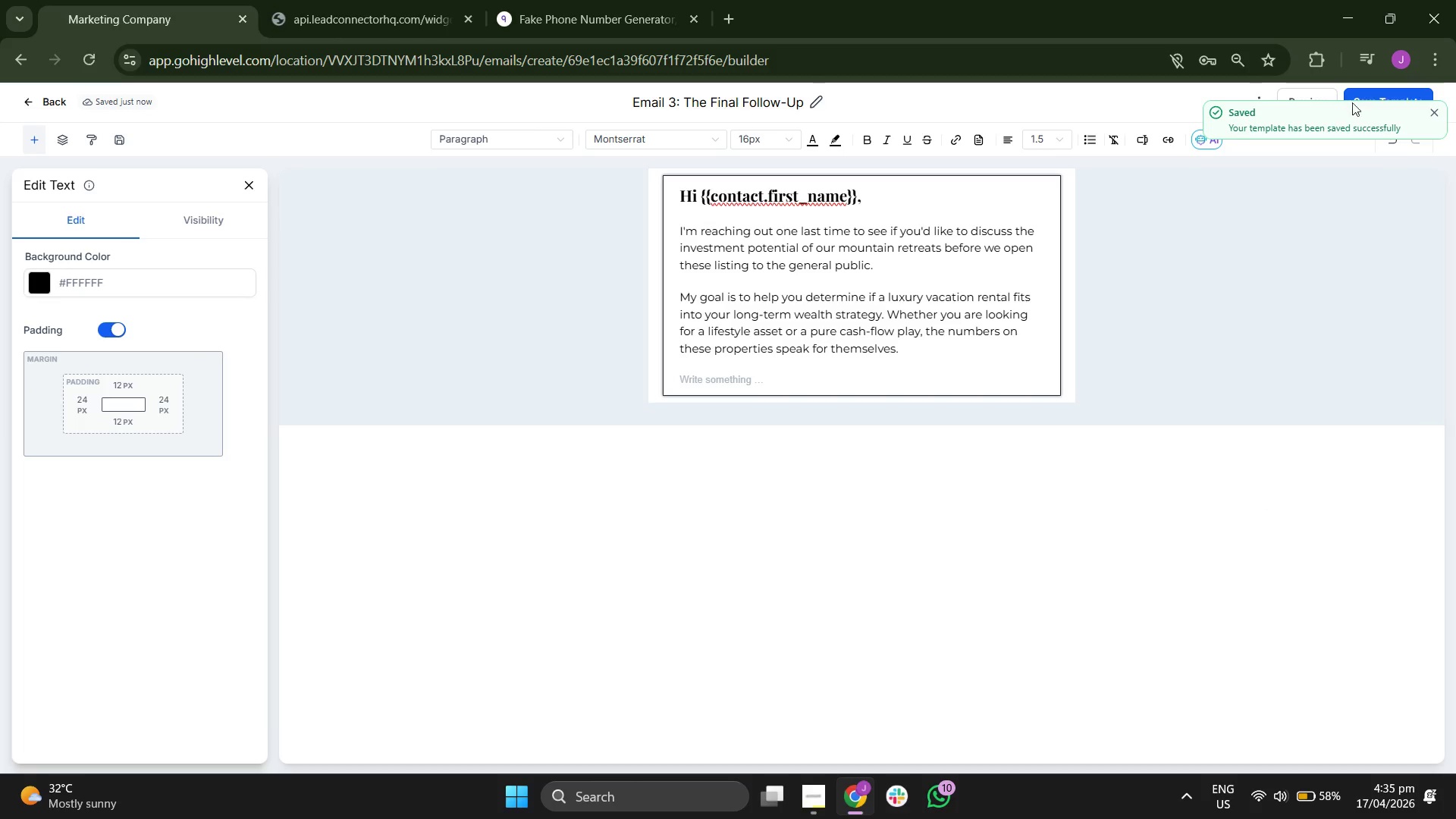 
left_click([1434, 102])
 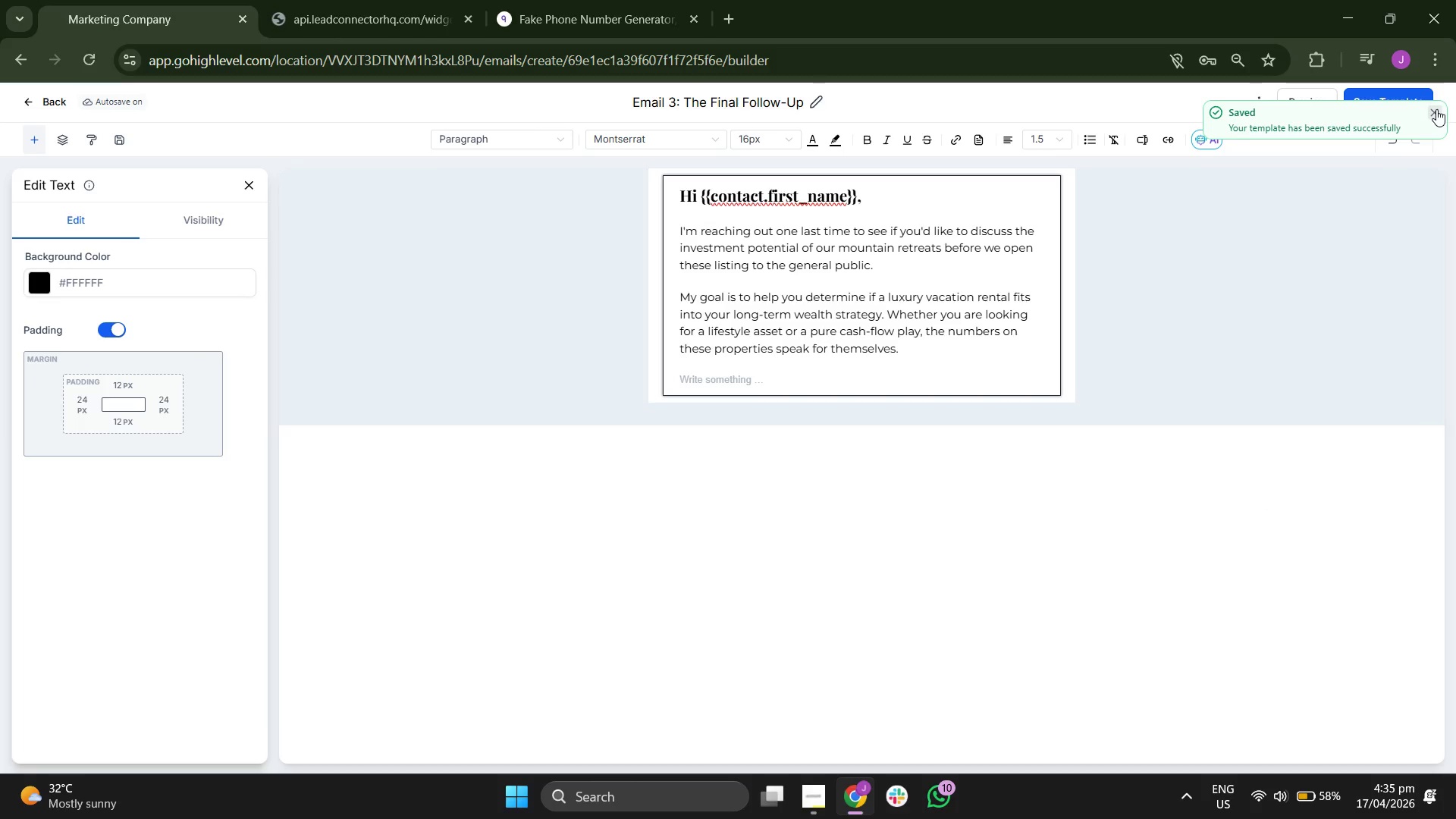 
left_click([1436, 109])
 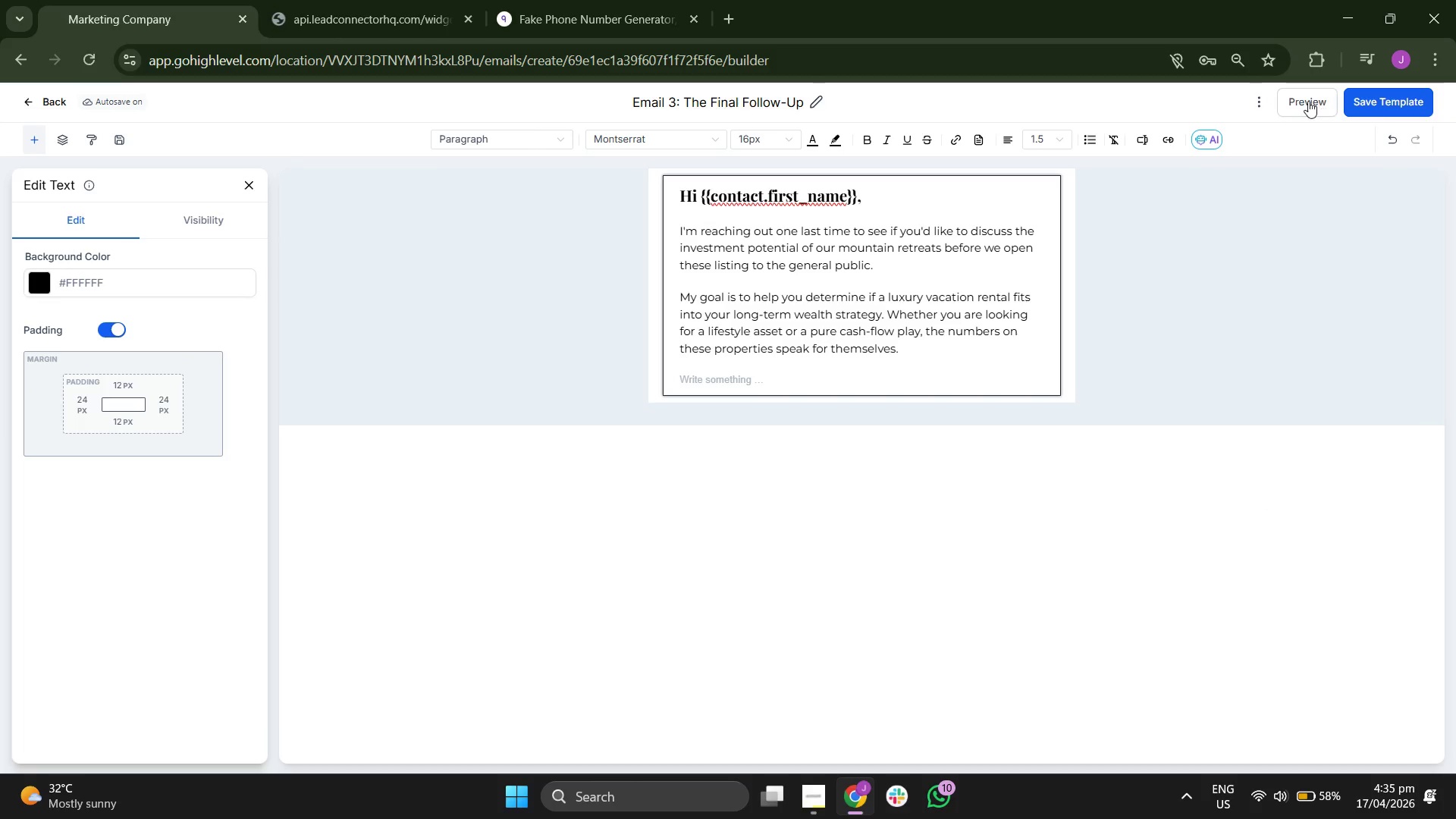 
left_click([1306, 100])
 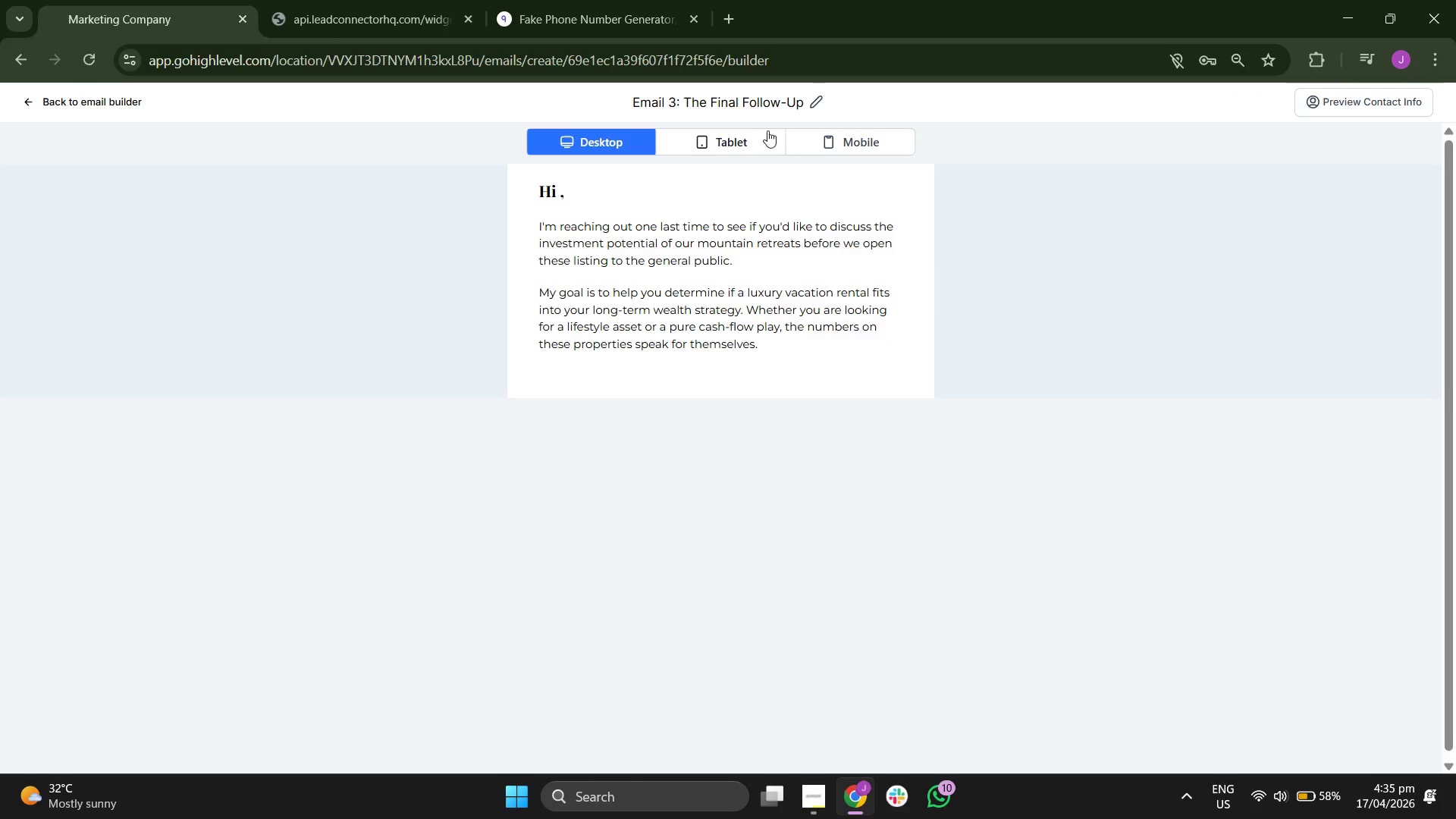 
left_click([752, 136])
 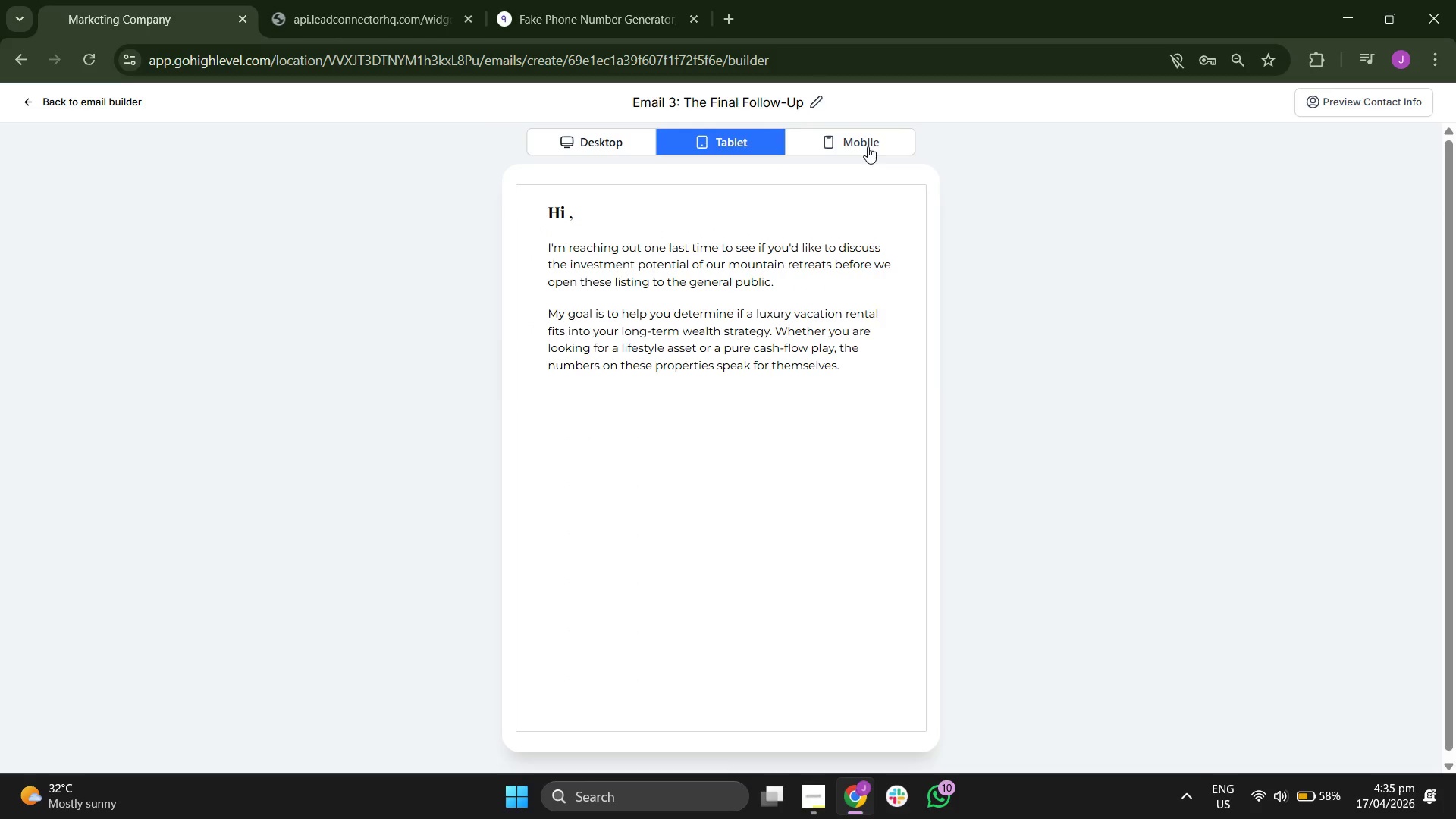 
left_click([868, 146])
 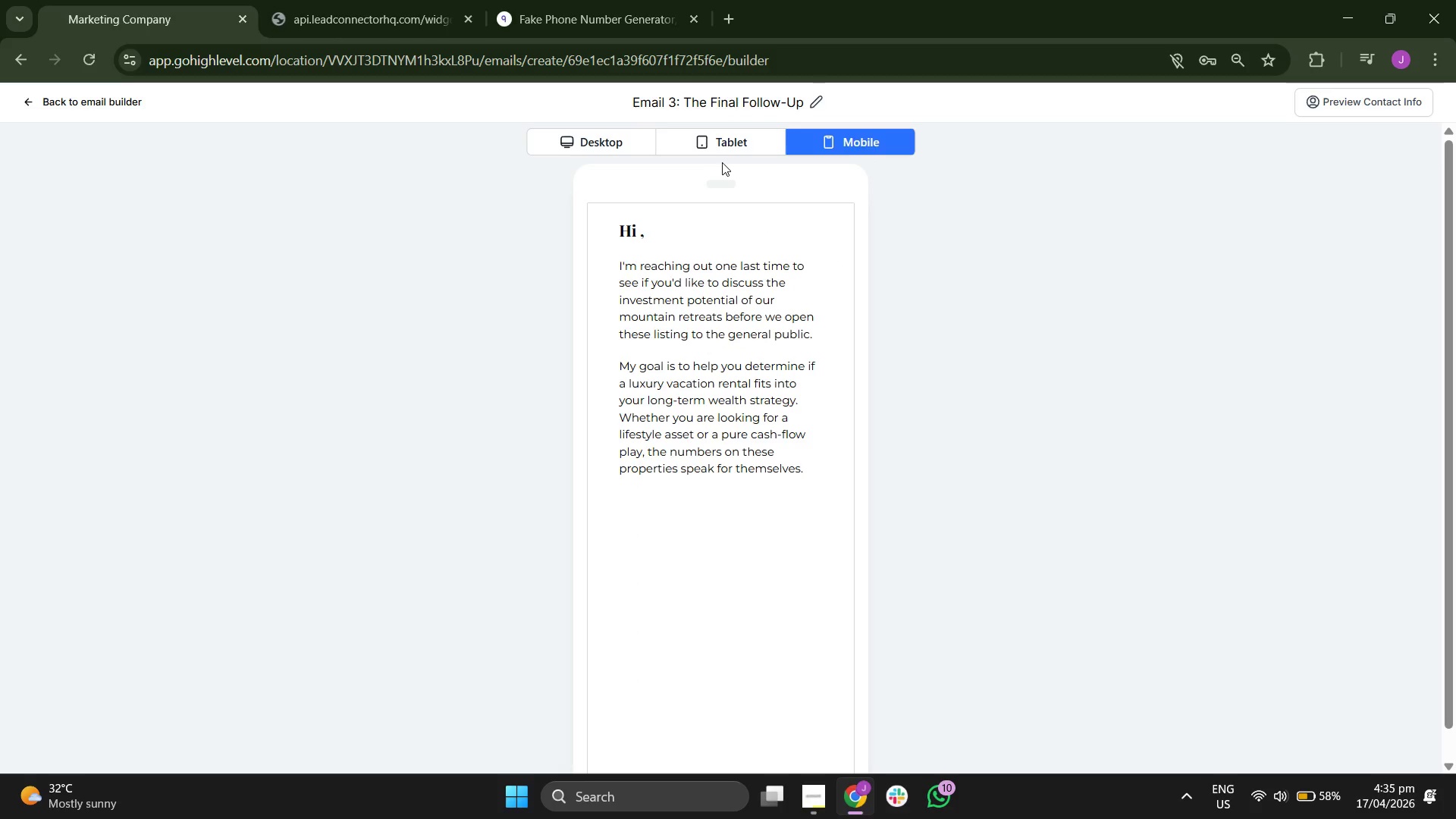 
left_click([733, 142])
 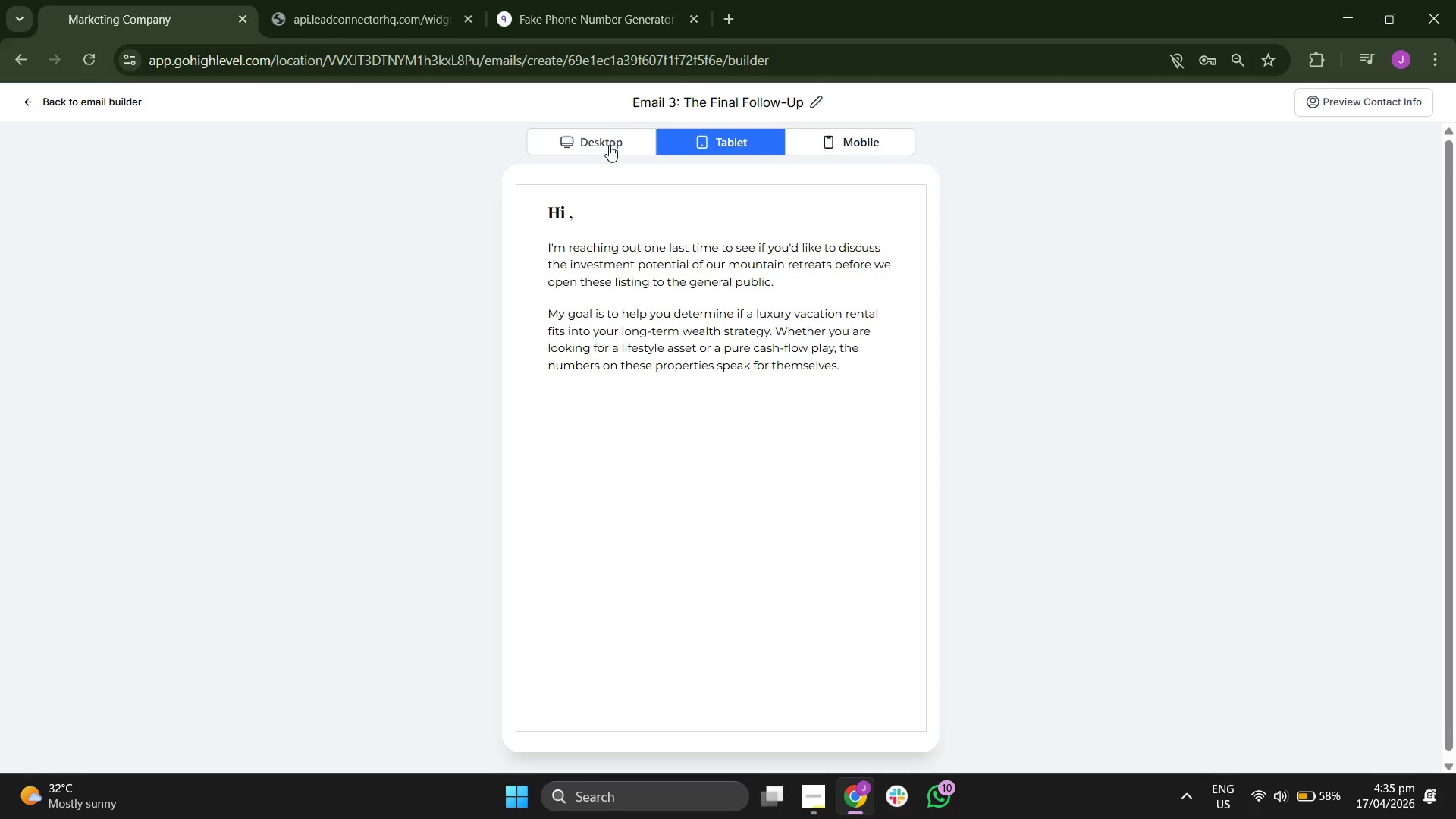 
left_click([606, 146])
 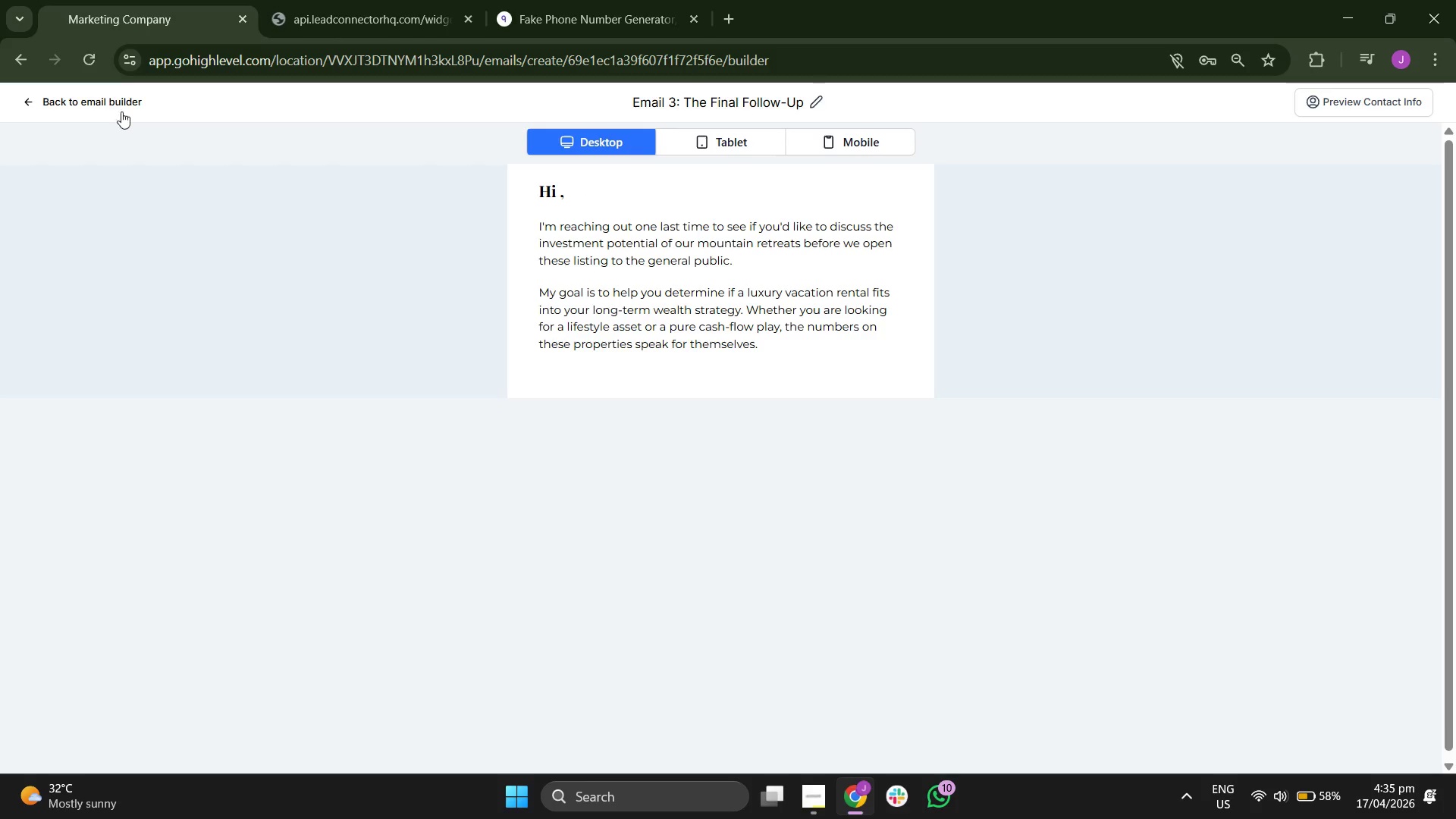 
left_click([136, 102])
 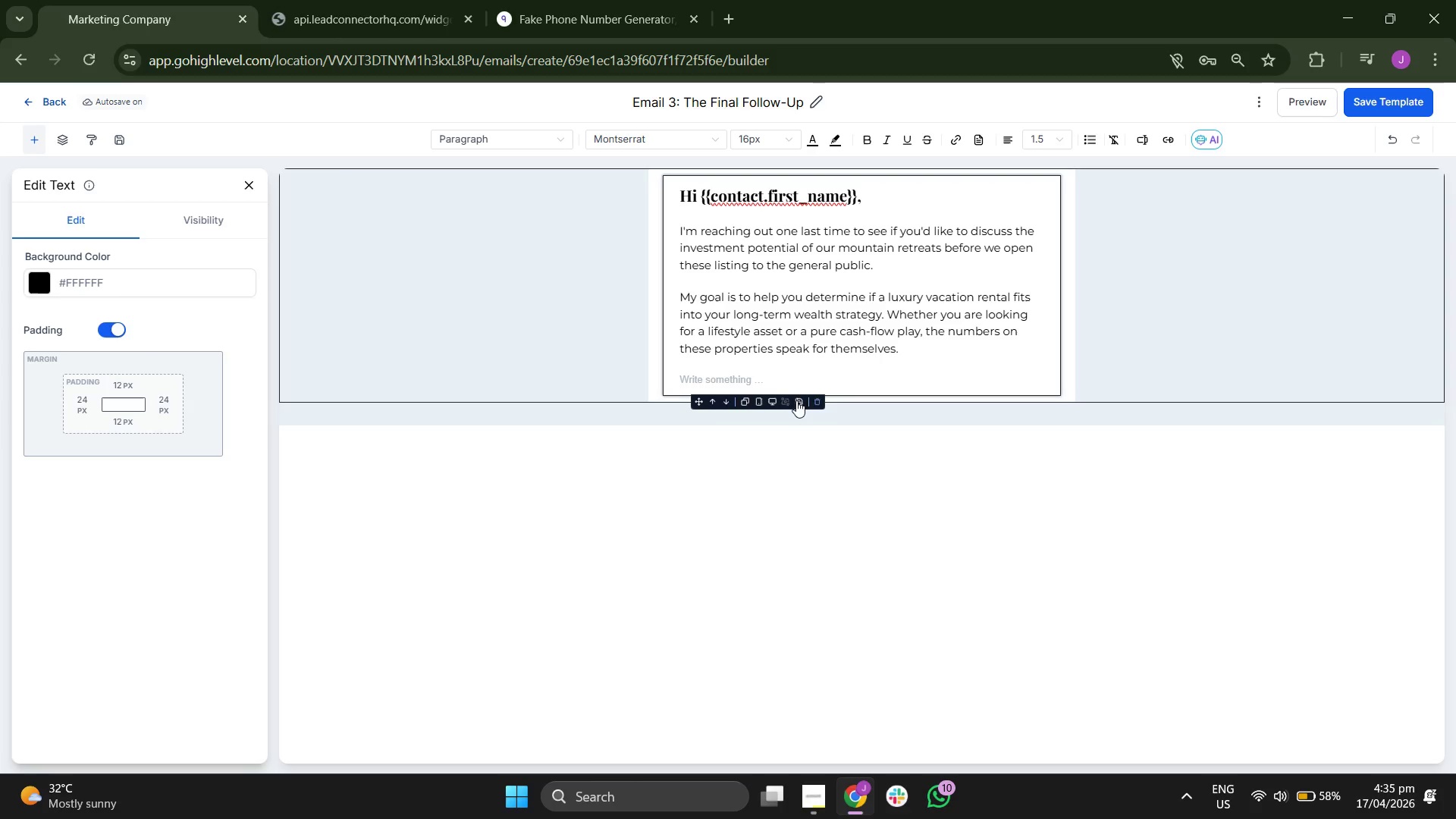 
left_click([833, 370])
 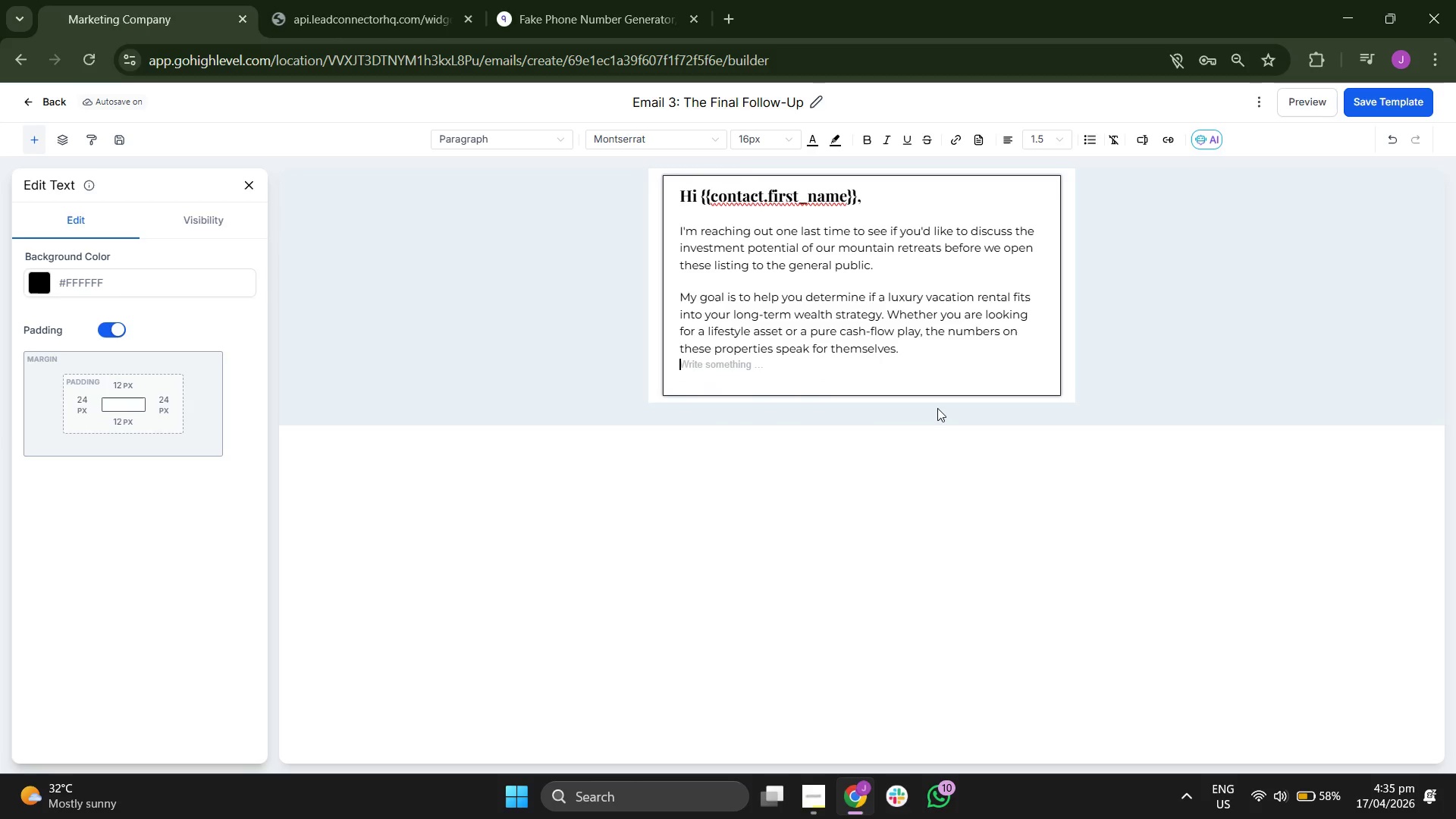 
key(ArrowDown)
 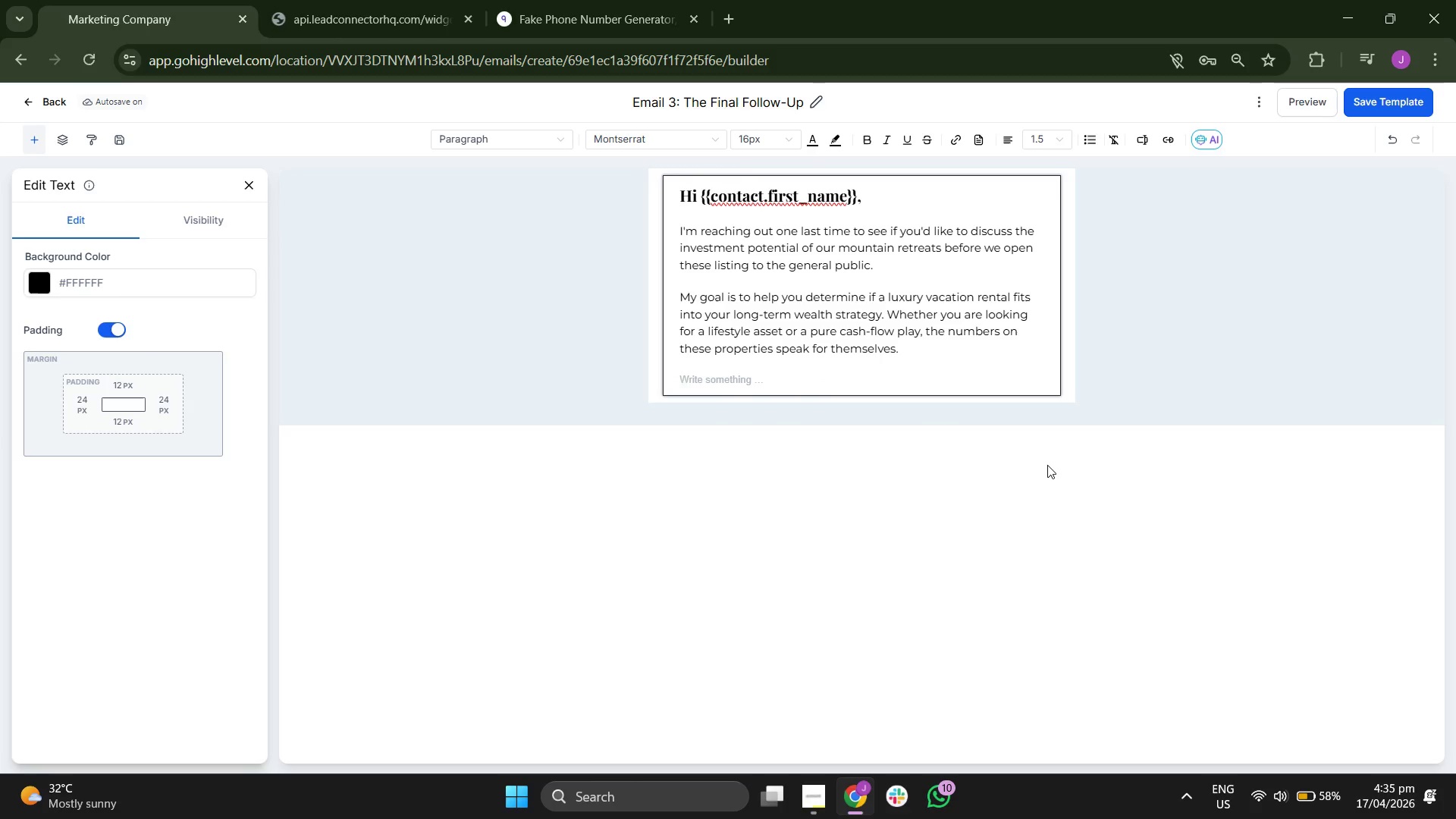 
left_click([1047, 465])
 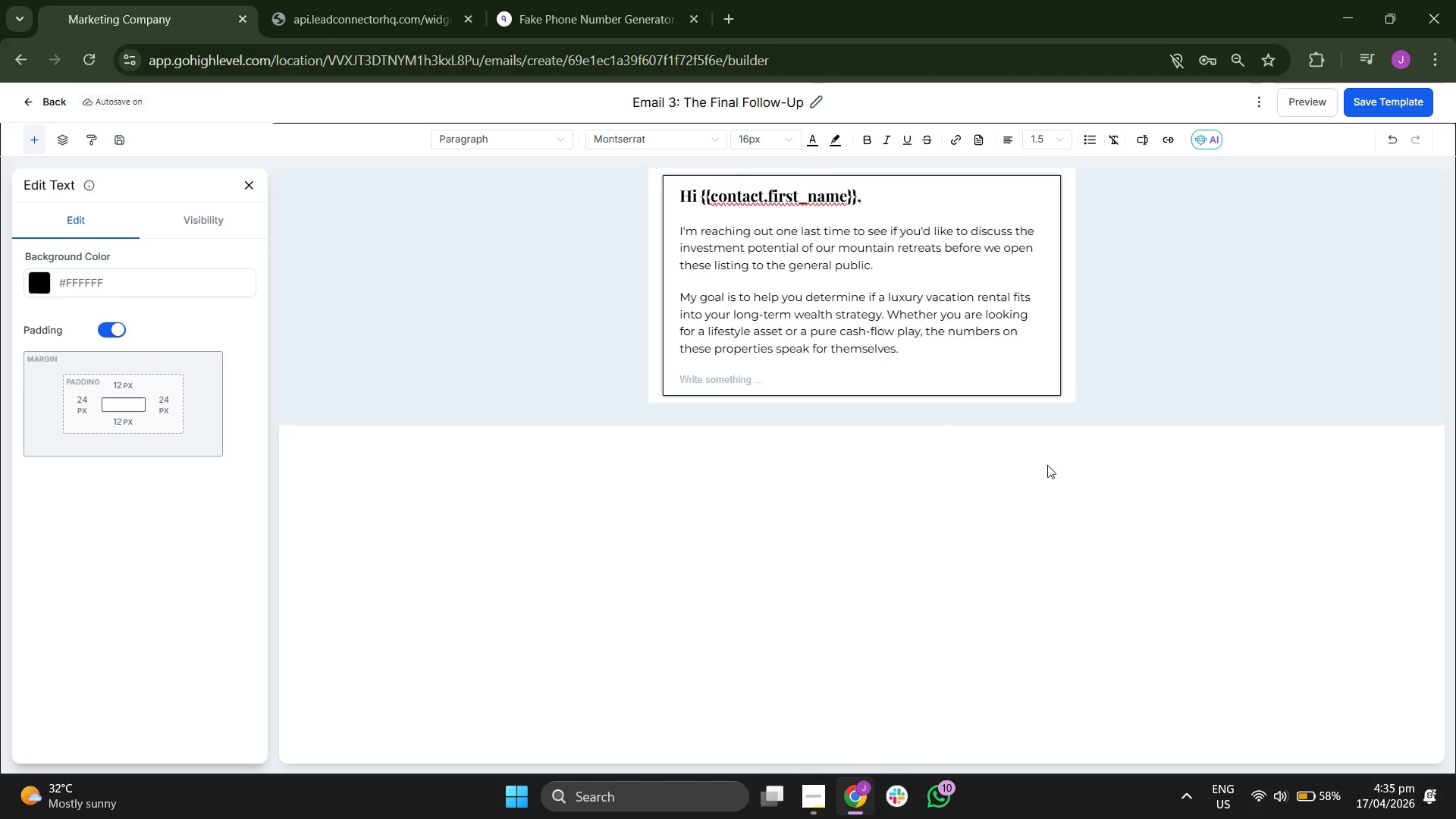 
key(CapsLock)
 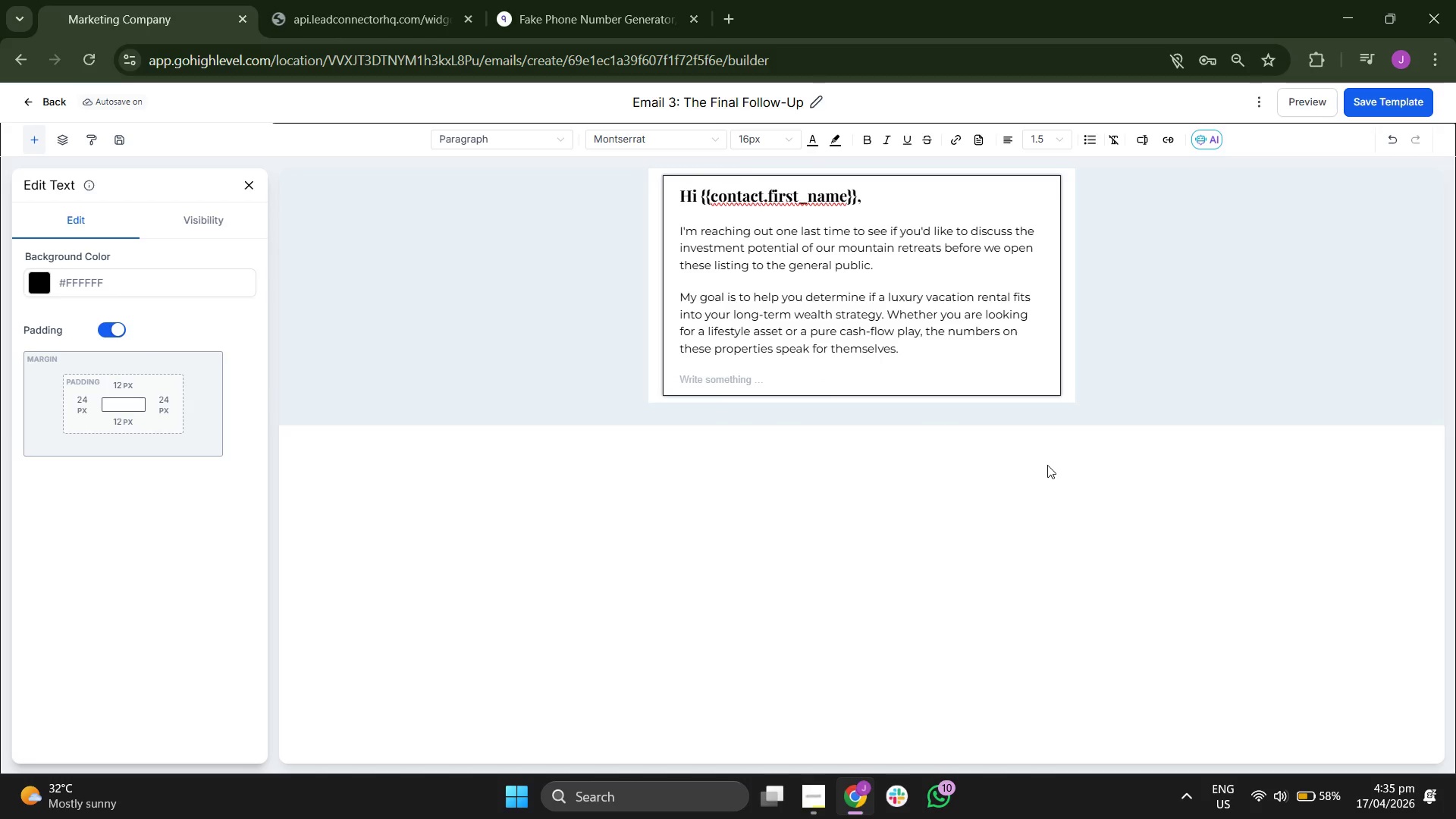 
key(Y)
 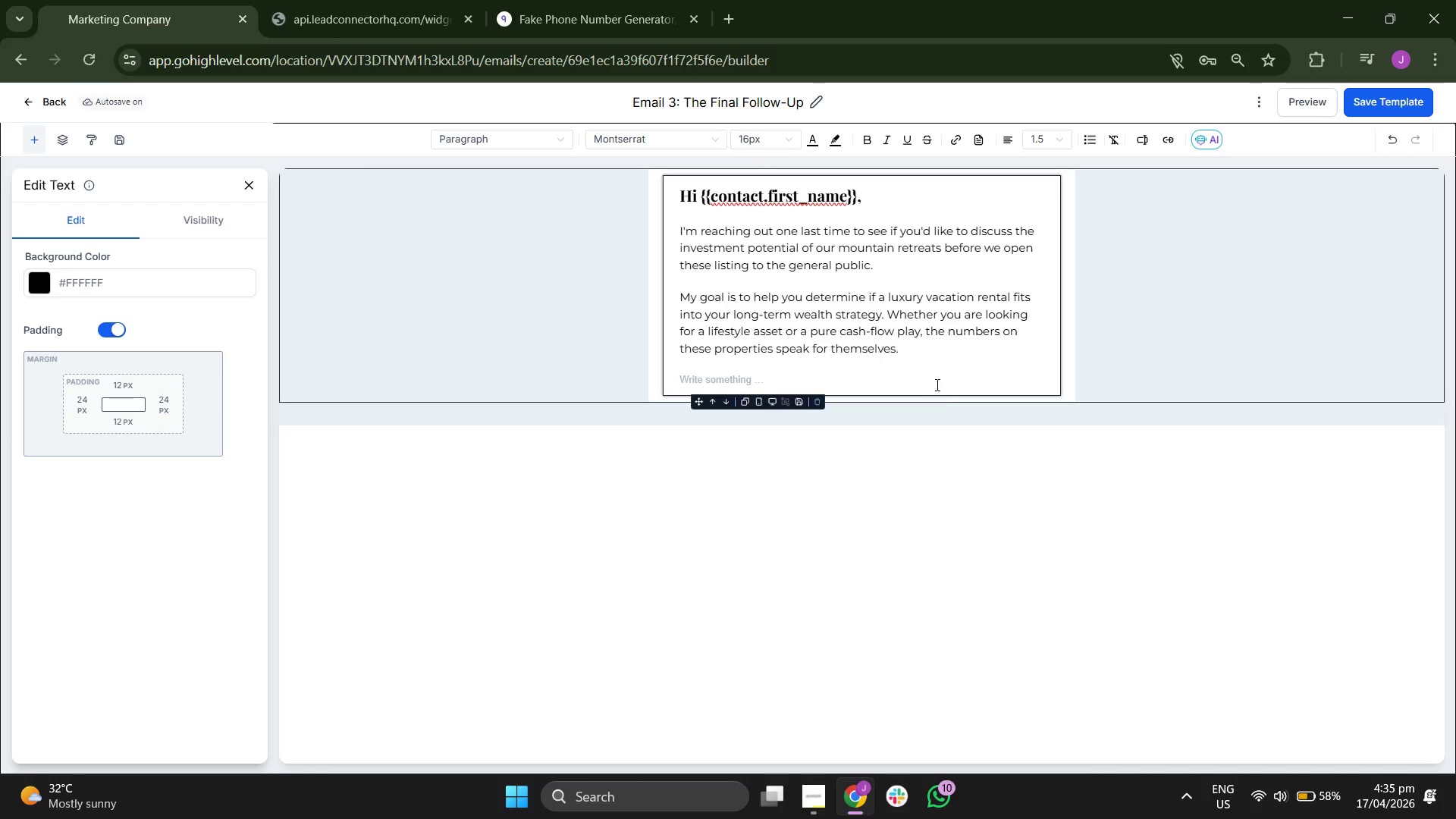 
left_click([936, 375])
 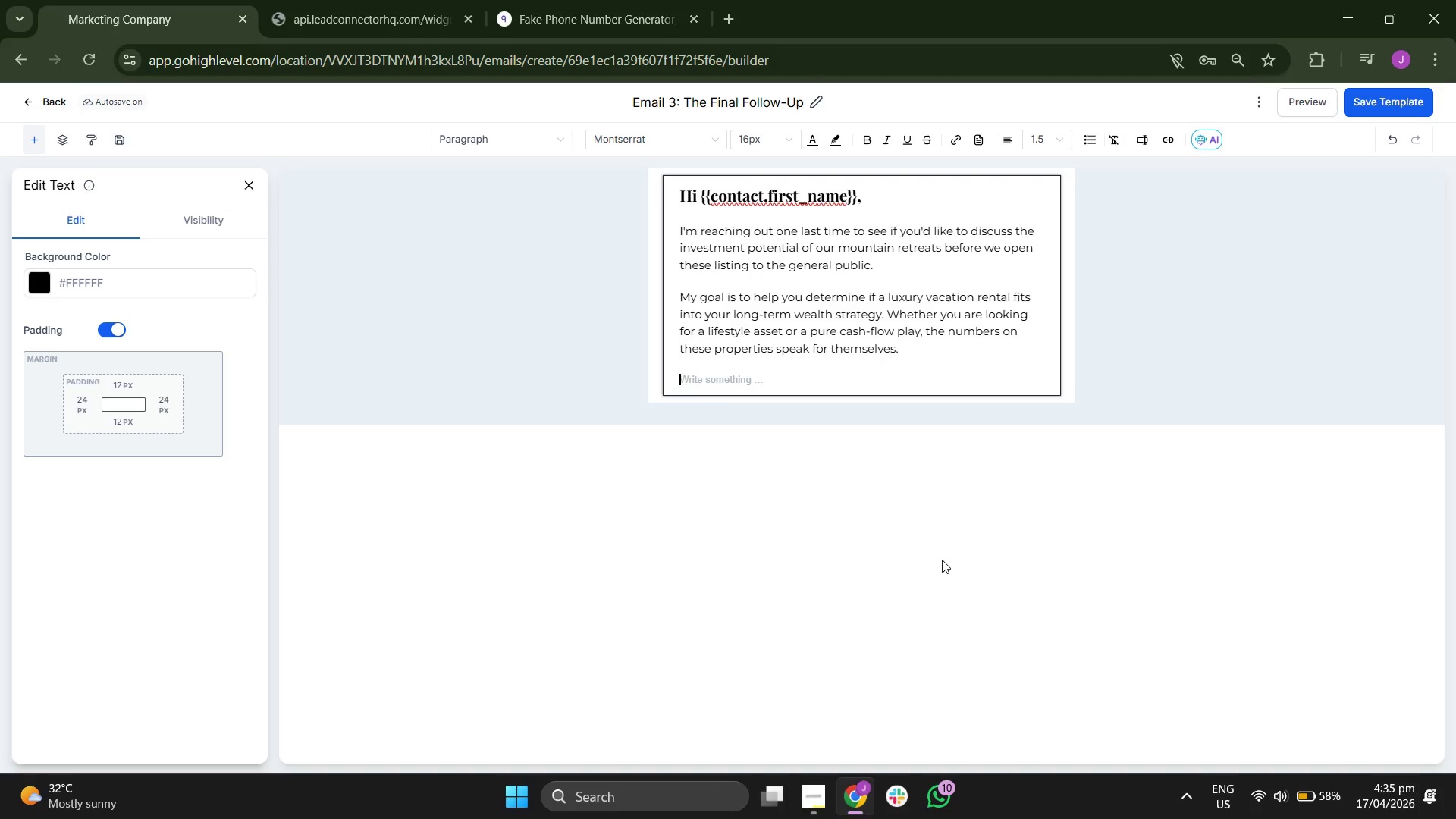 
type(You ca)
 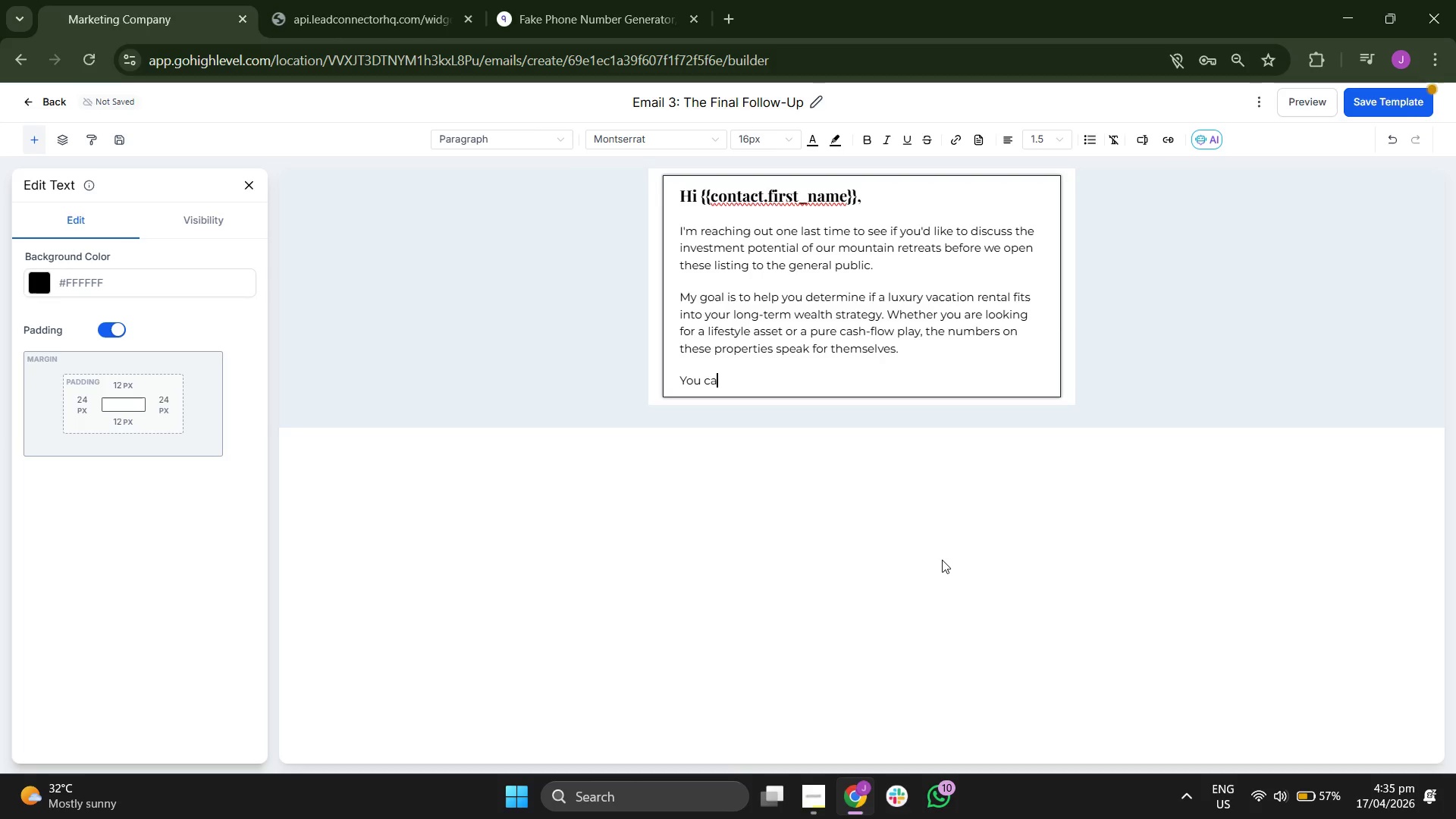 
key(N)
 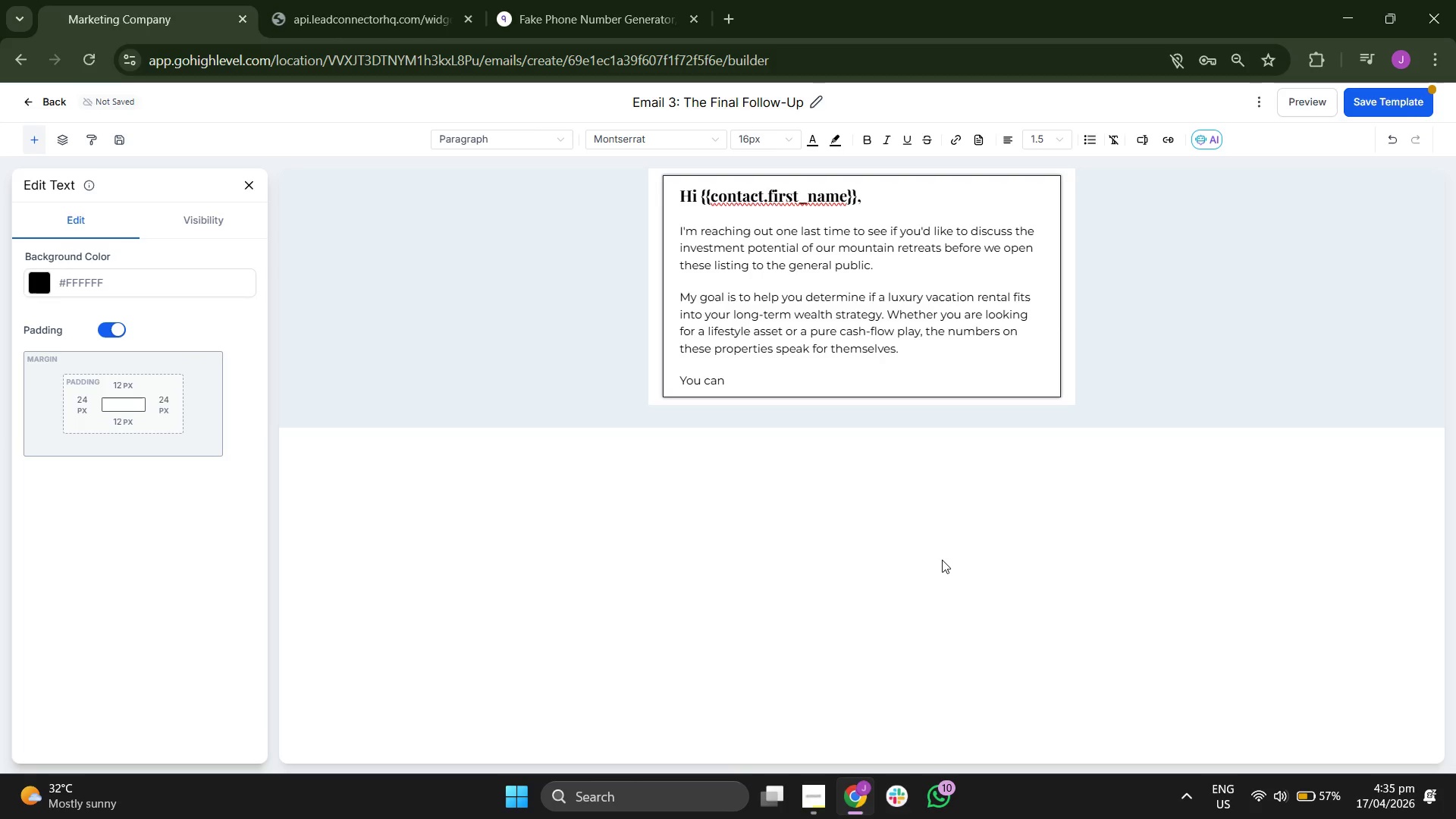 
key(Space)
 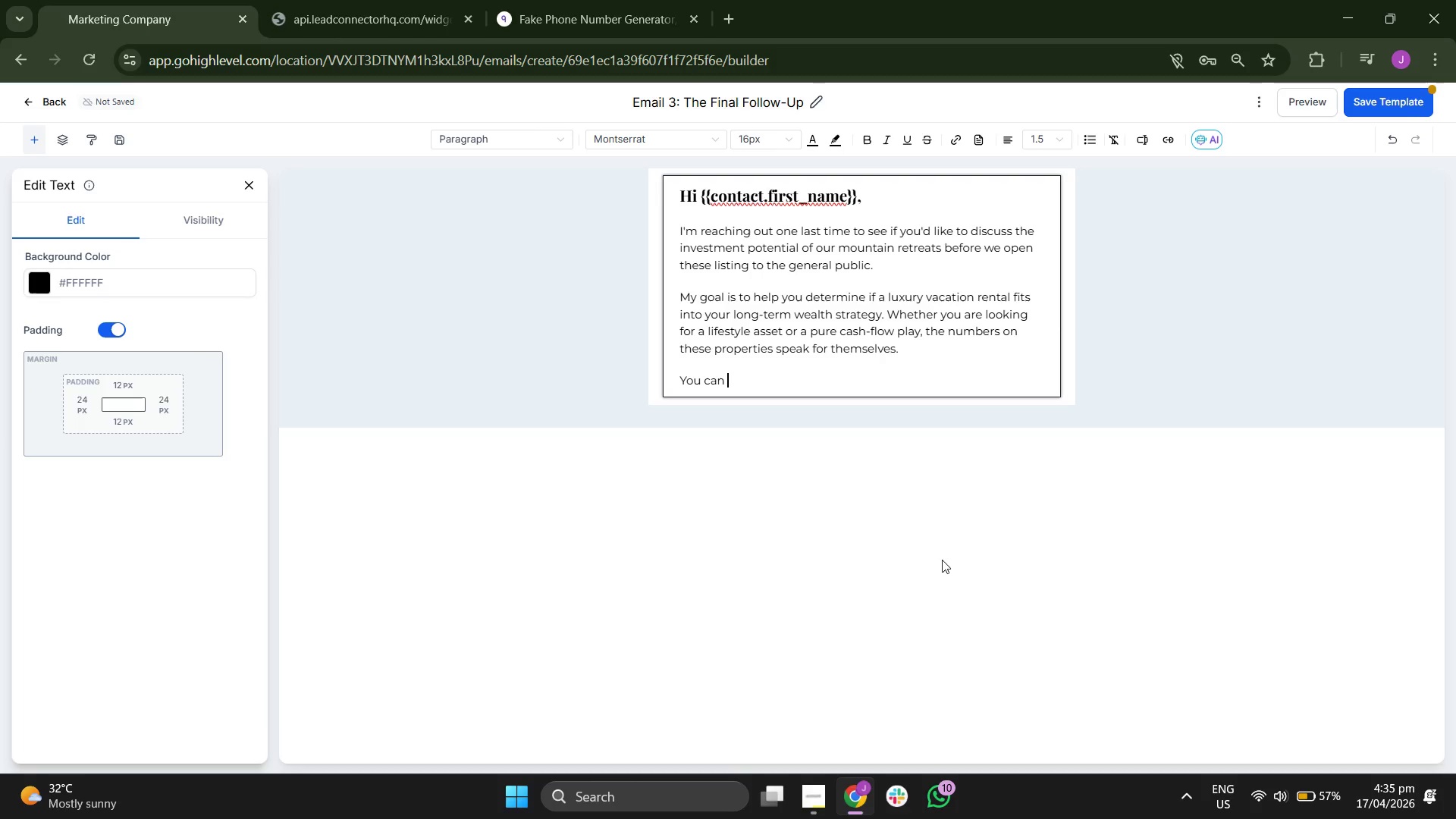 
type(view cu)
 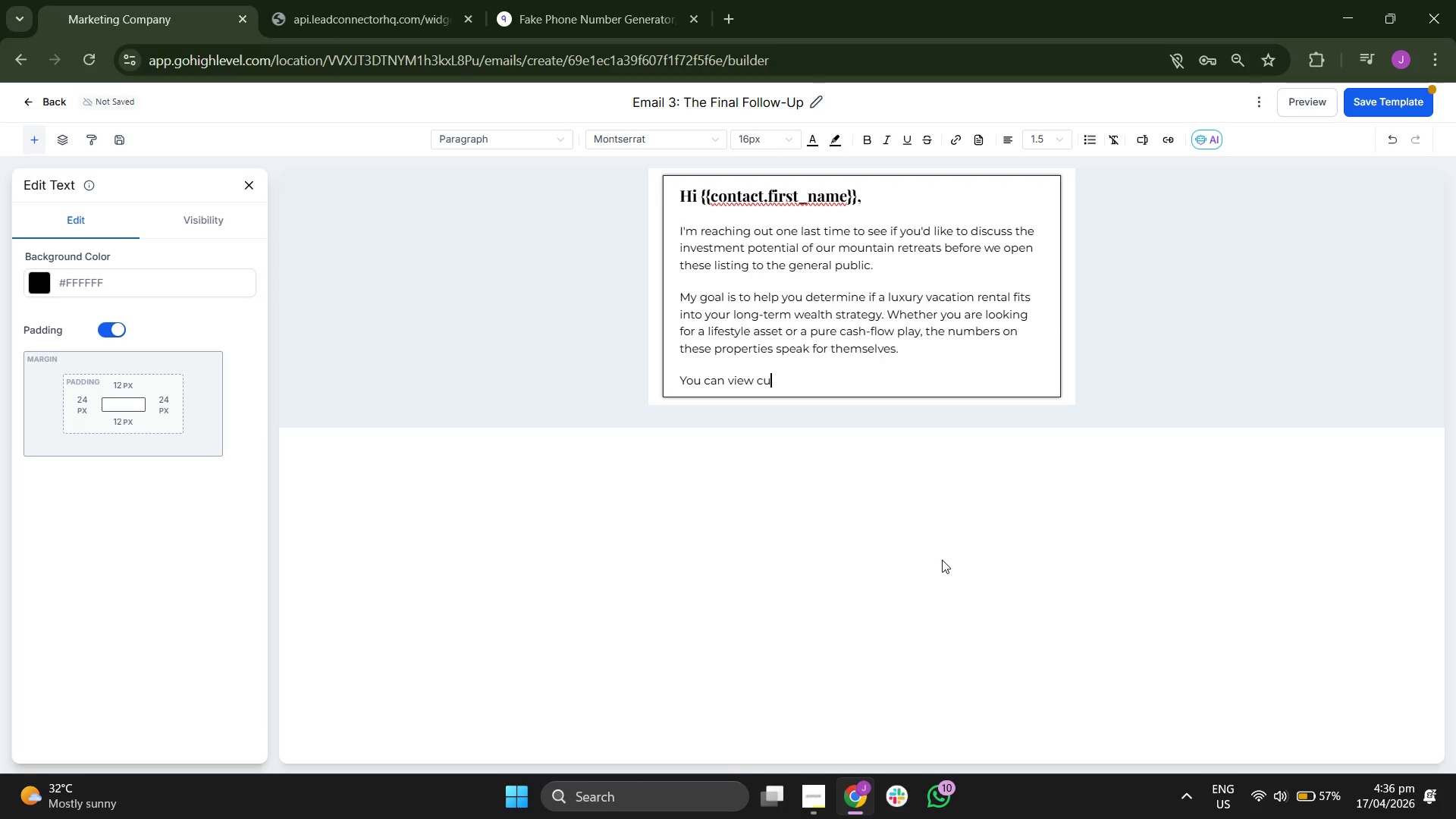 
type(rre)
 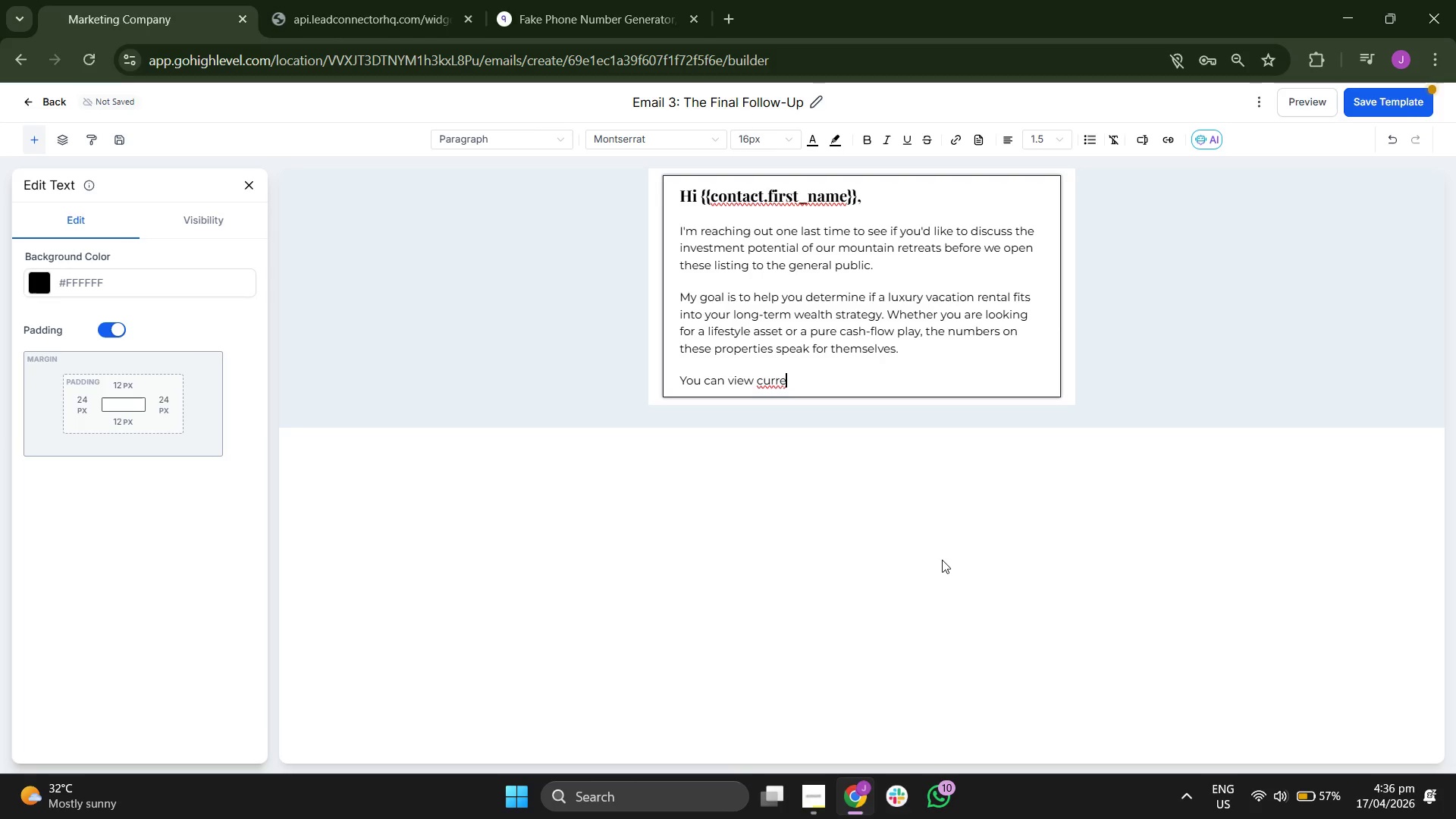 
type(nt)
 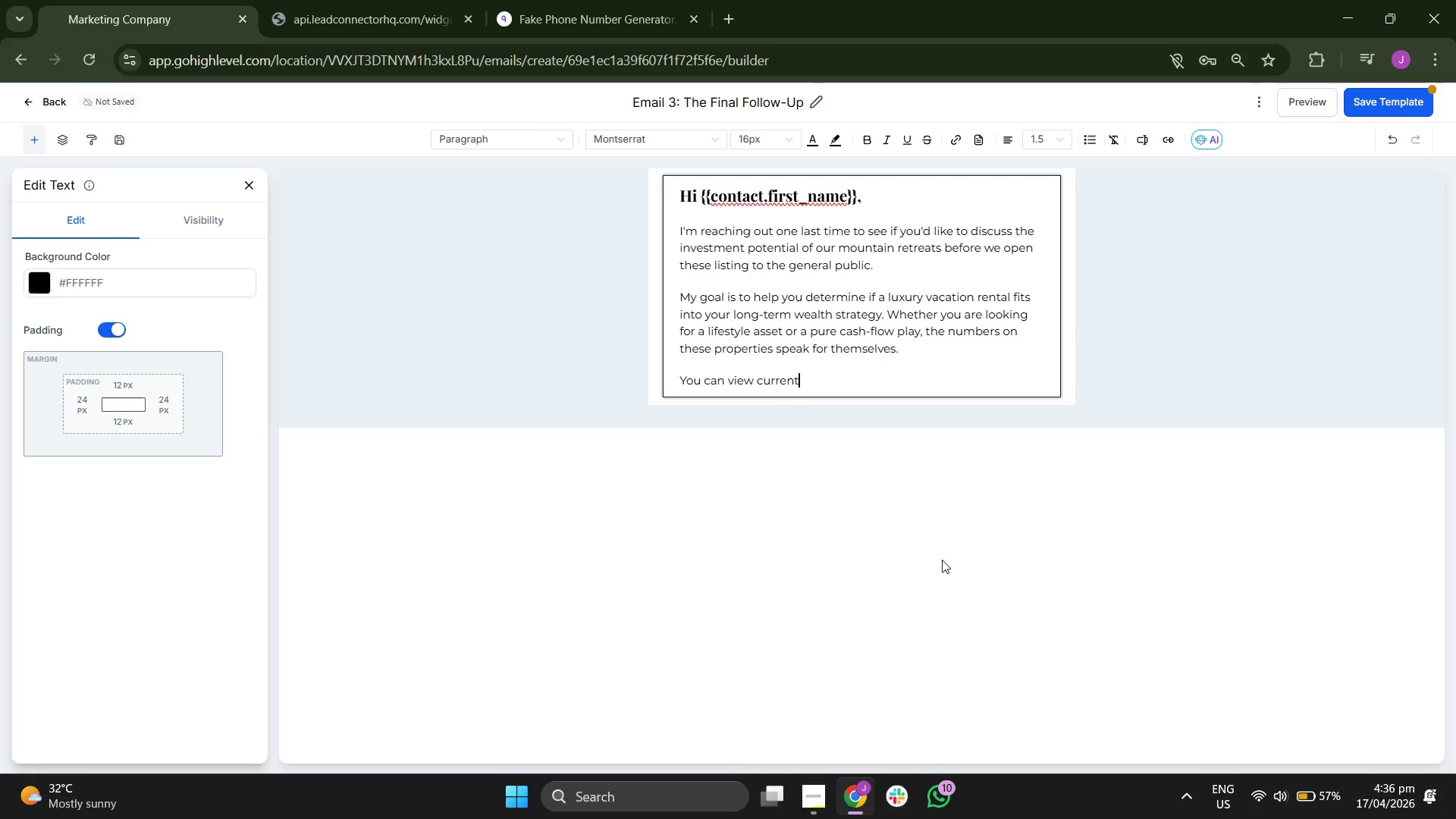 
key(Space)
 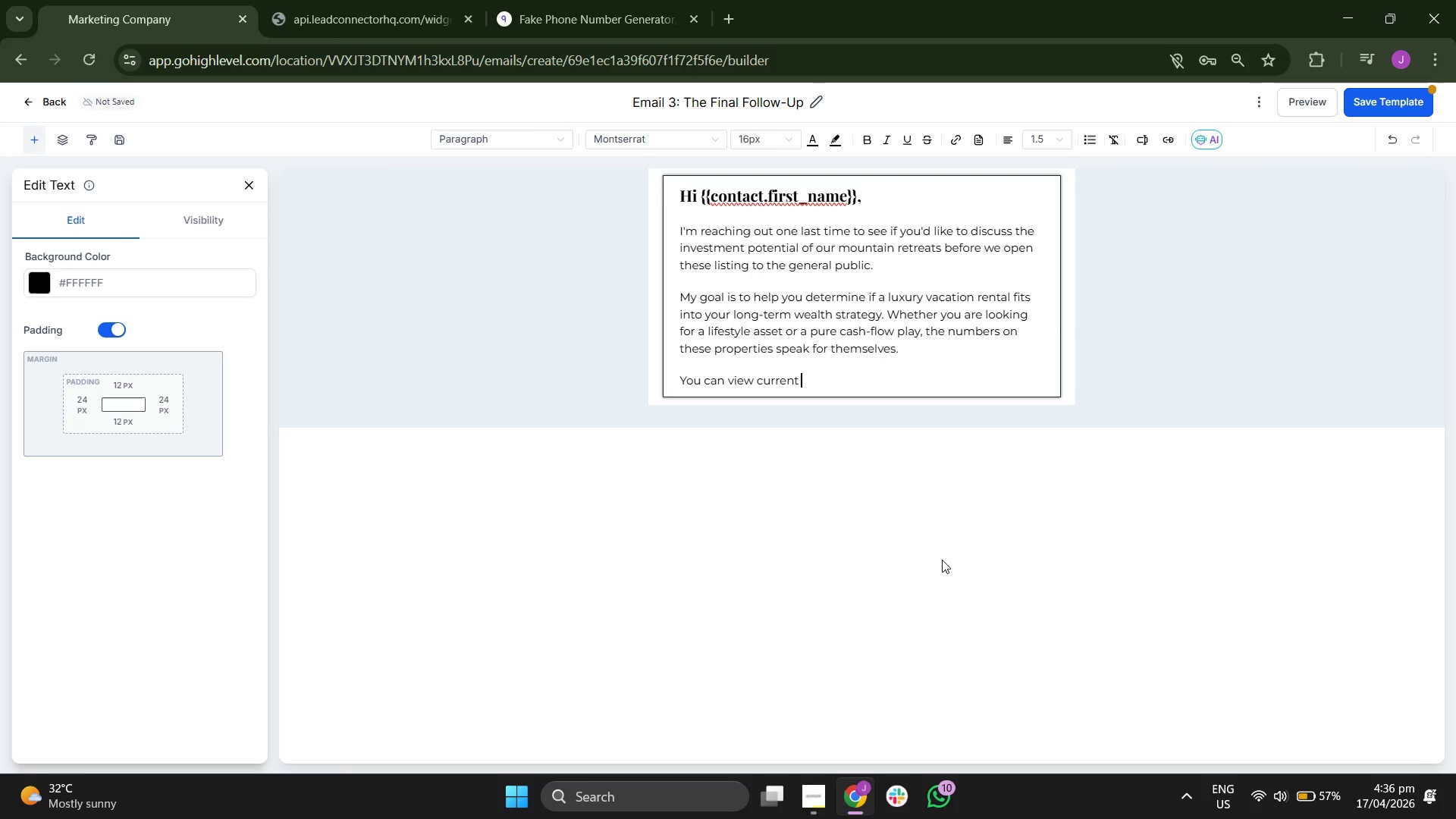 
type(d)
key(Backspace)
key(Backspace)
key(Backspace)
key(Backspace)
key(Backspace)
key(Backspace)
key(Backspace)
key(Backspace)
key(Backspace)
type(m )
key(Backspace)
type(y current availability and bo)
 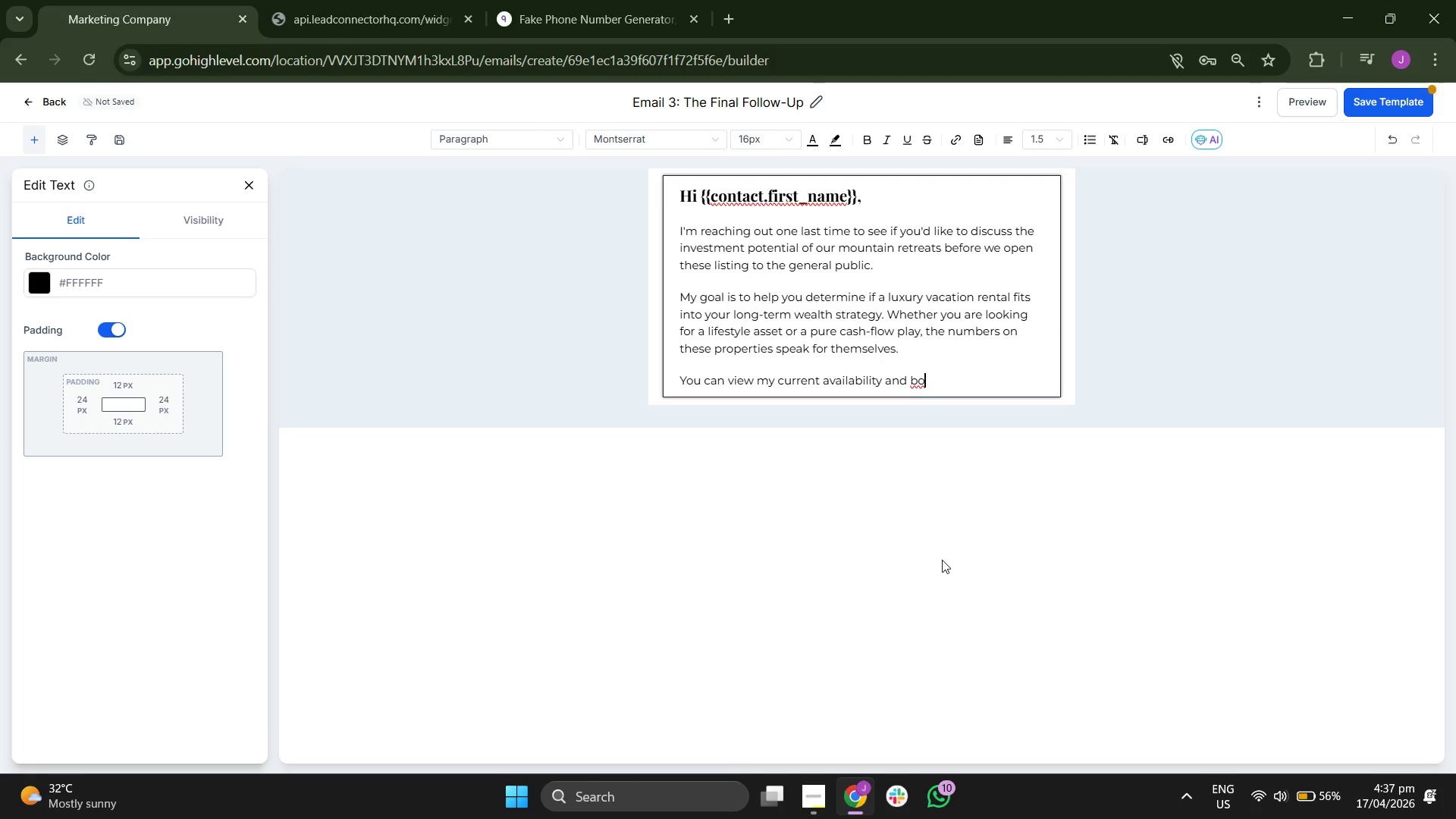 
type(ok a private )
 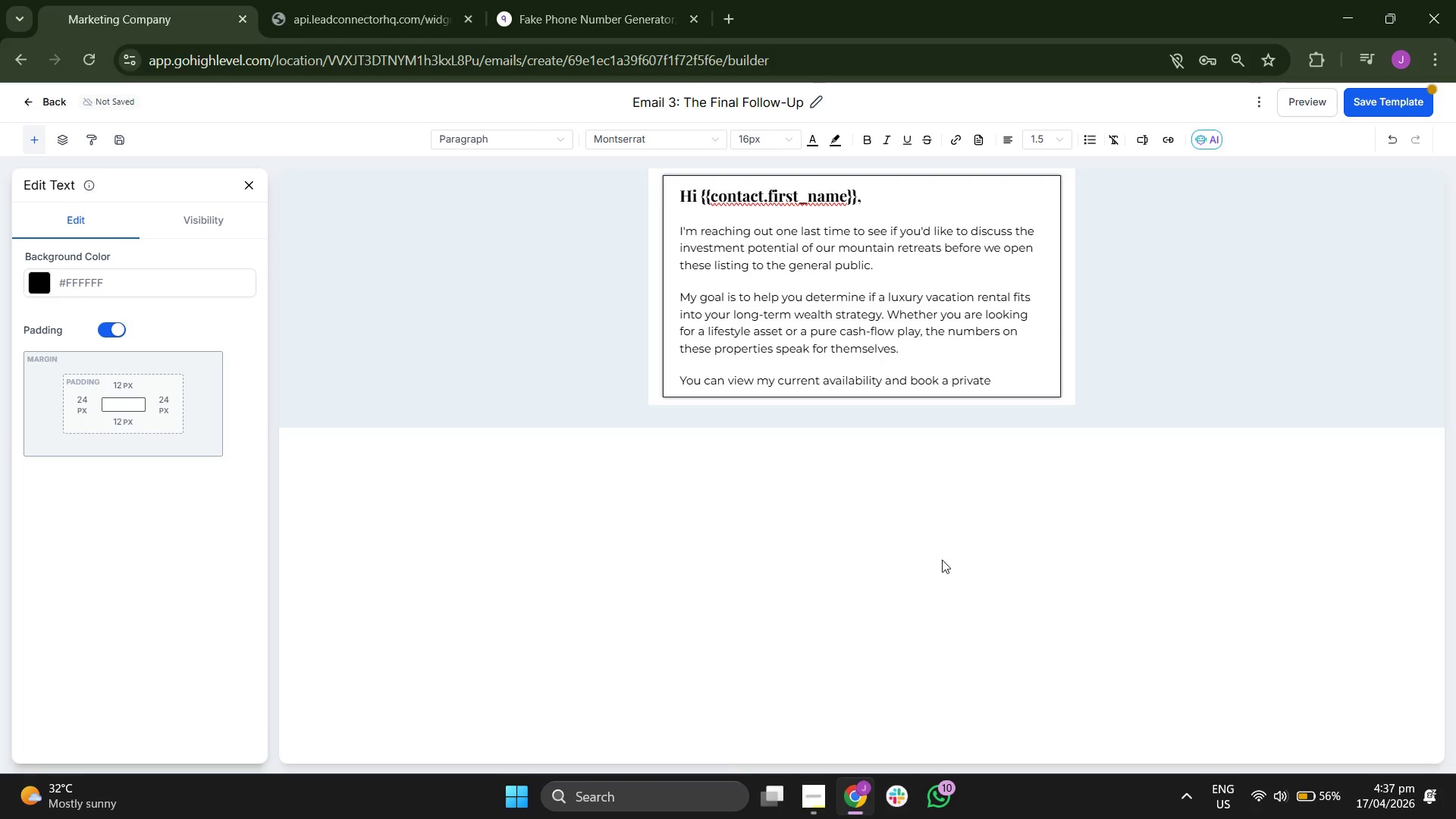 
type(cons)
 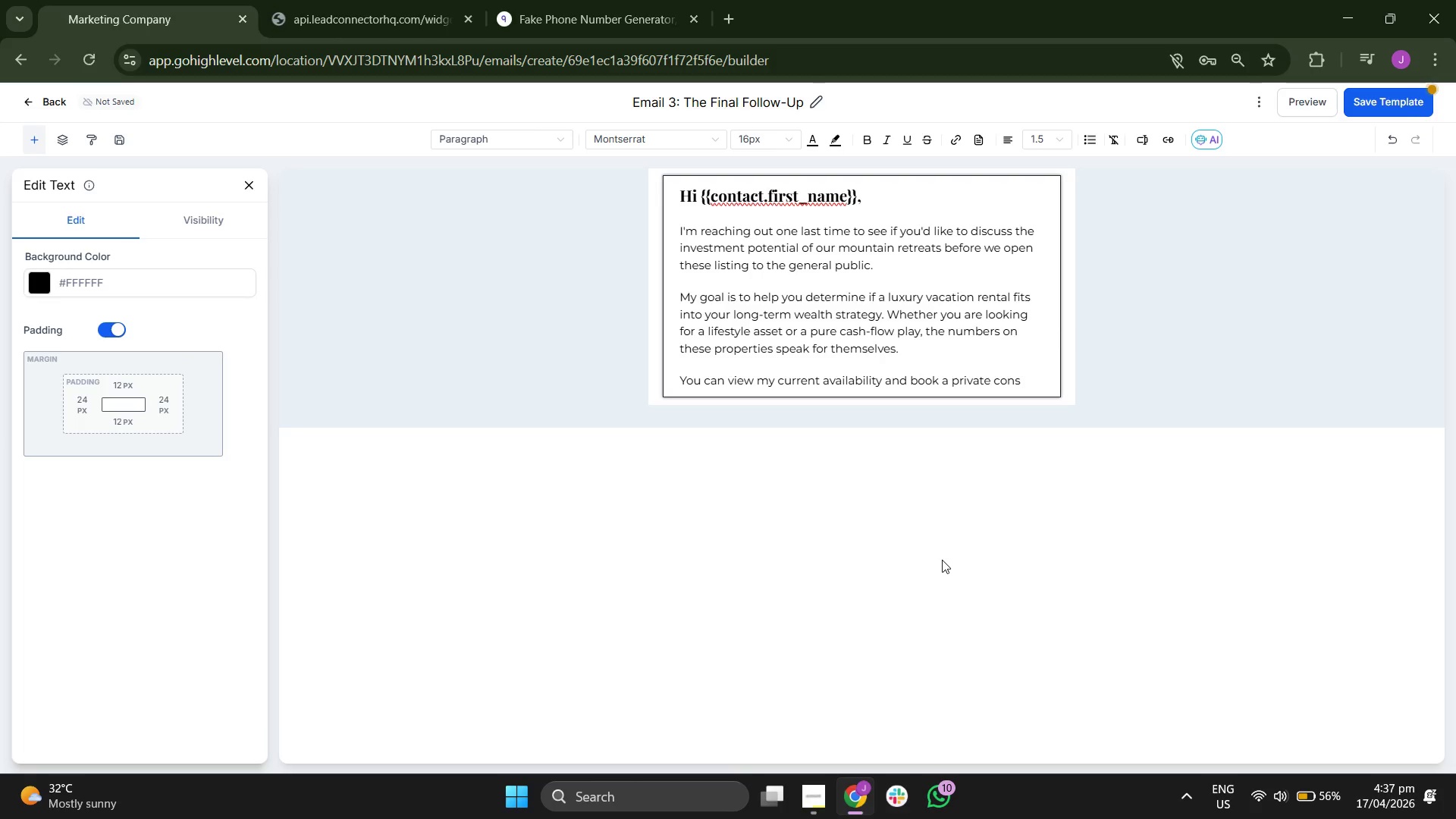 
key(U)
 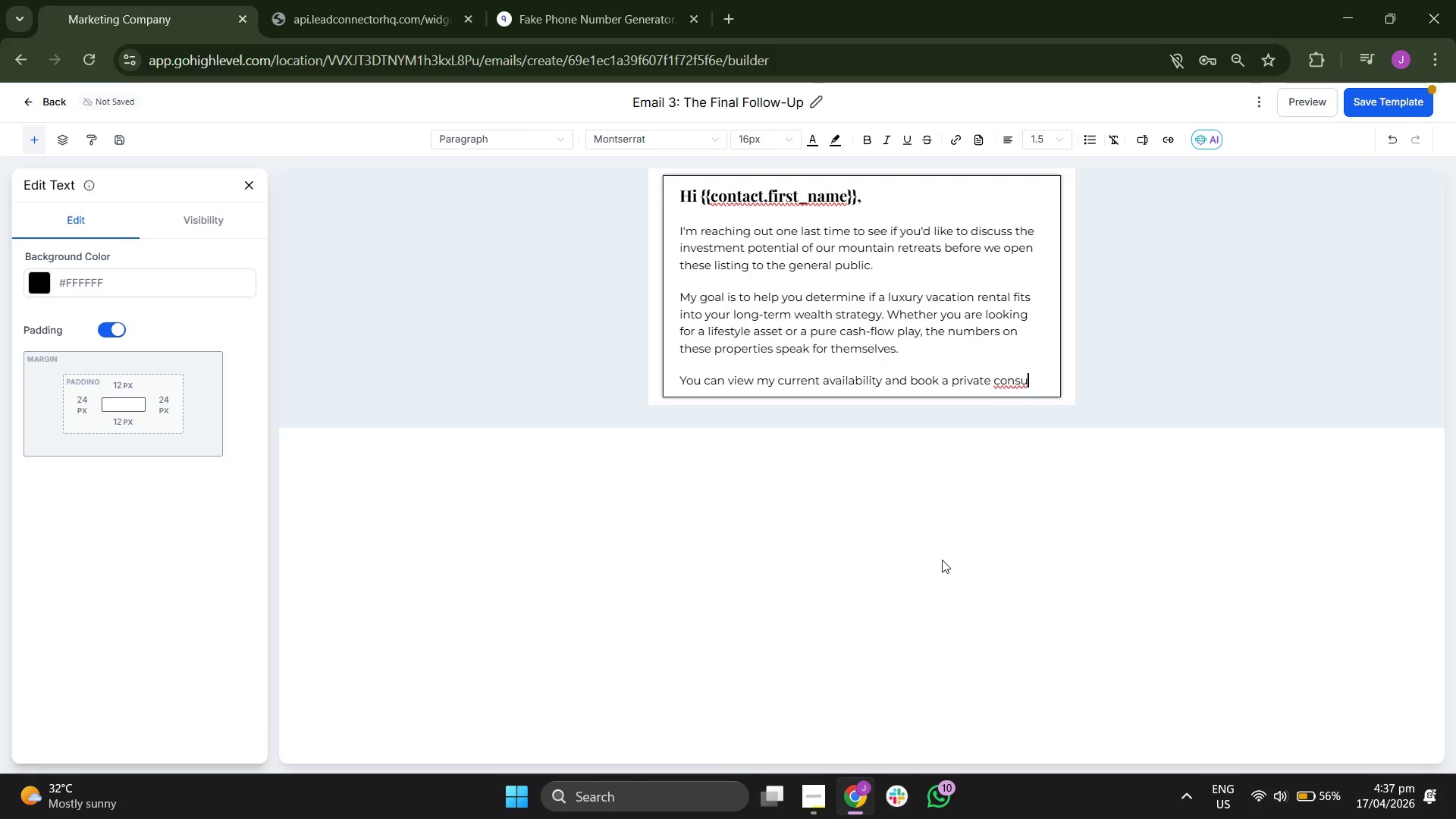 
type(ltat)
 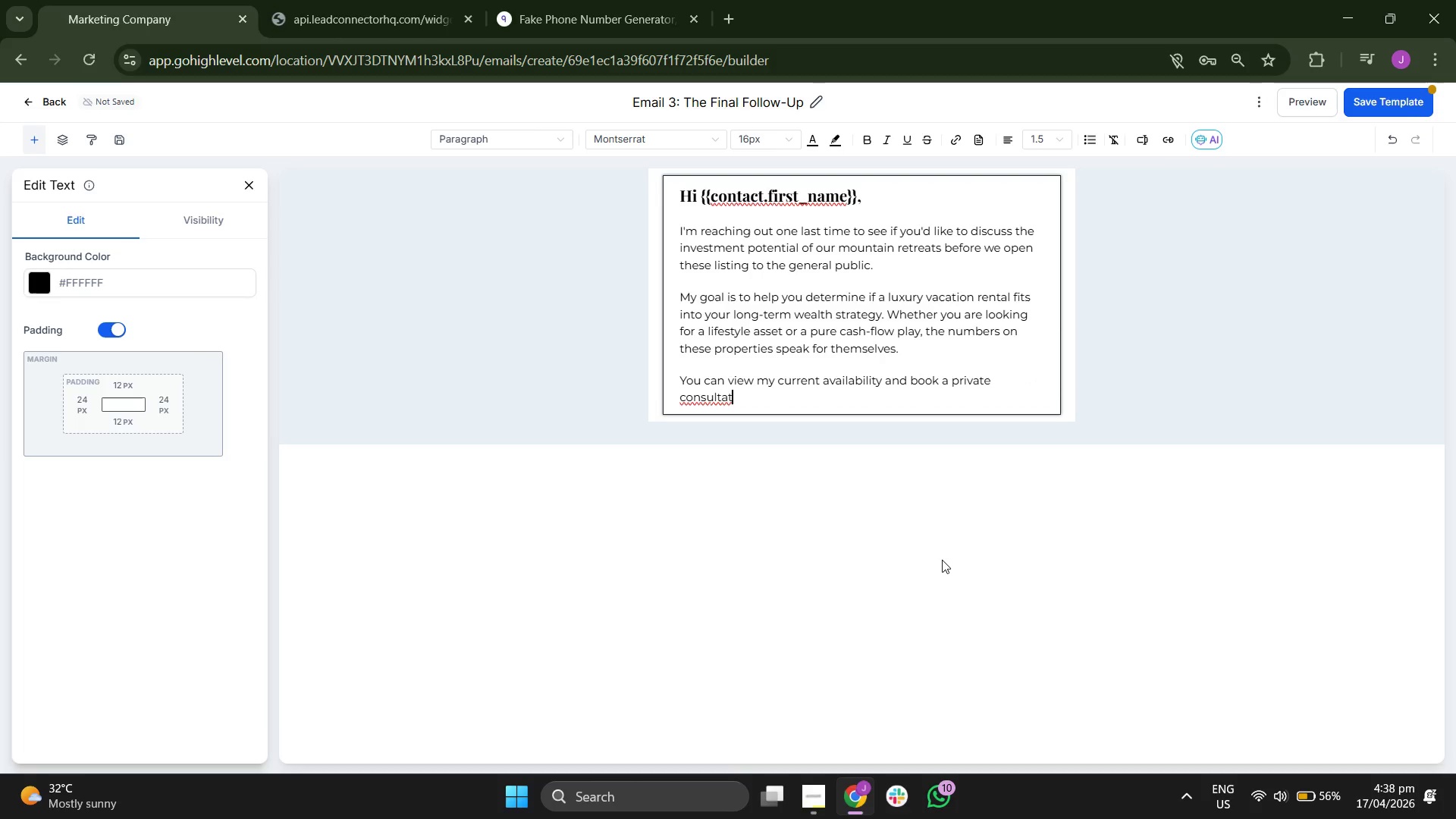 
type(io)
 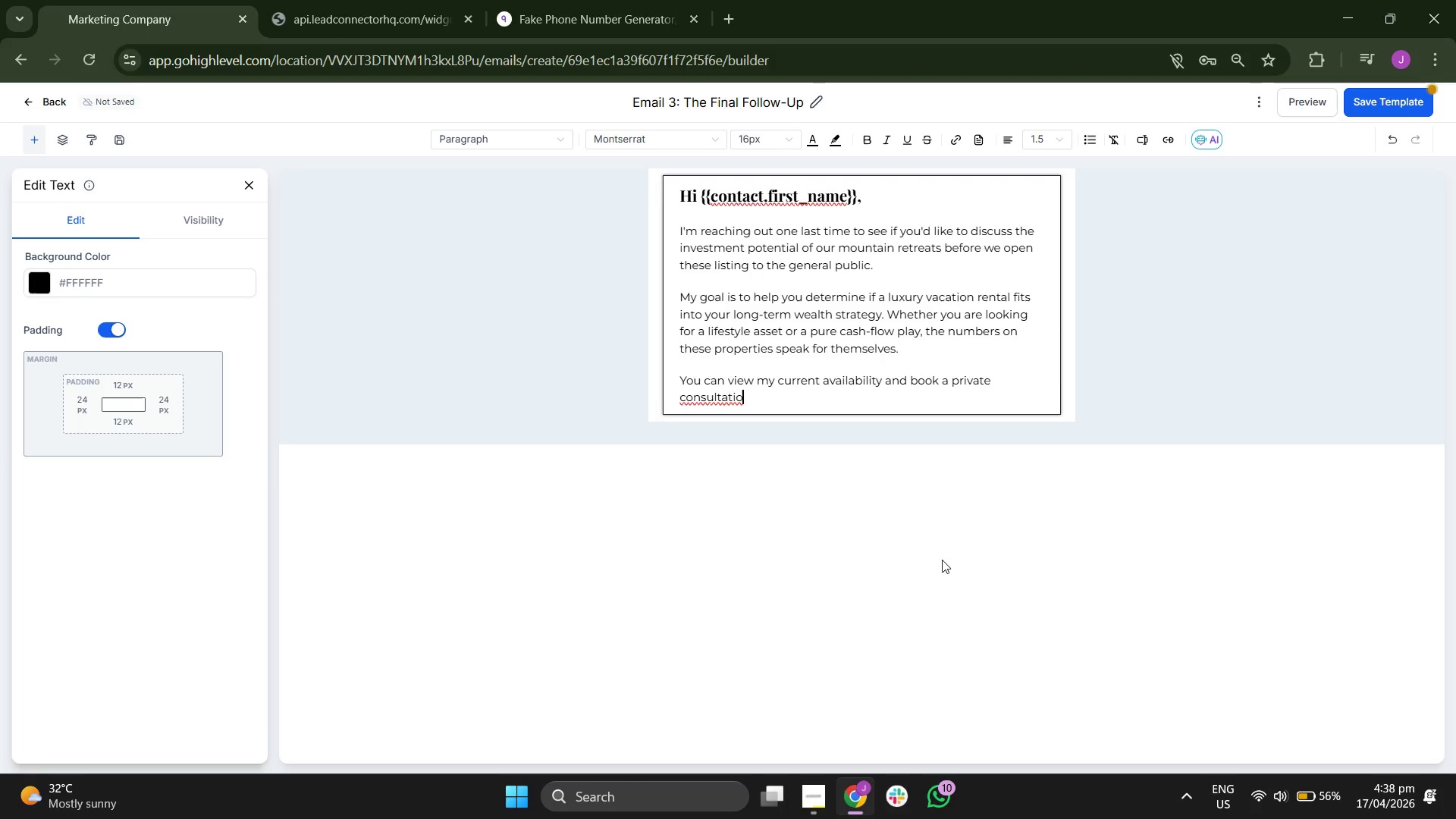 
type(n di)
 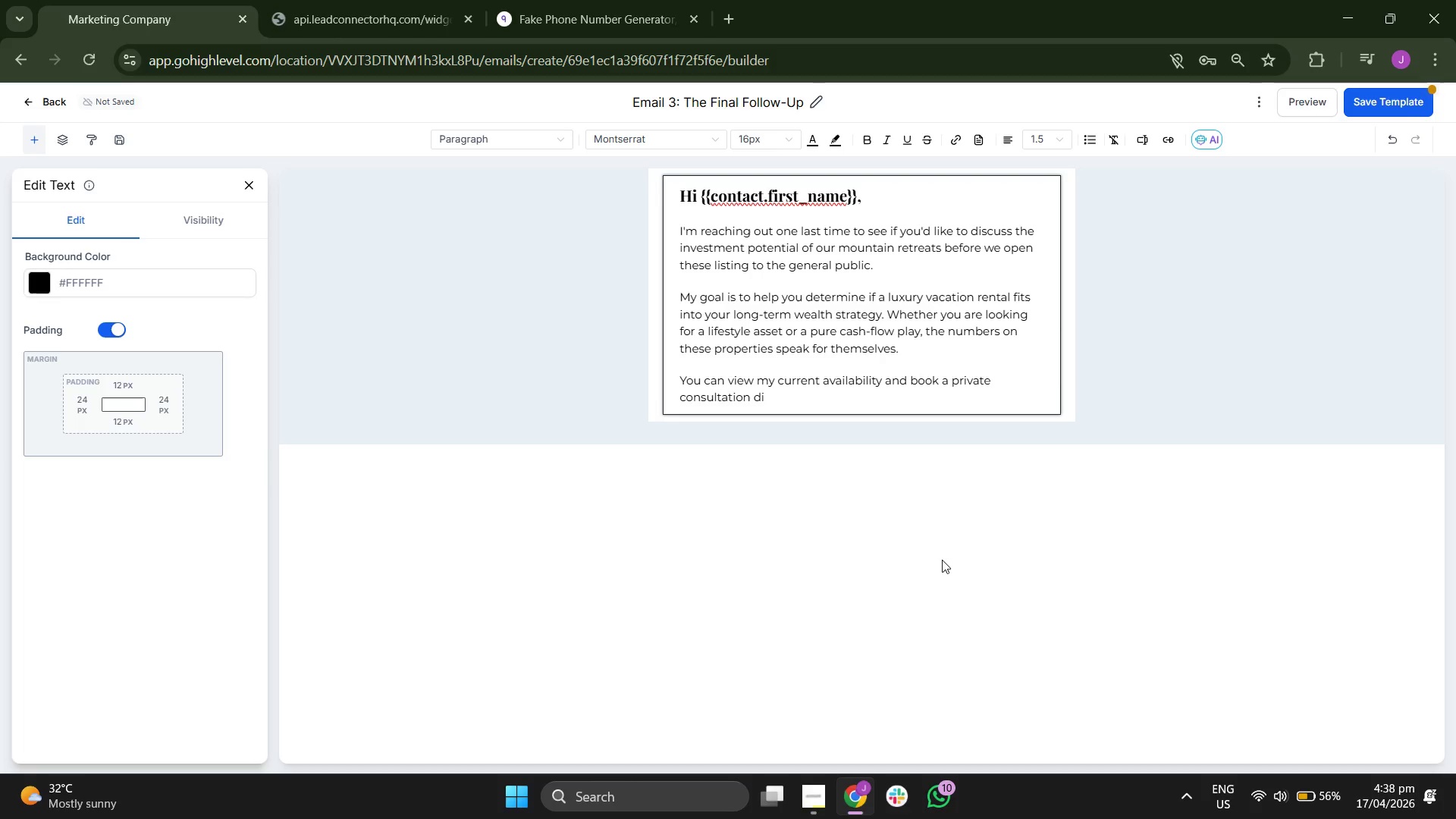 
key(R)
 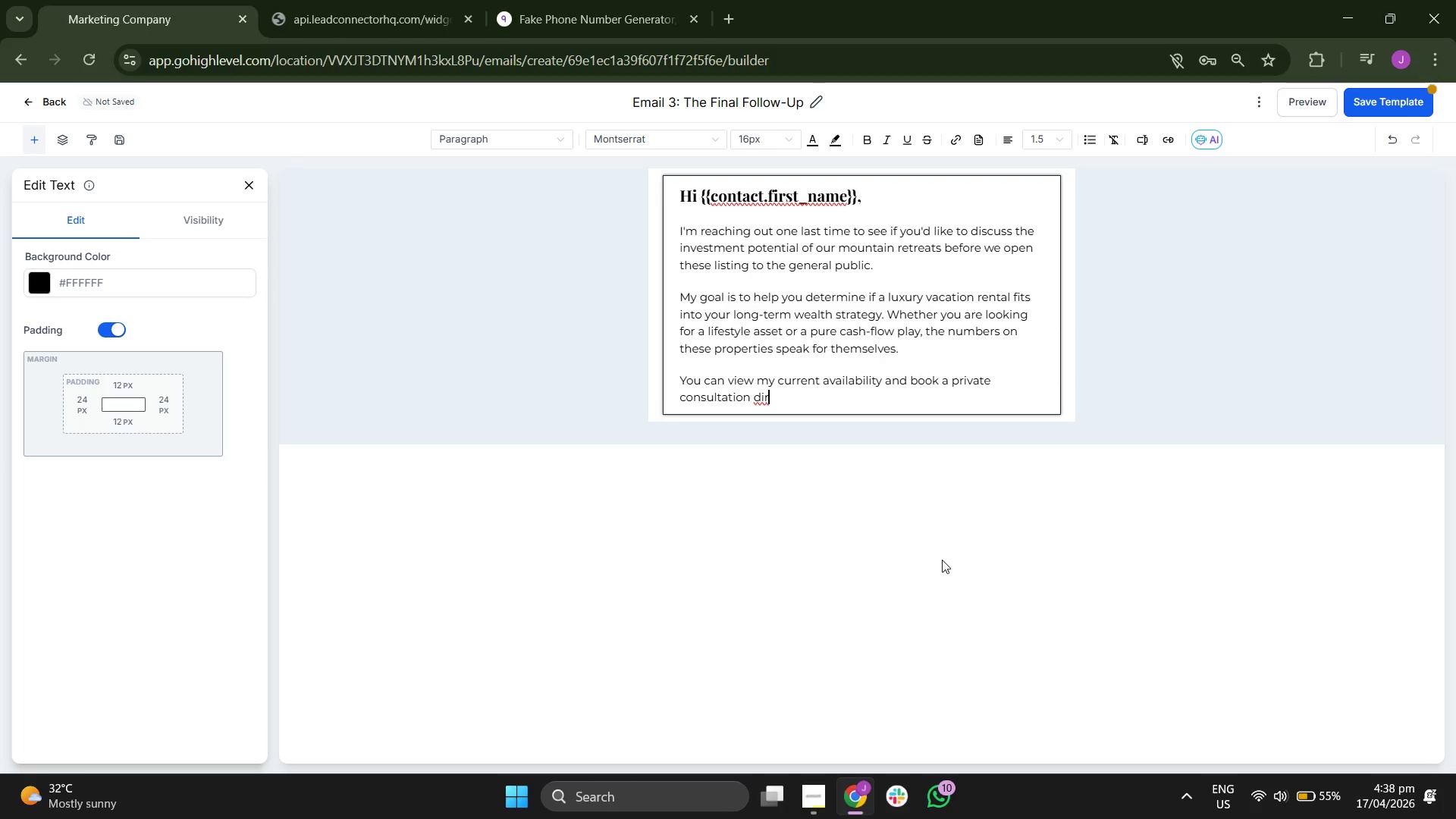 
type(ect)
 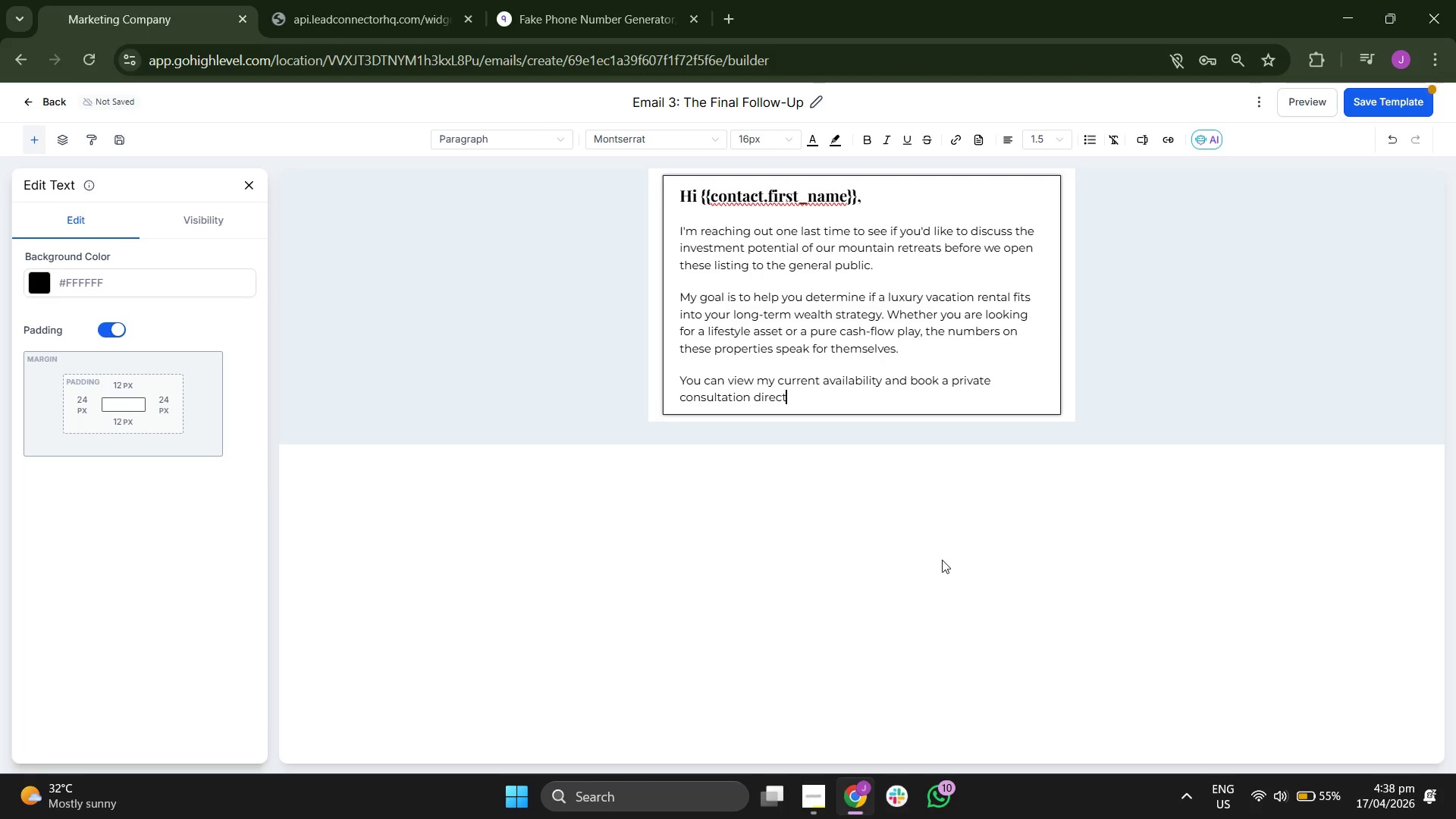 
key(L)
 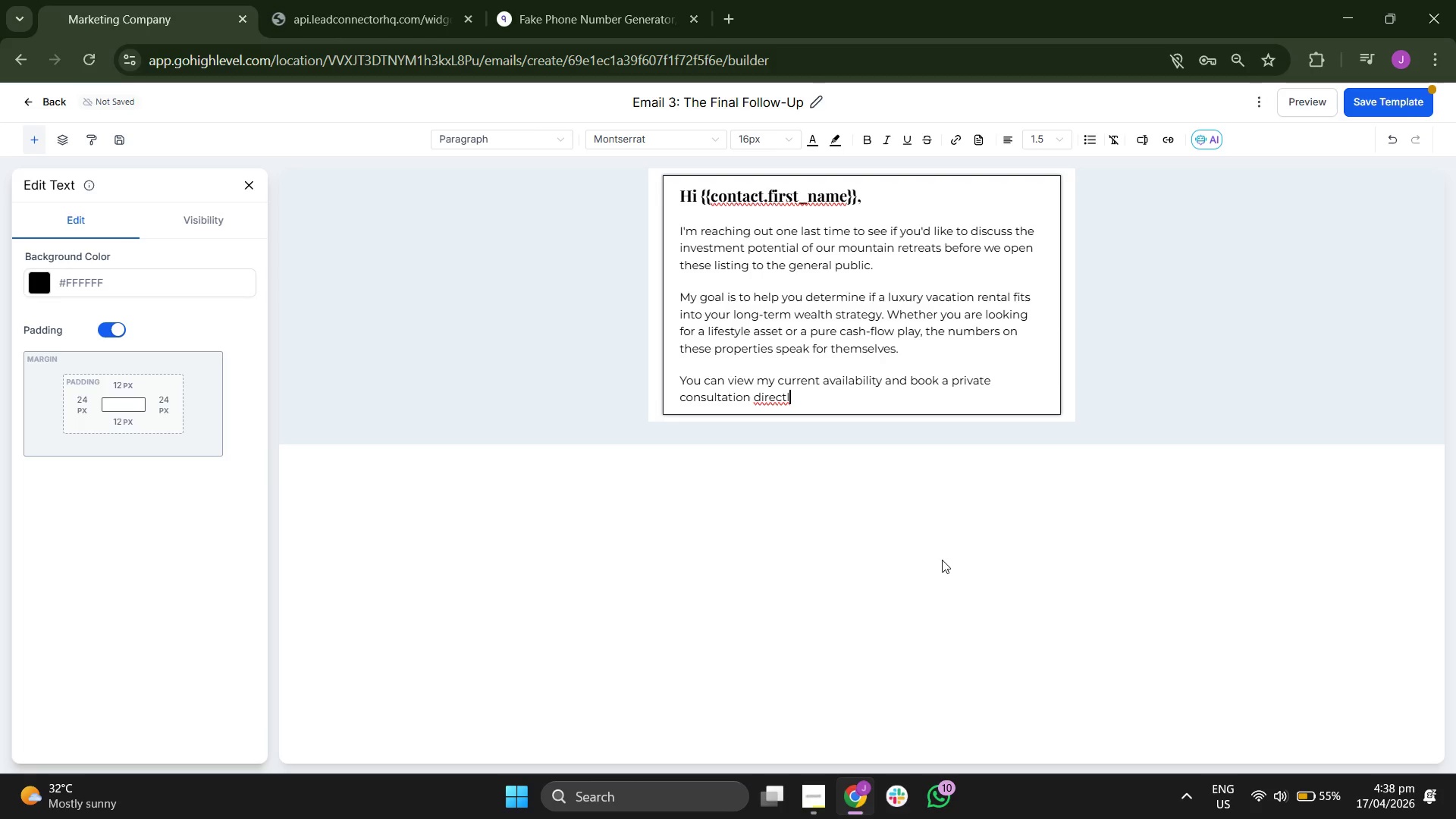 
key(Y)
 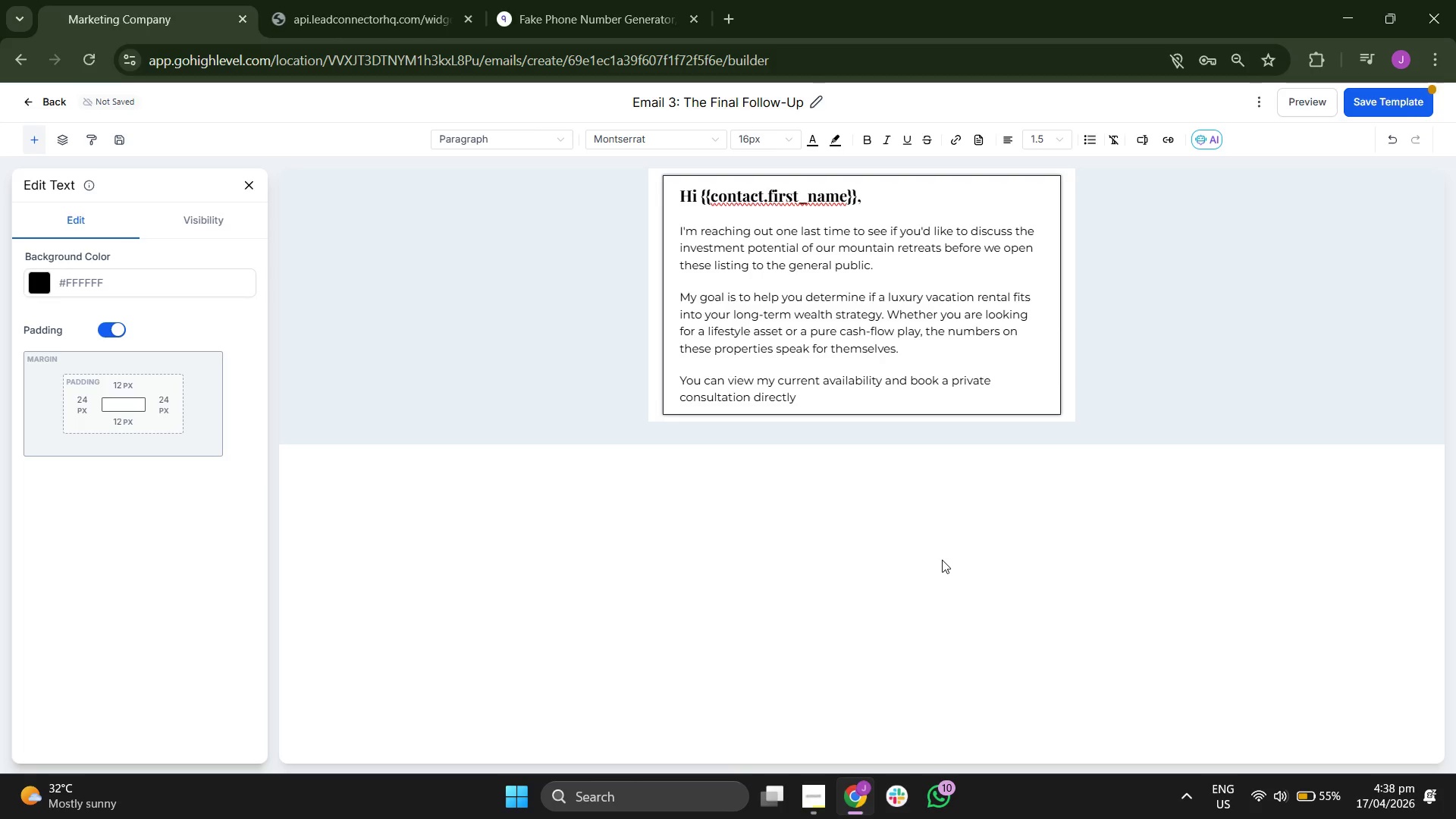 
type( tho)
key(Backspace)
type(rou)
 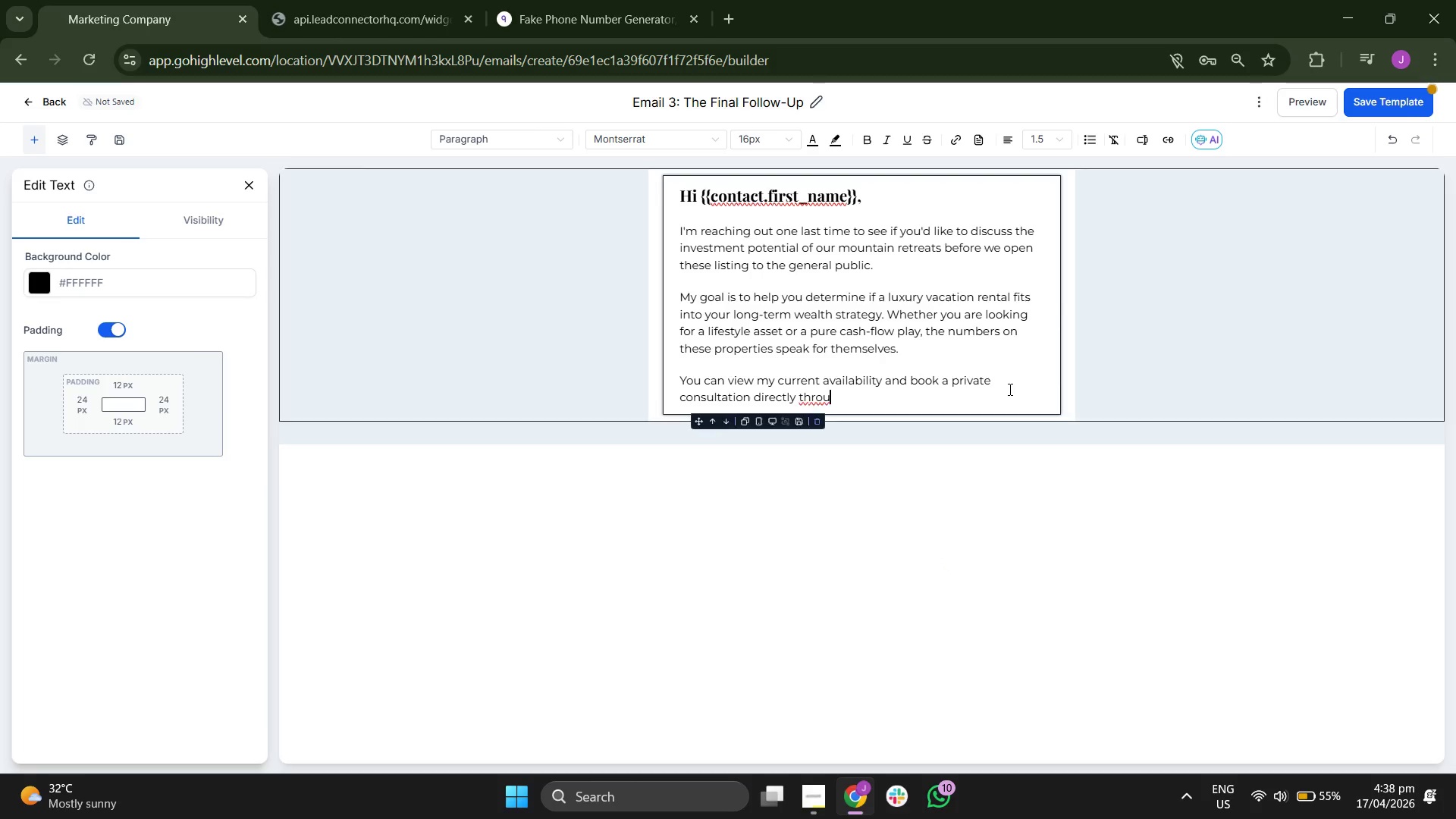 
key(G)
 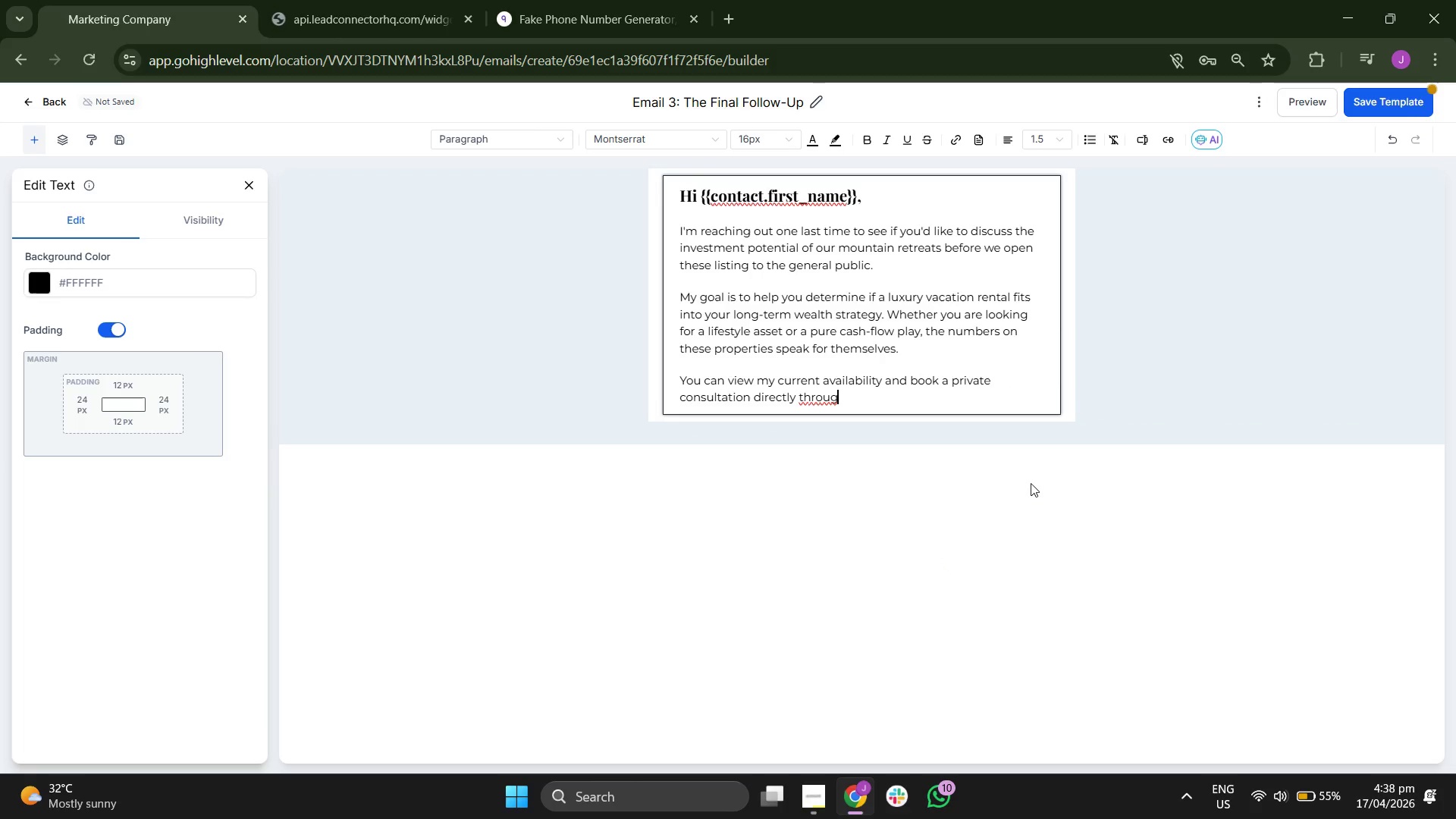 
type(h my c)
 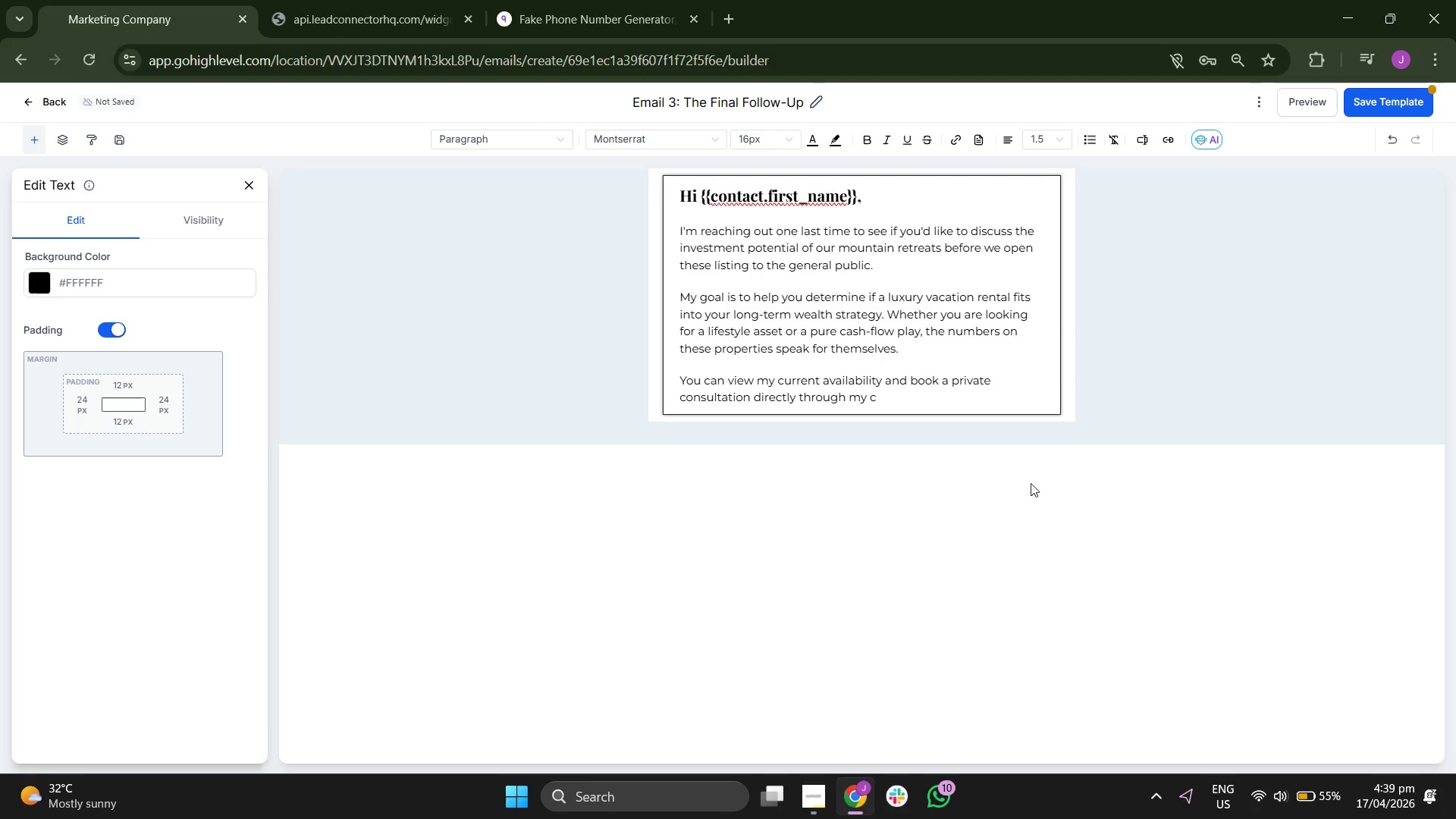 
key(A)
 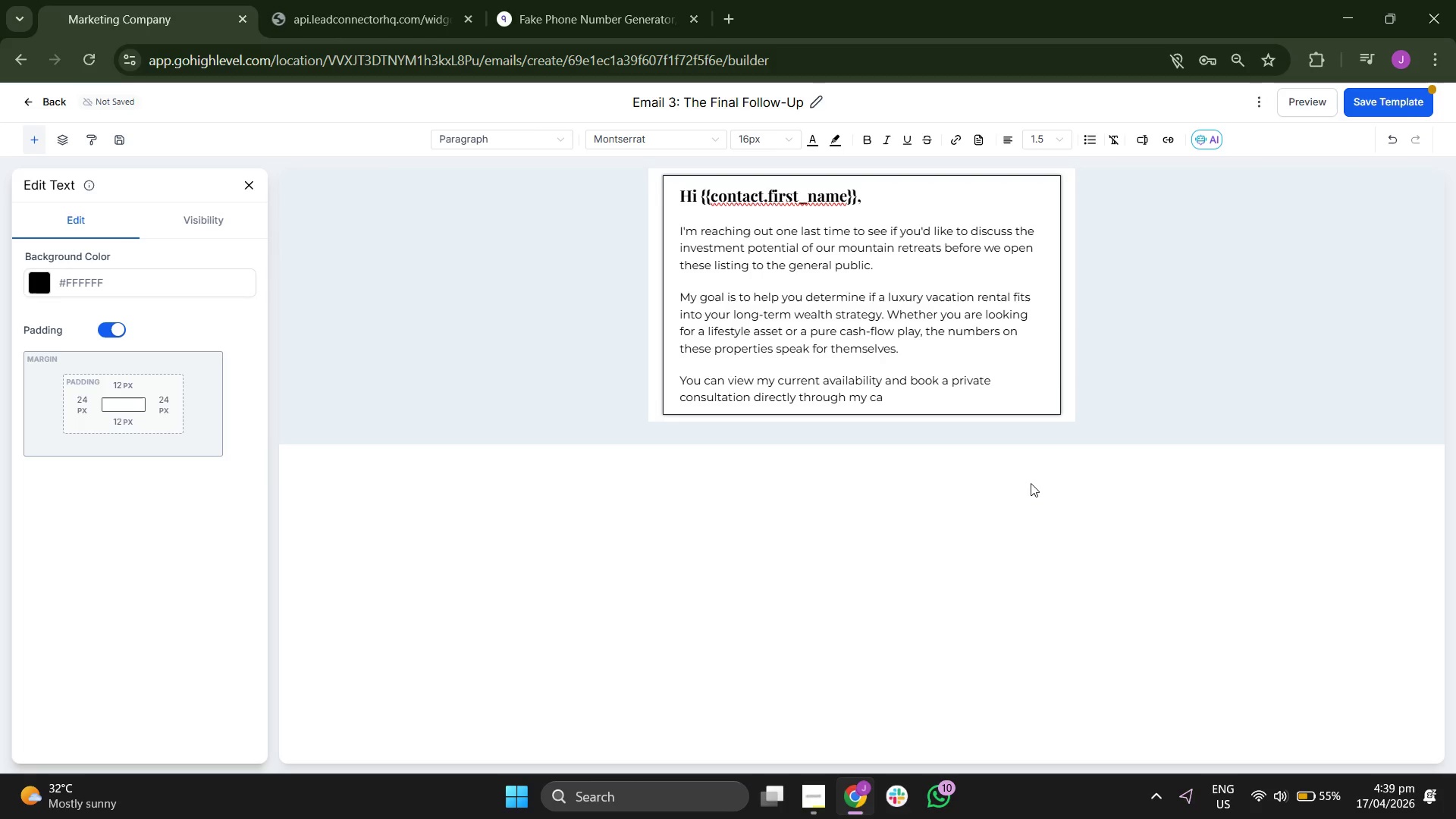 
type(lec)
key(Backspace)
type(n)
 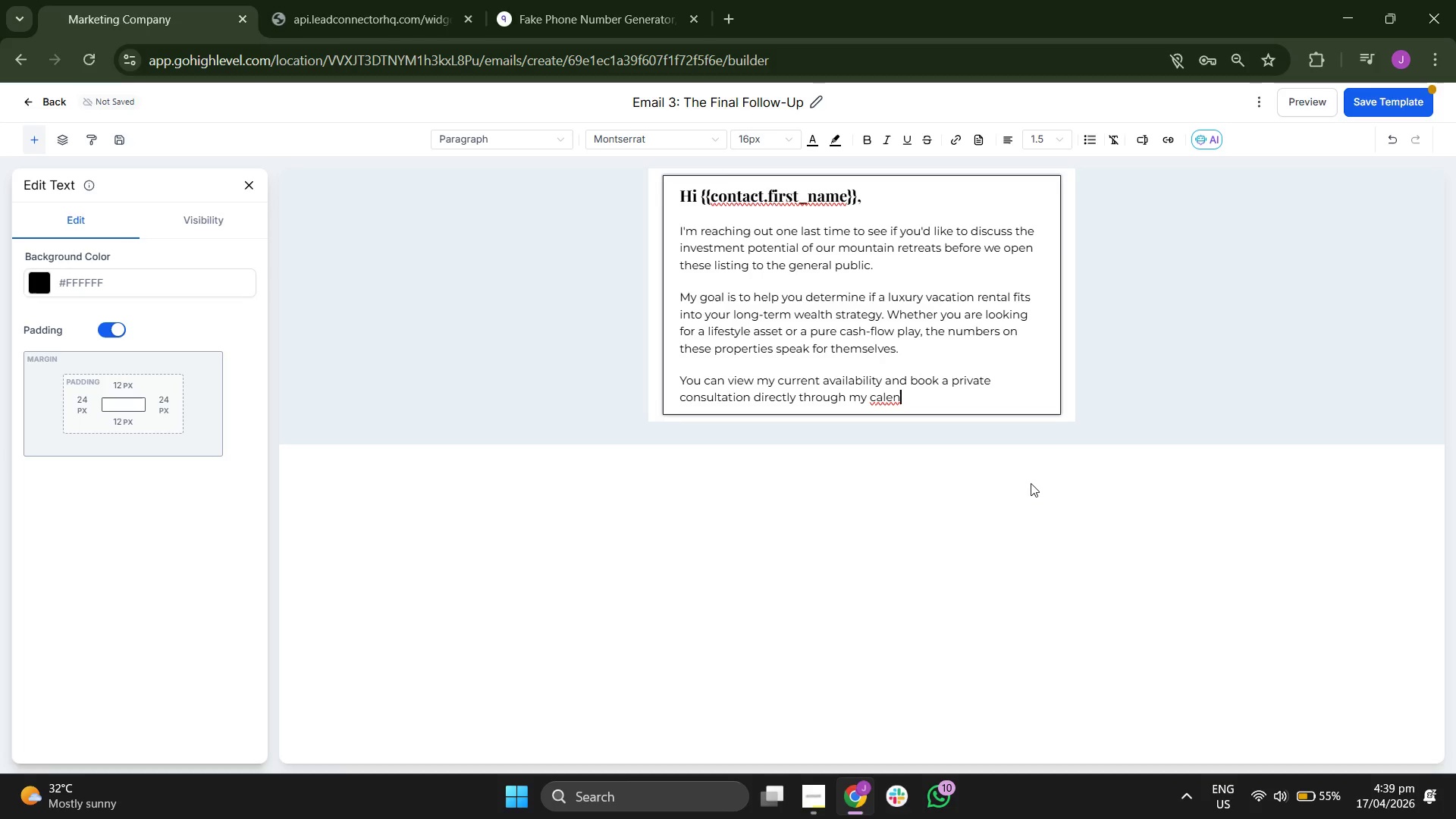 
type(dar lin )
key(Backspace)
type(k below:)
 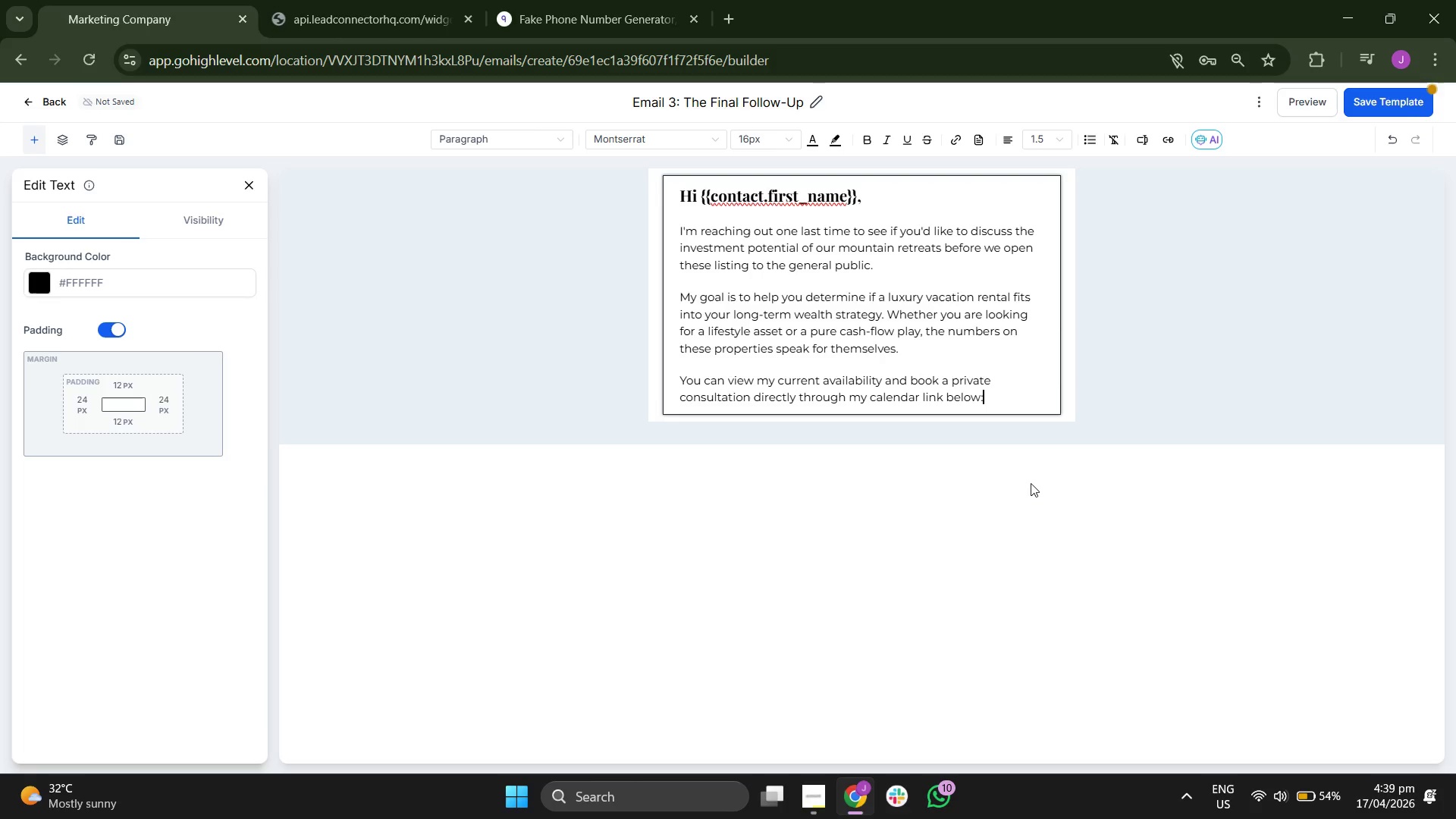 
left_click([1376, 92])
 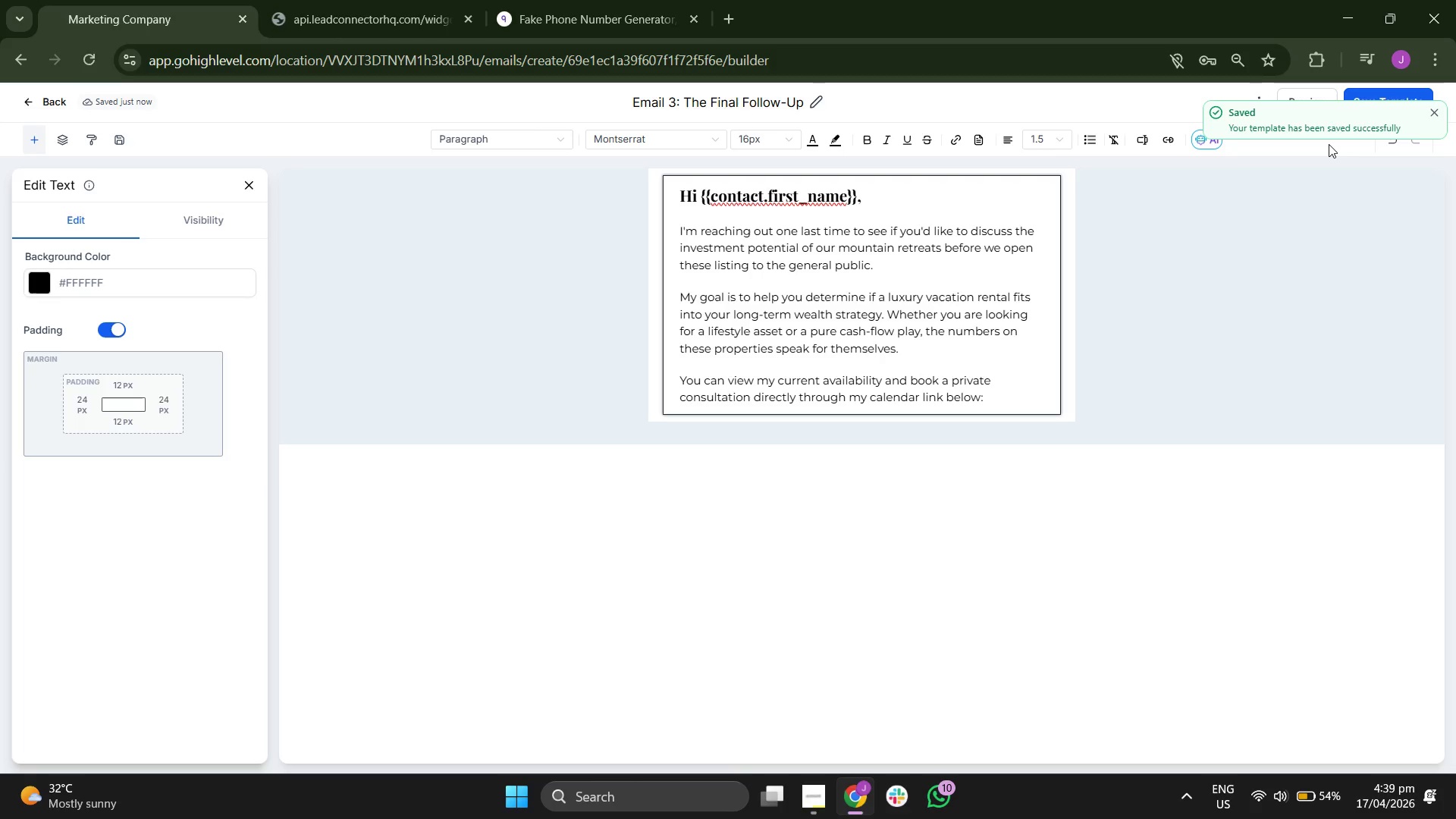 
wait(9.06)
 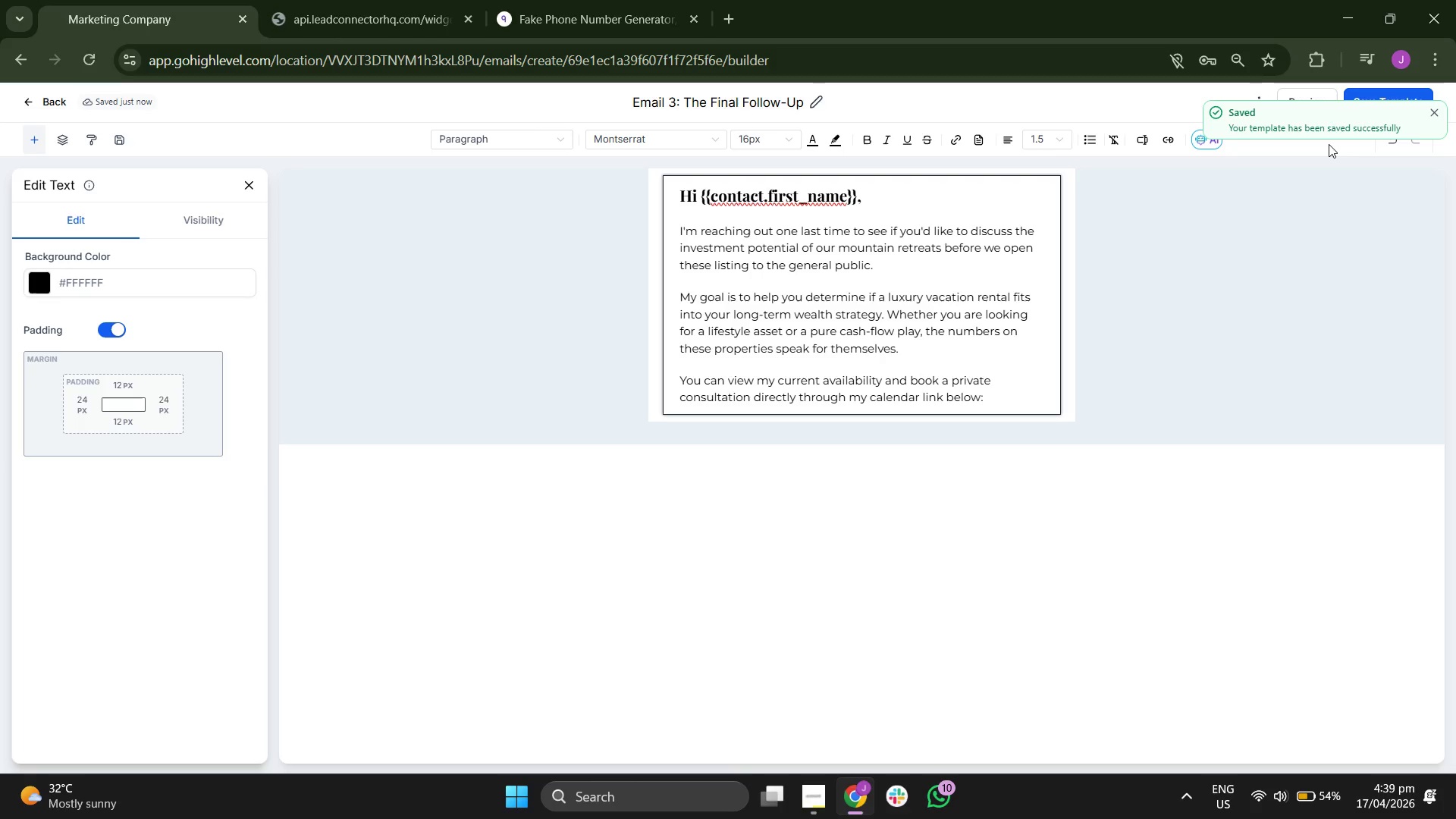 
left_click([1298, 108])
 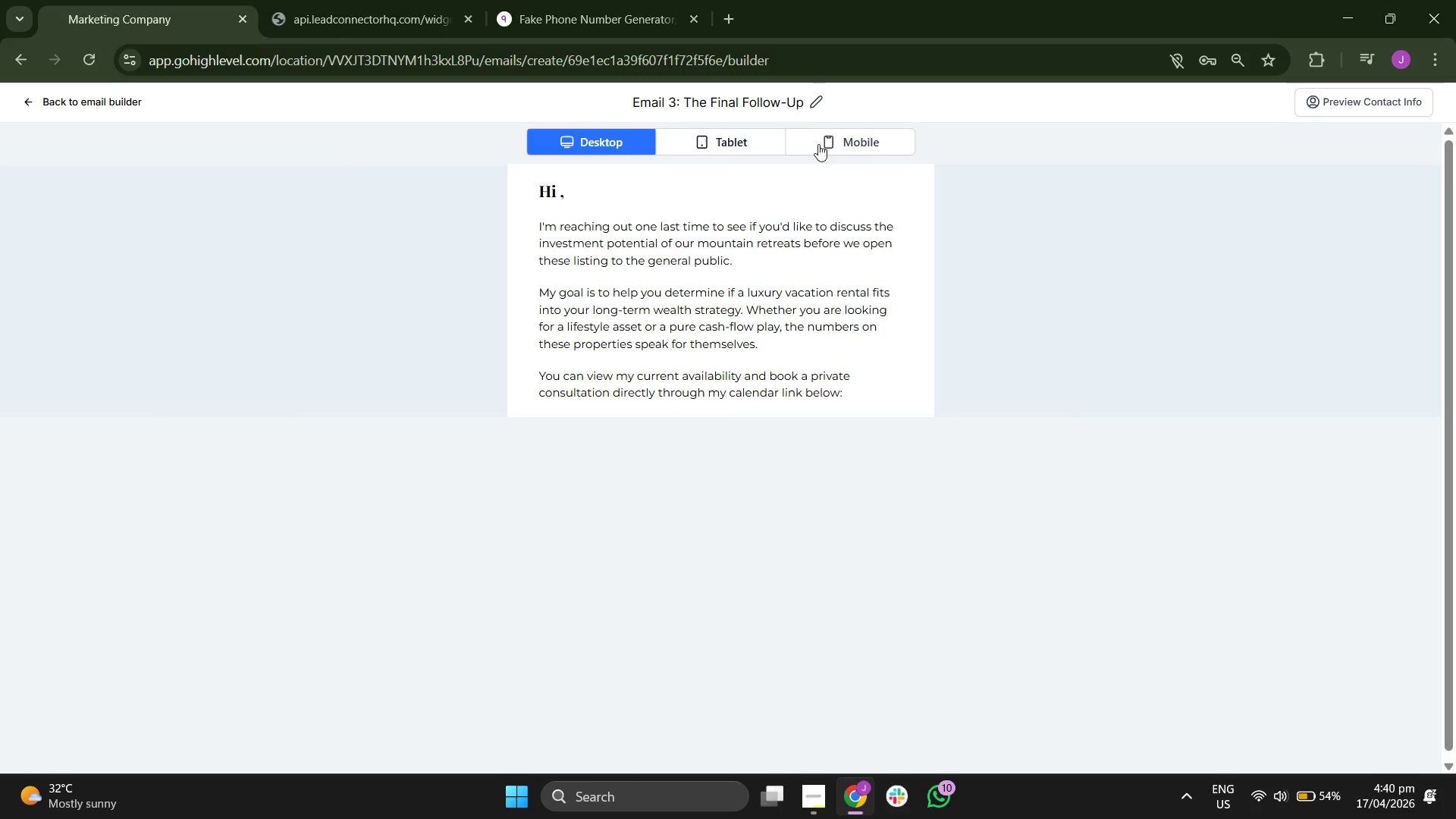 
left_click([742, 142])
 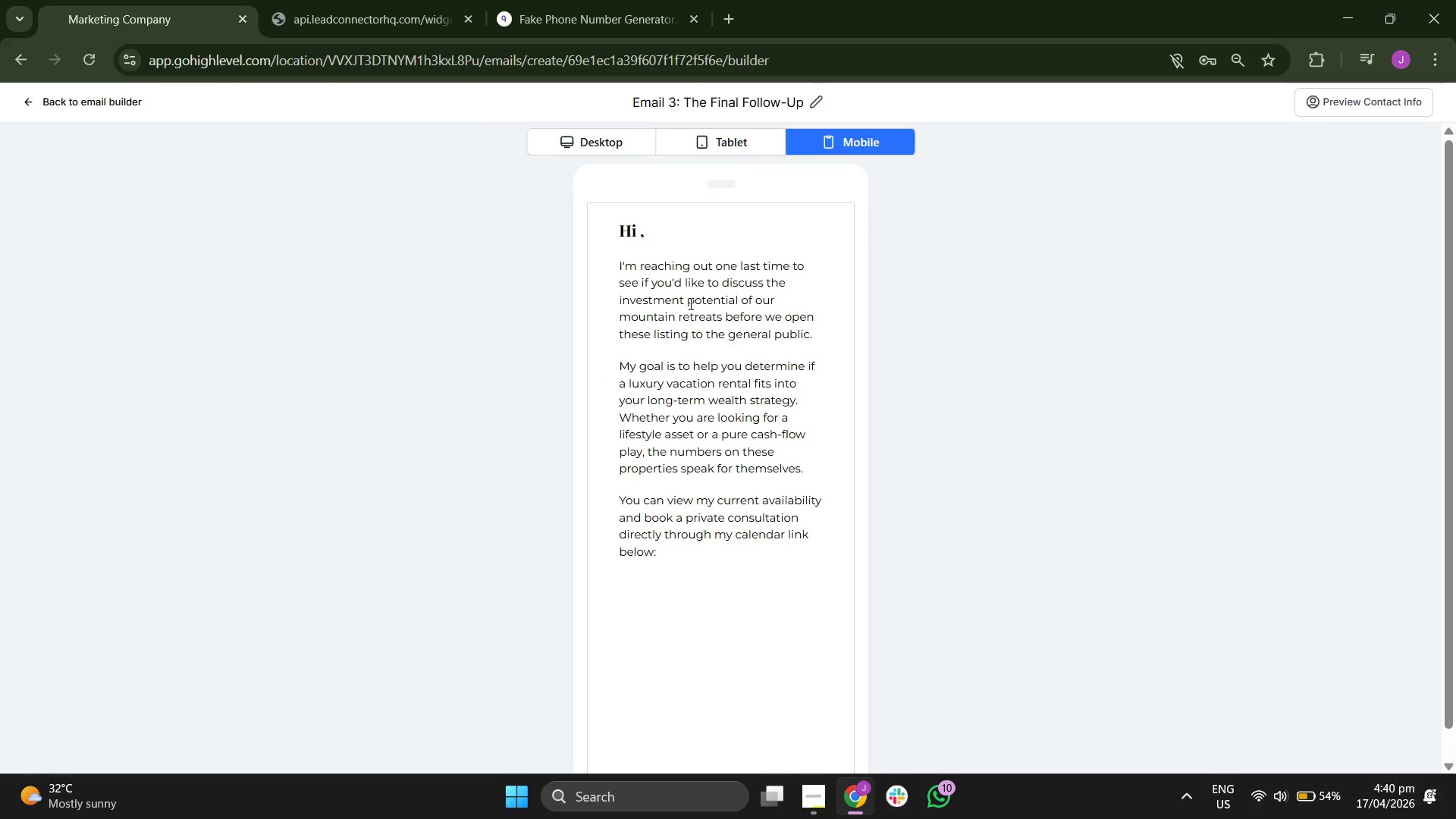 
double_click([681, 289])
 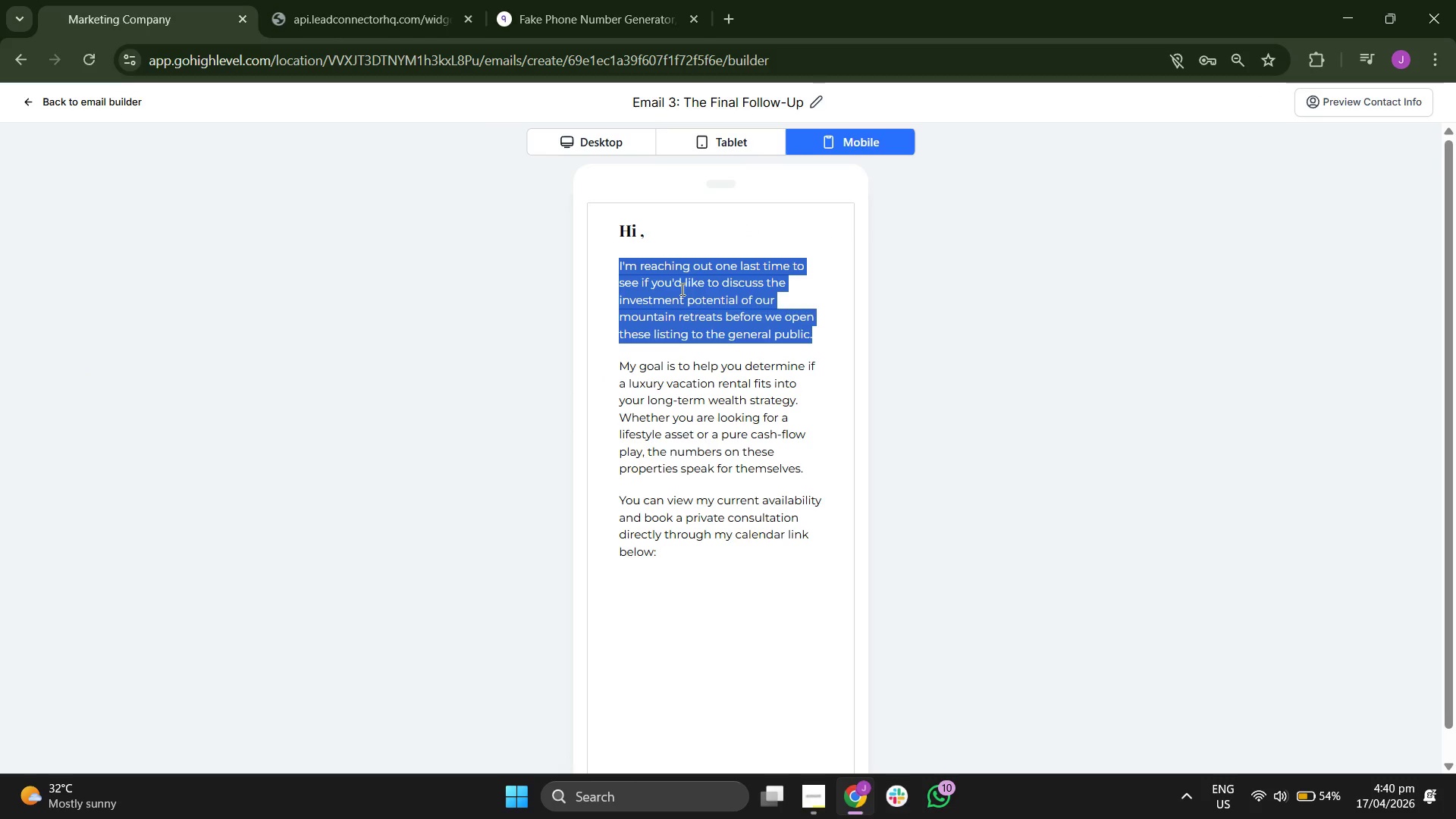 
triple_click([681, 289])
 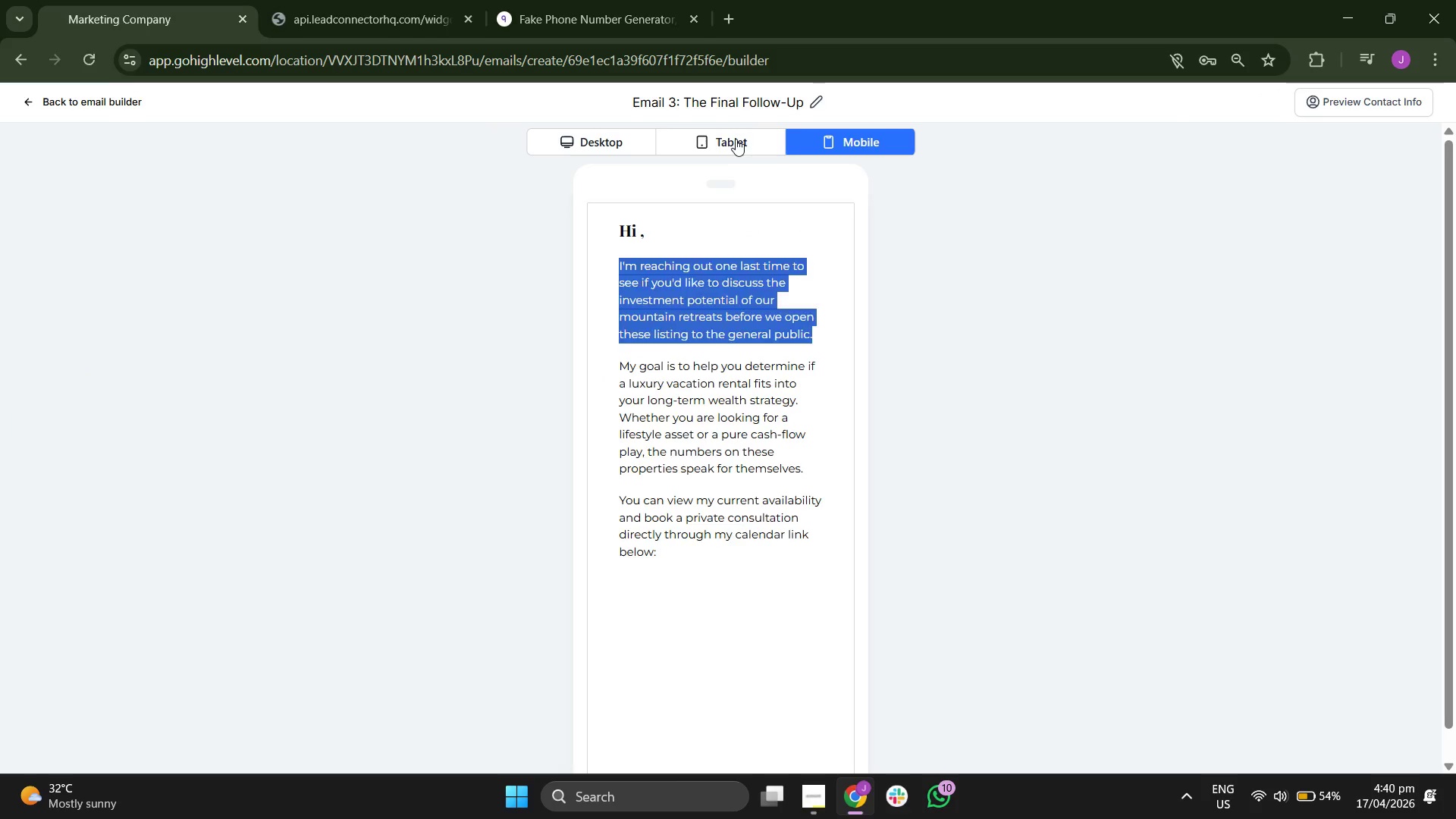 
double_click([610, 137])
 